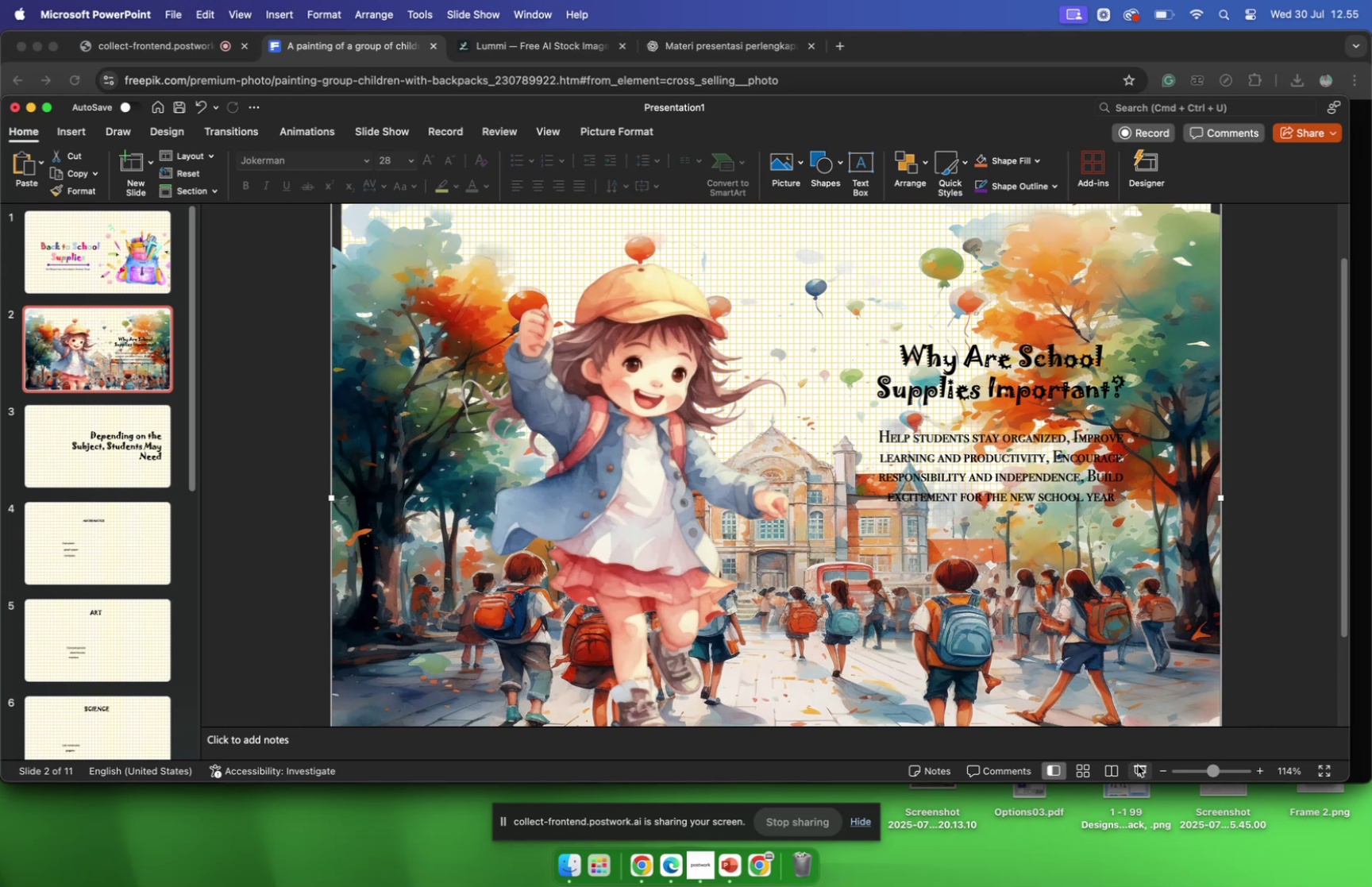 
left_click([1138, 765])
 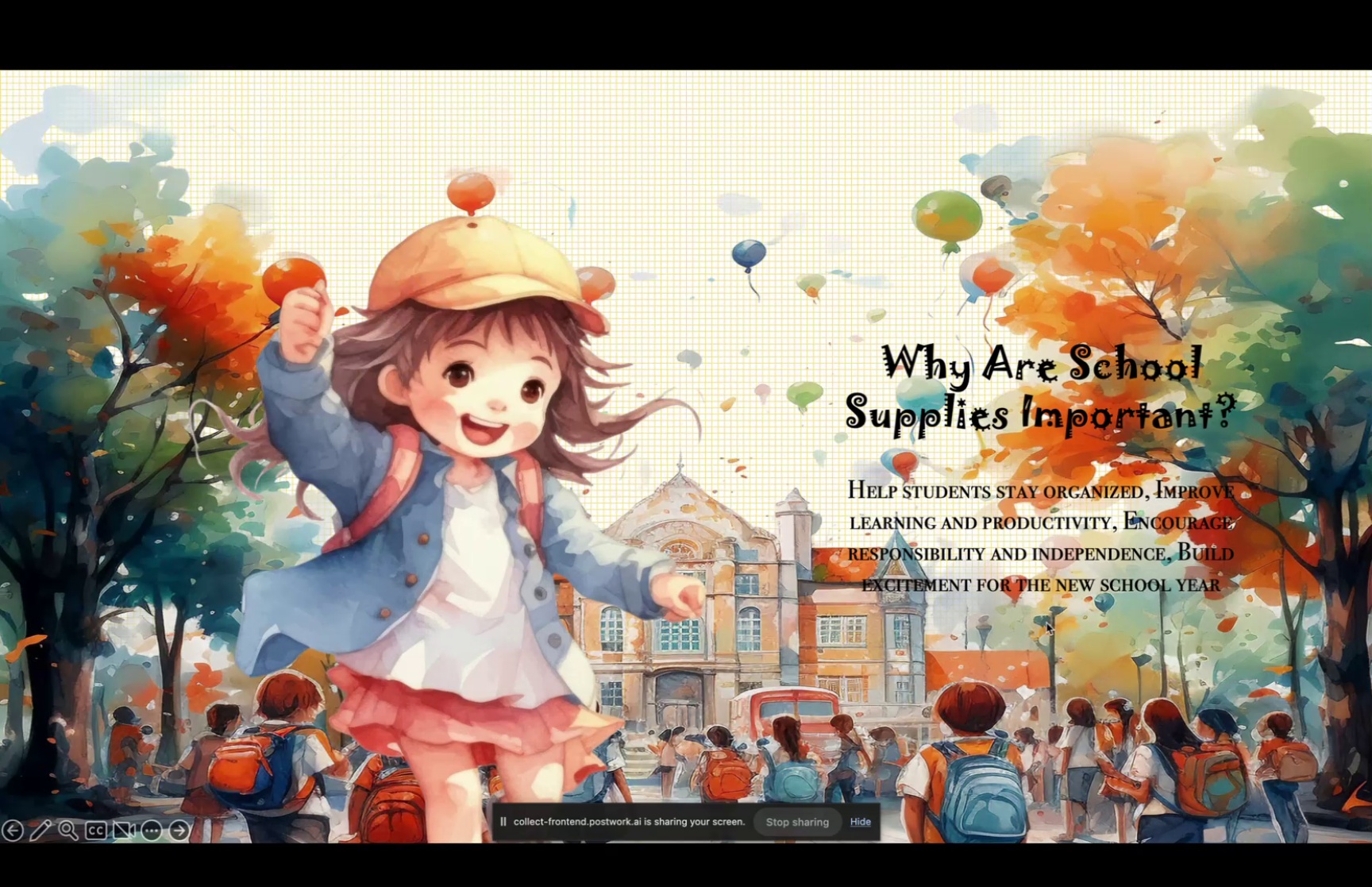 
wait(5.11)
 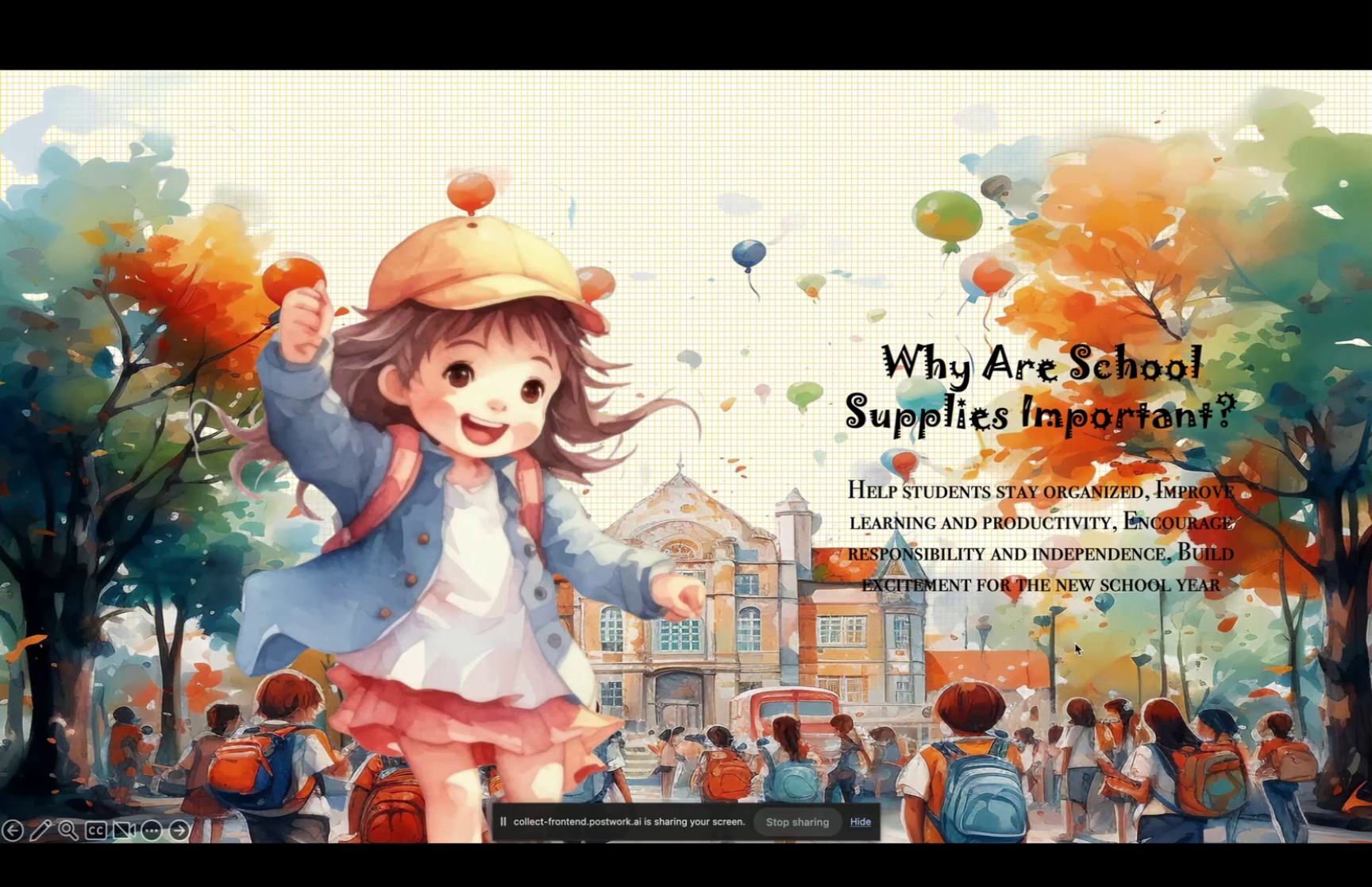 
key(Escape)
 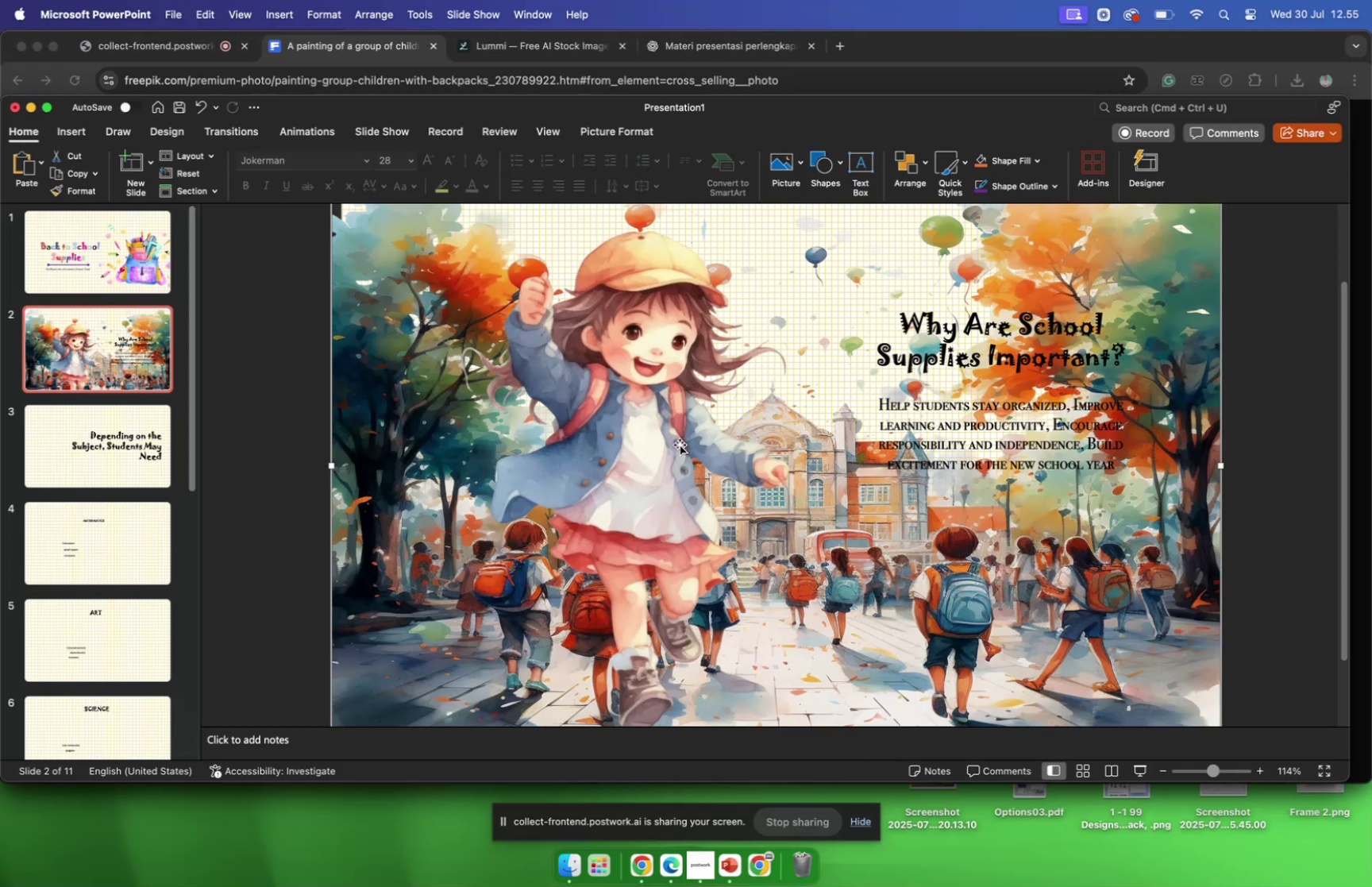 
left_click_drag(start_coordinate=[680, 444], to_coordinate=[668, 528])
 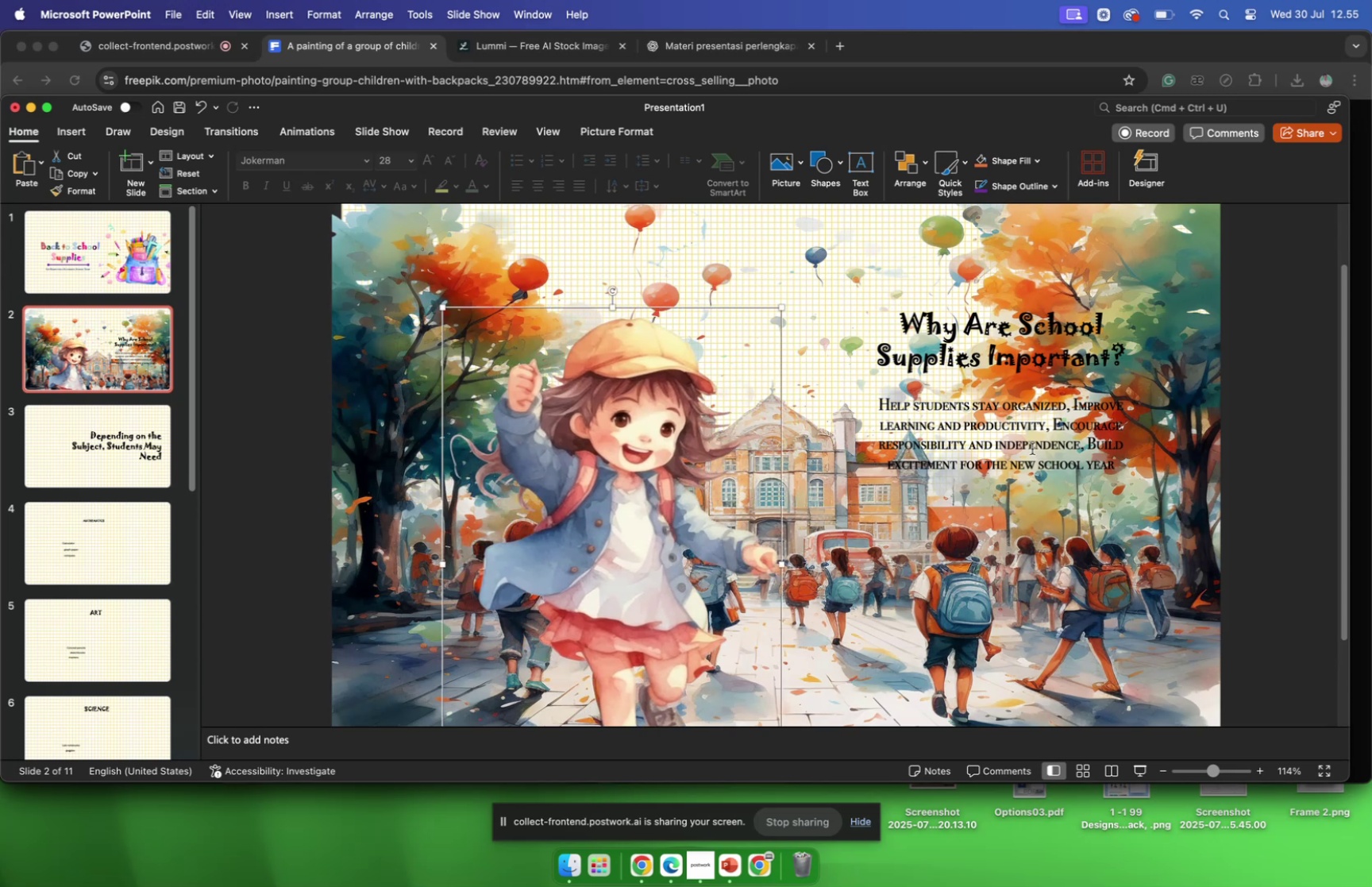 
wait(7.67)
 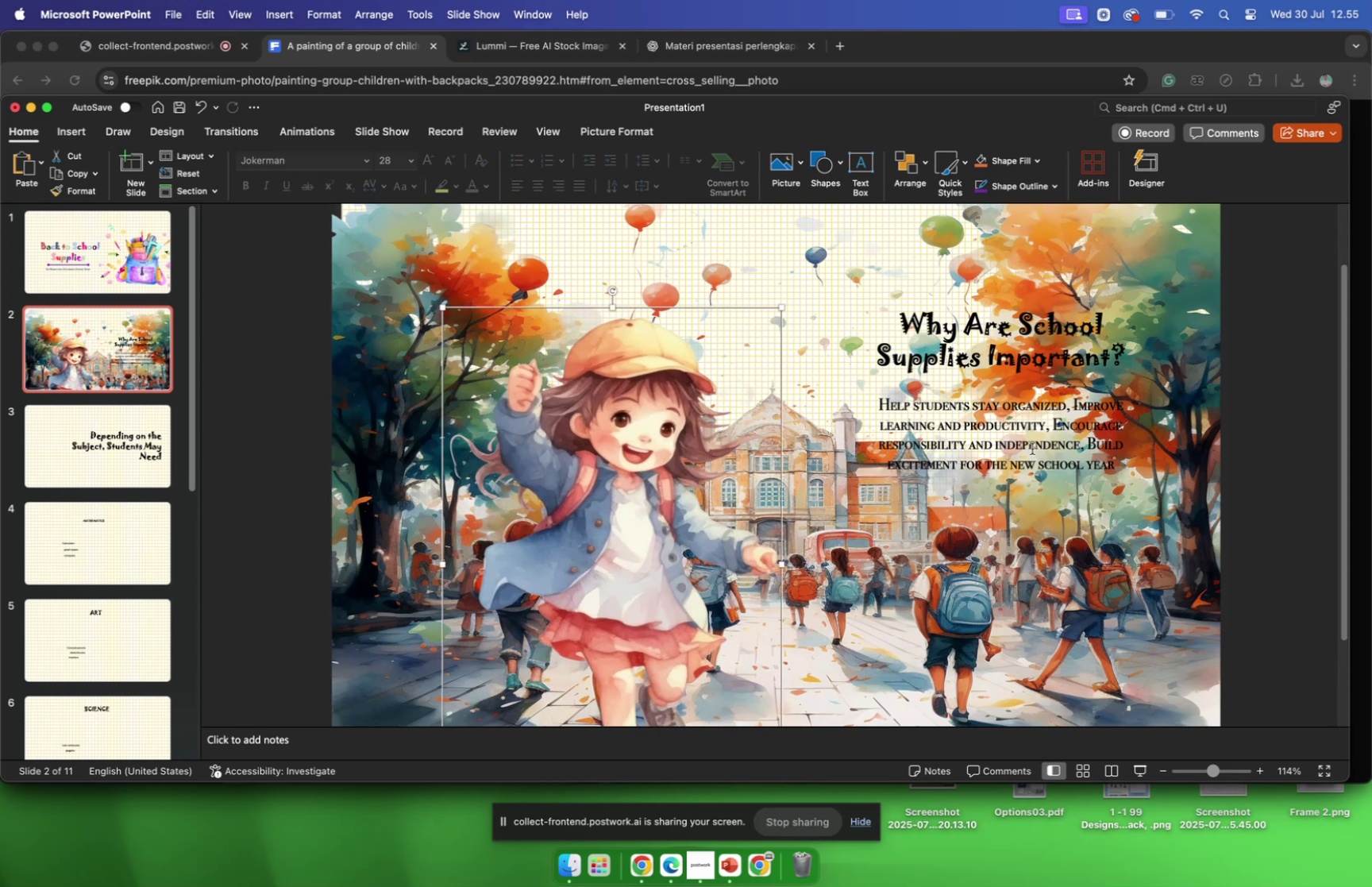 
left_click([983, 459])
 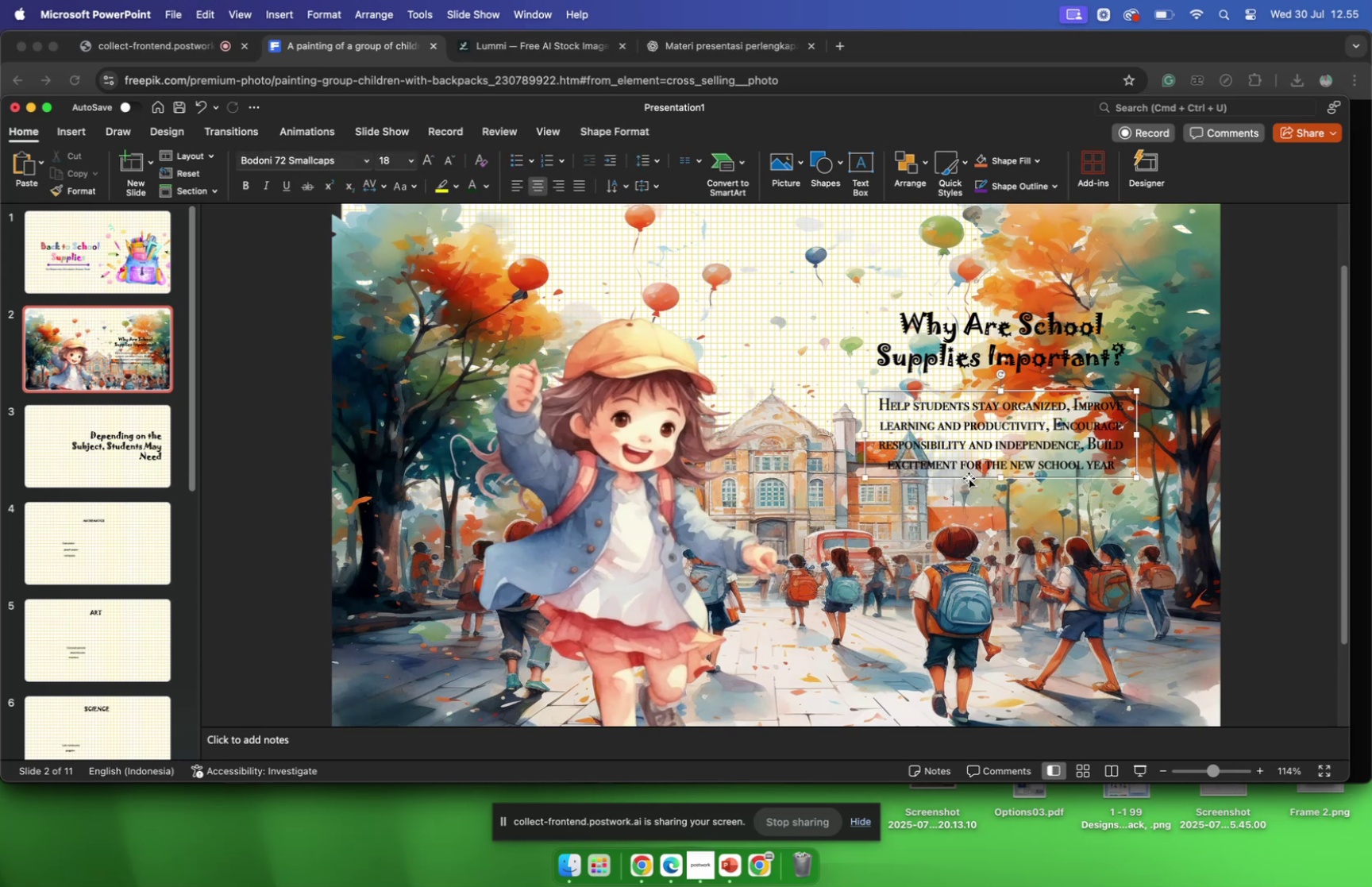 
left_click_drag(start_coordinate=[969, 477], to_coordinate=[975, 496])
 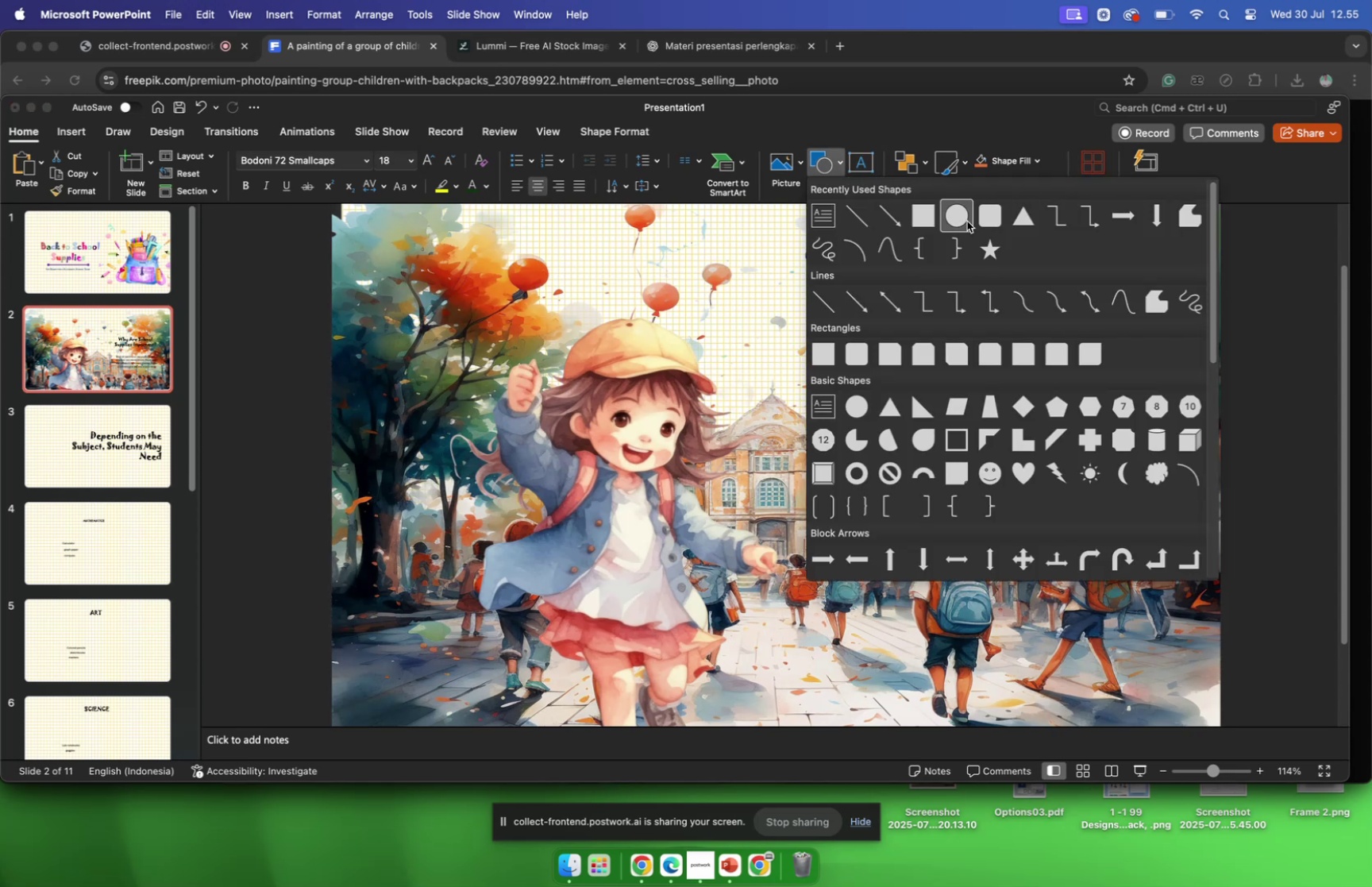 
left_click([981, 222])
 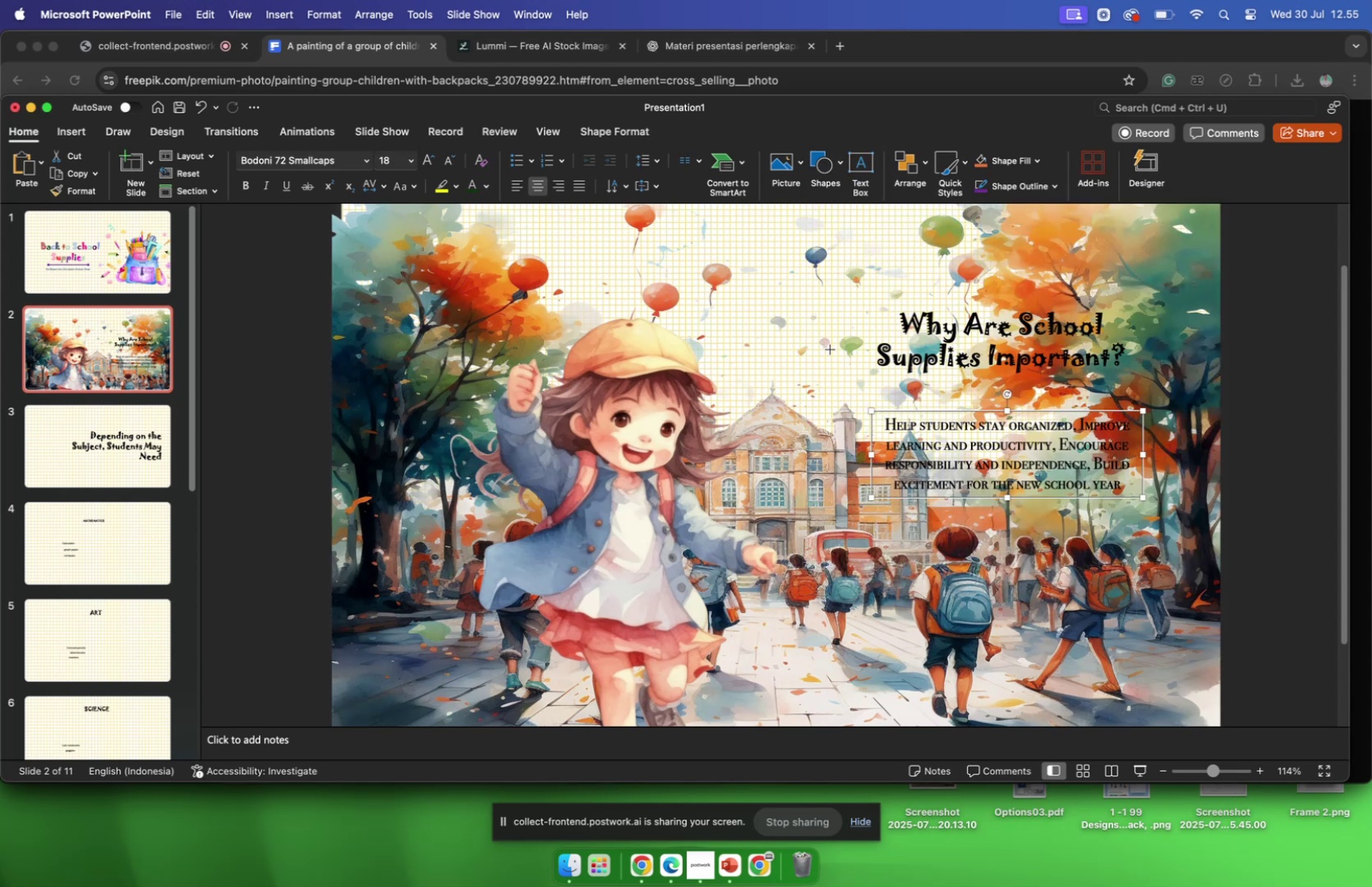 
left_click_drag(start_coordinate=[854, 367], to_coordinate=[1147, 523])
 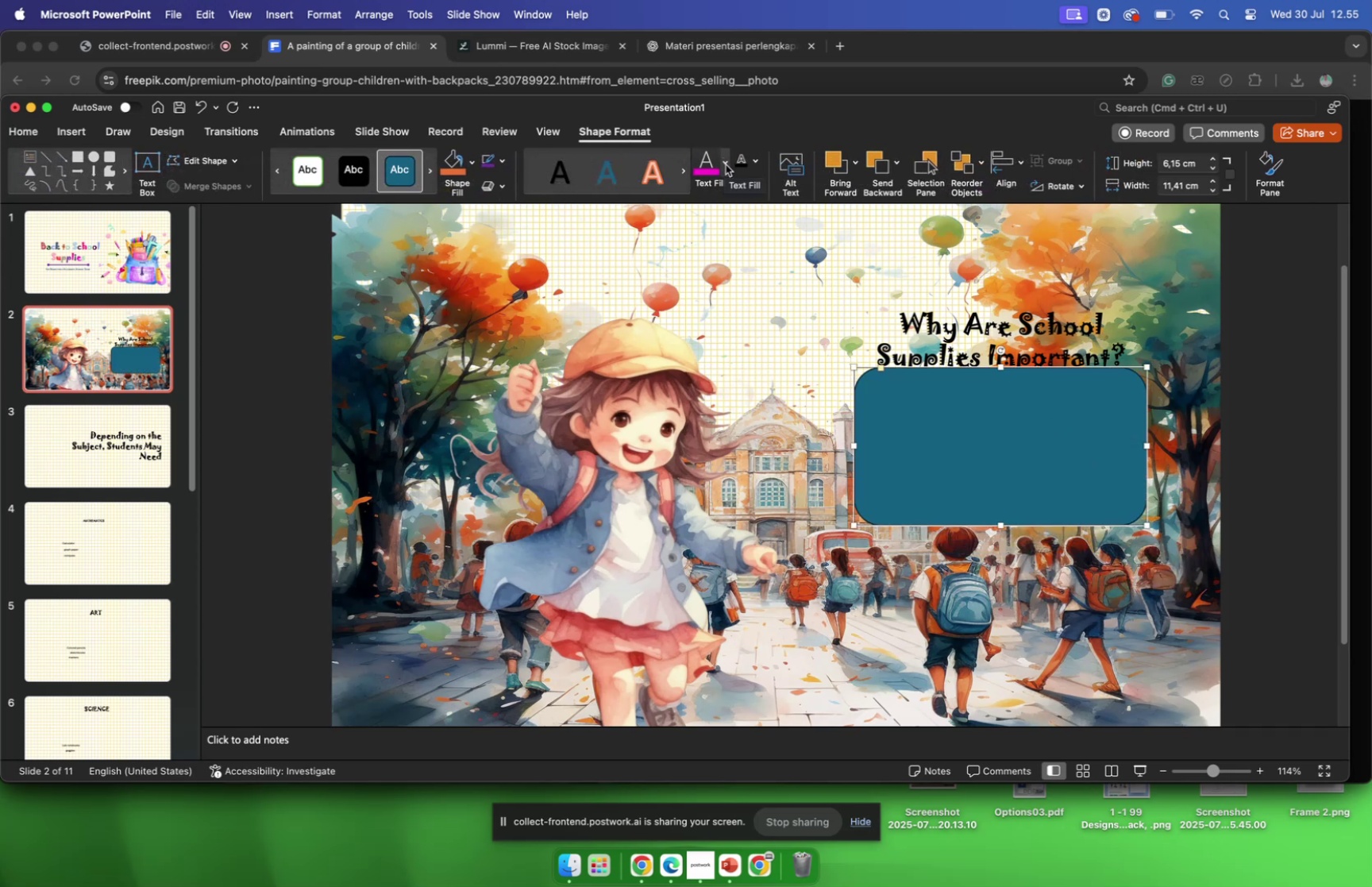 
wait(10.17)
 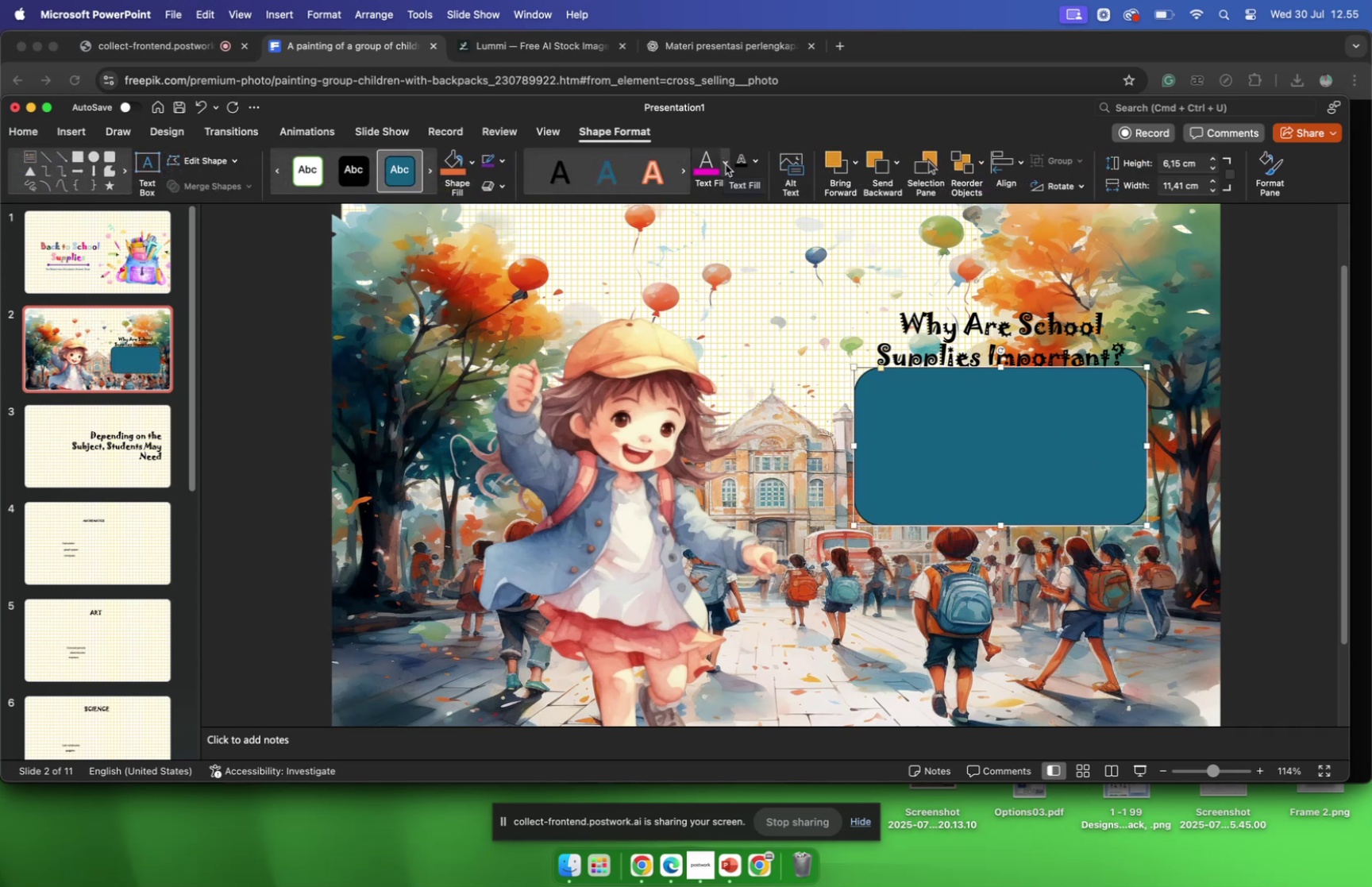 
left_click([472, 162])
 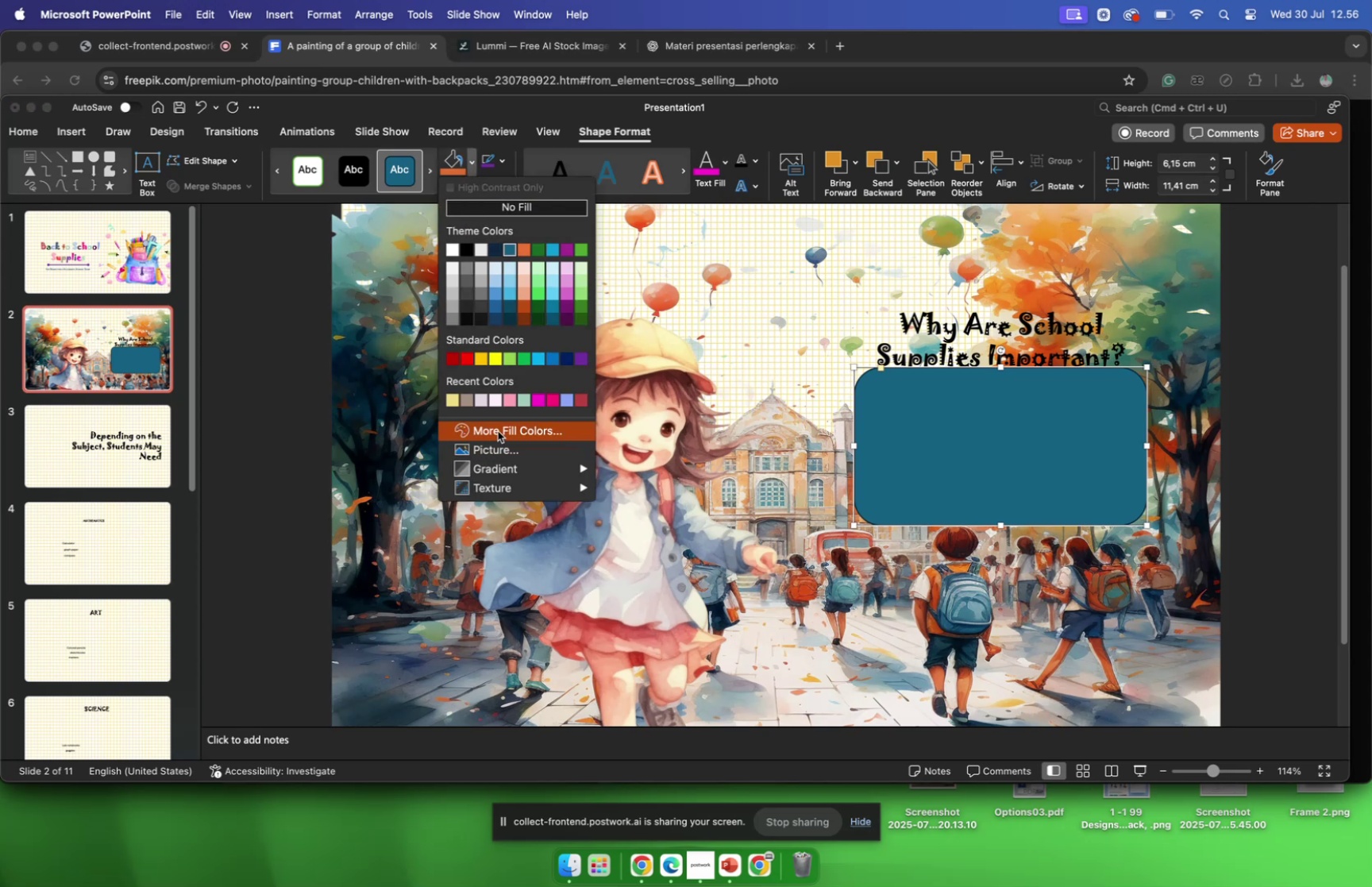 
wait(7.52)
 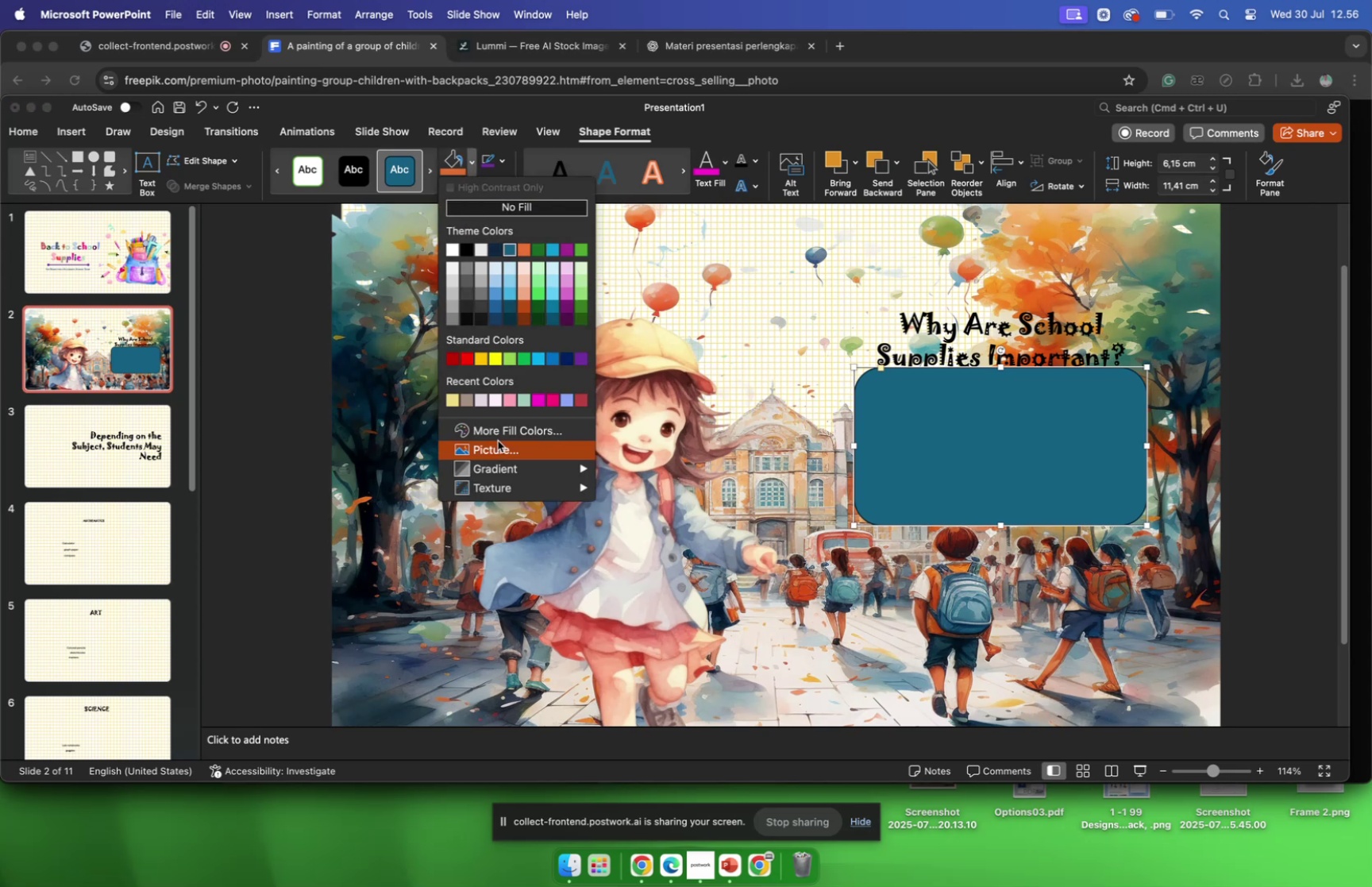 
left_click([453, 396])
 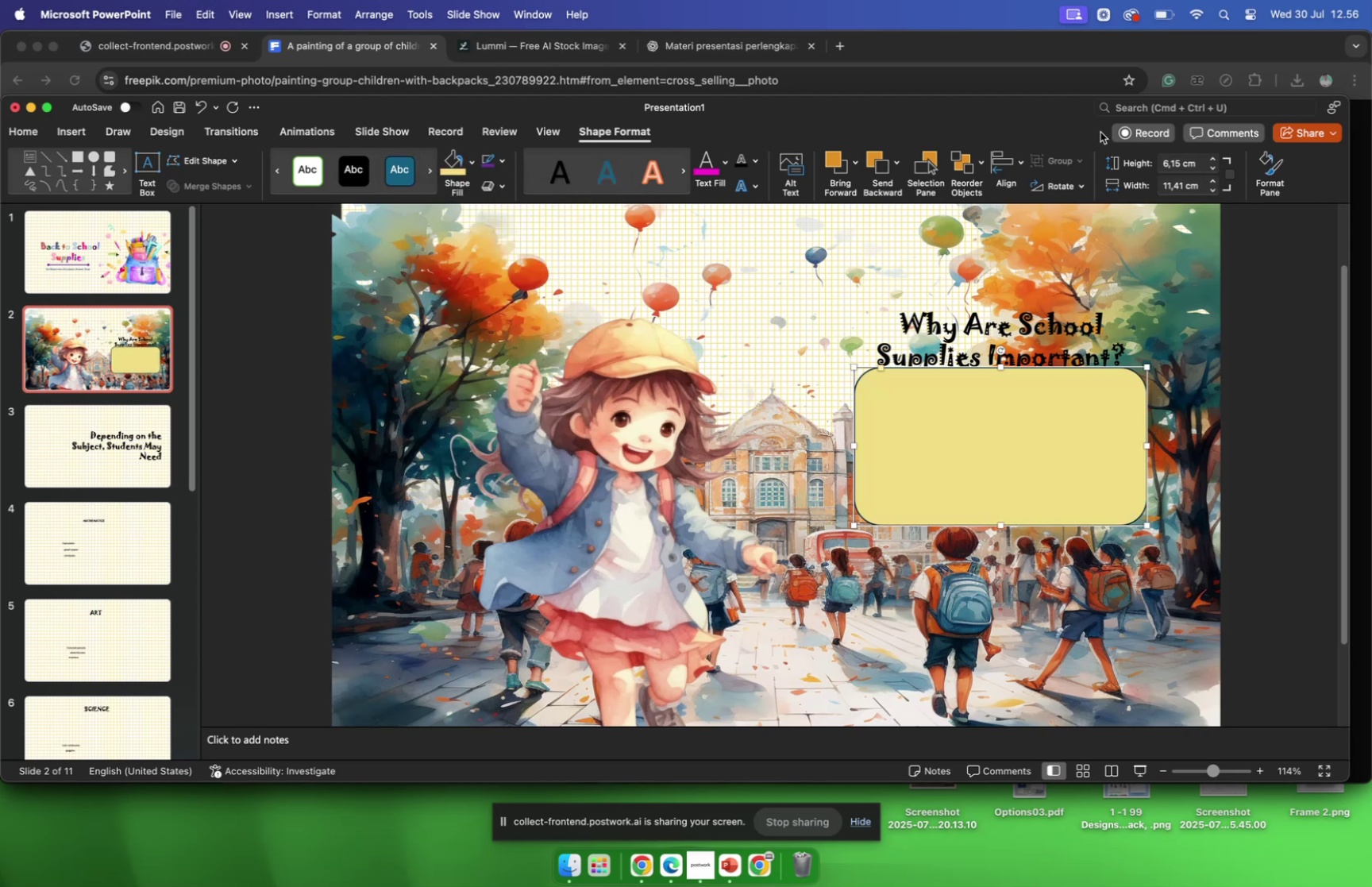 
left_click([1278, 158])
 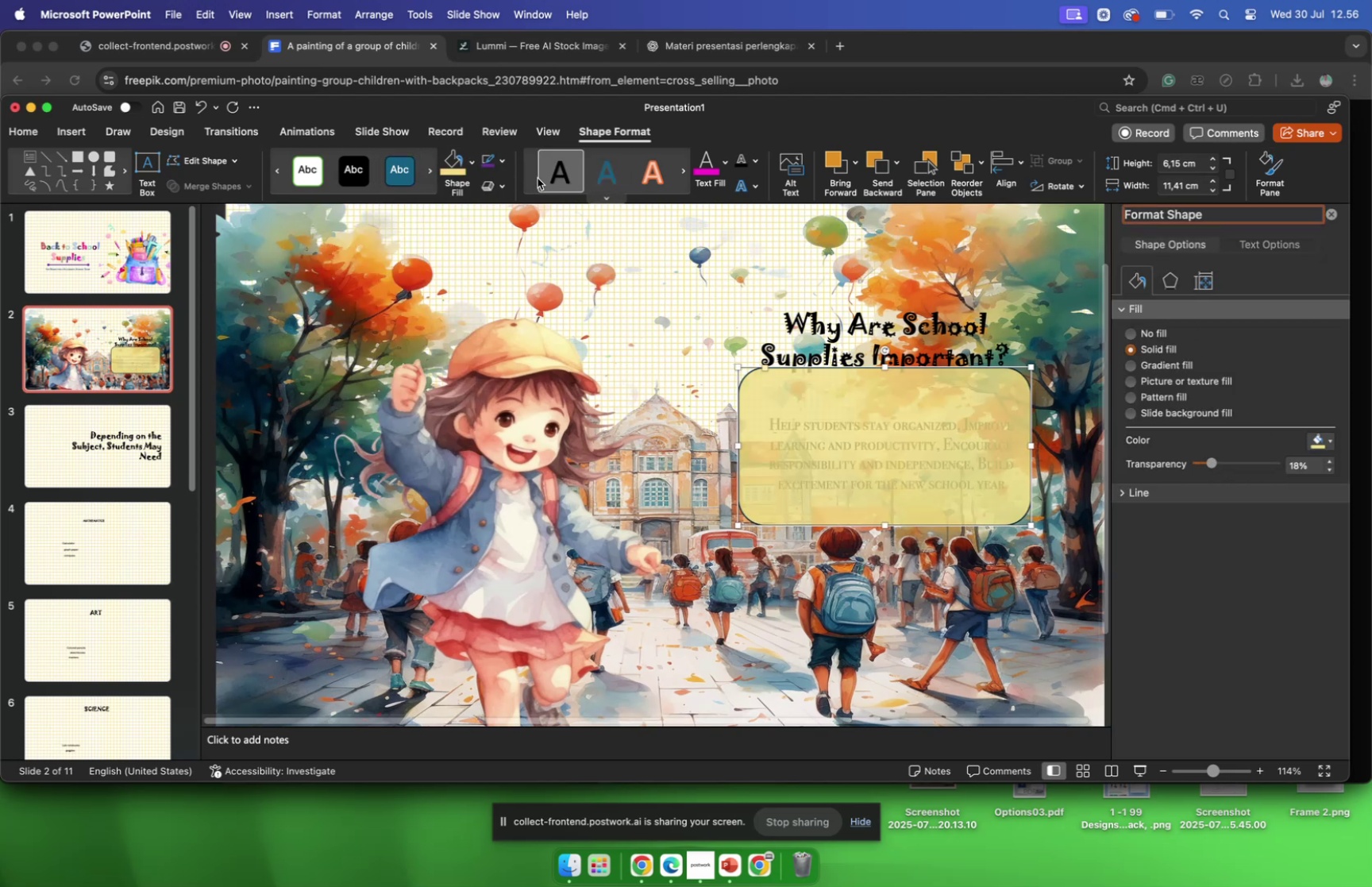 
left_click([501, 164])
 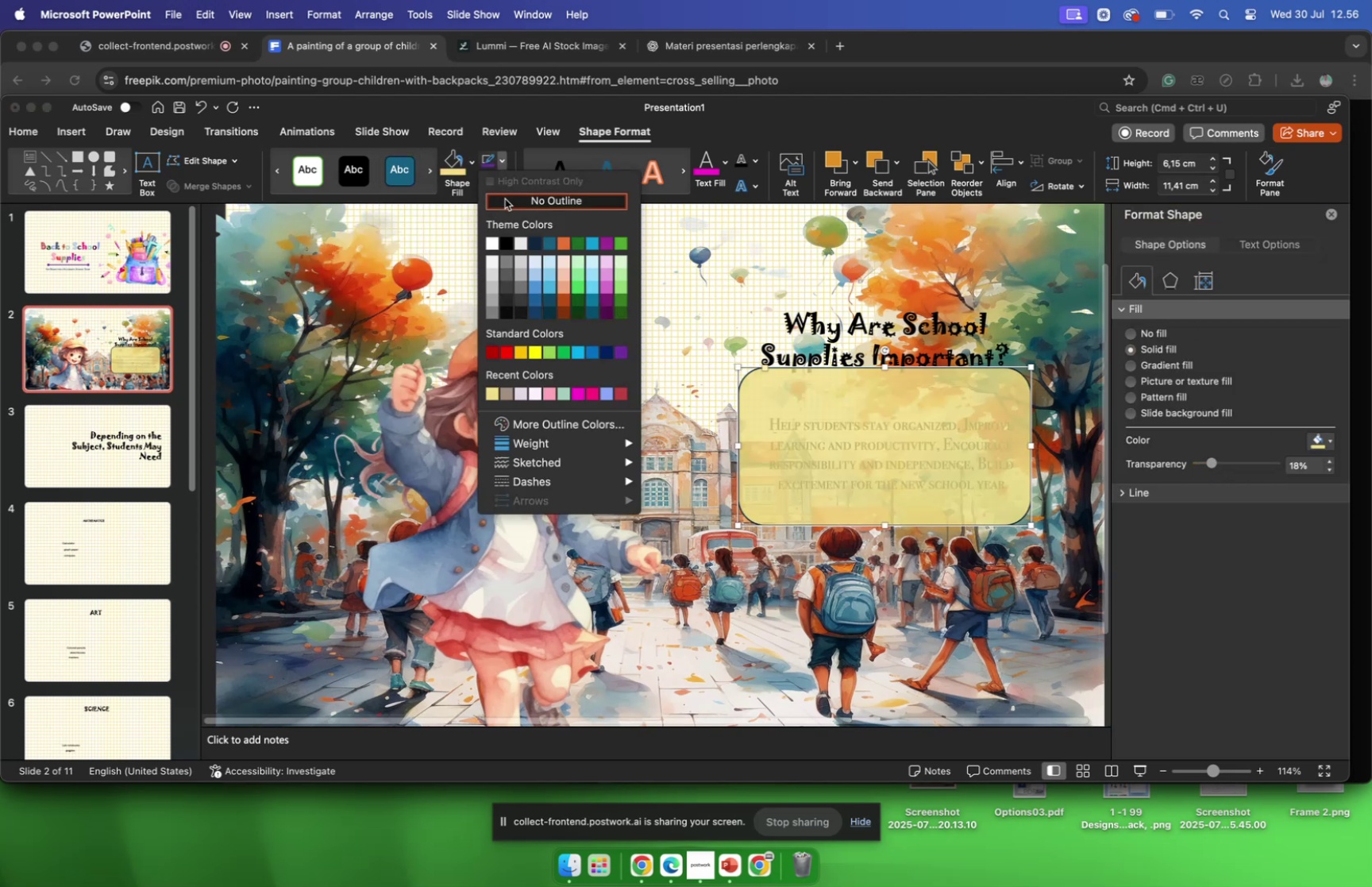 
left_click([505, 199])
 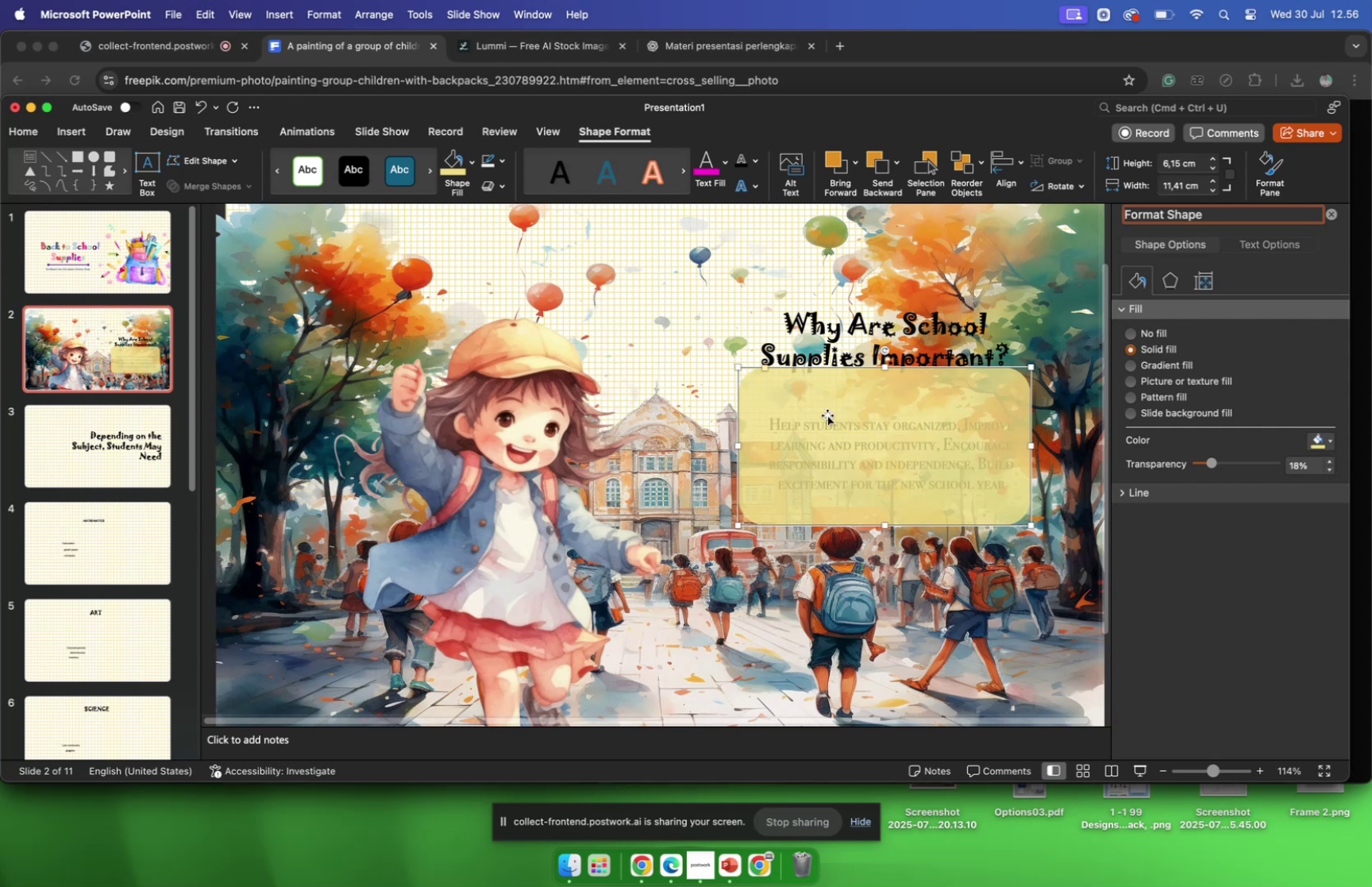 
left_click_drag(start_coordinate=[831, 417], to_coordinate=[834, 440])
 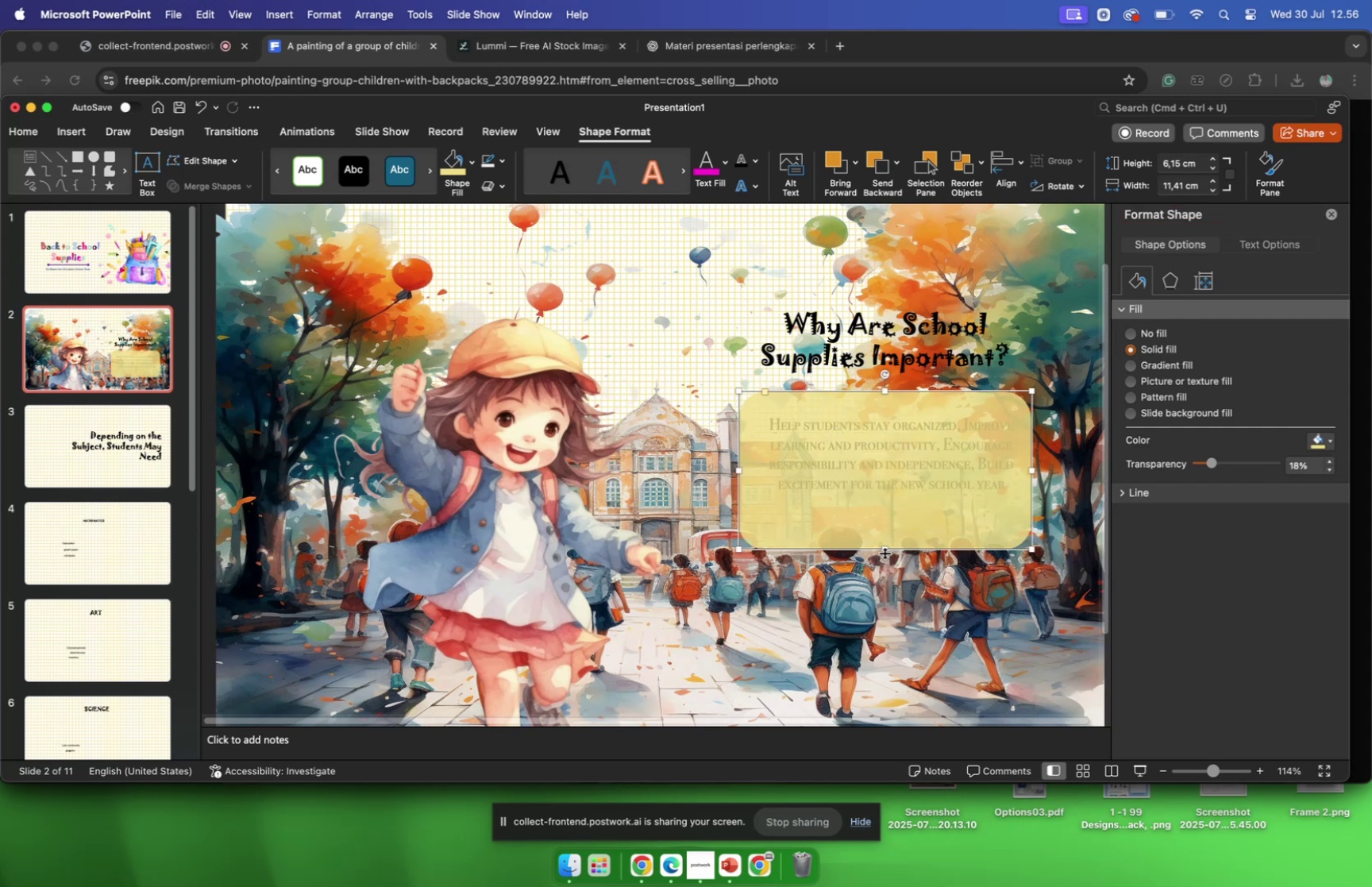 
left_click_drag(start_coordinate=[885, 552], to_coordinate=[888, 515])
 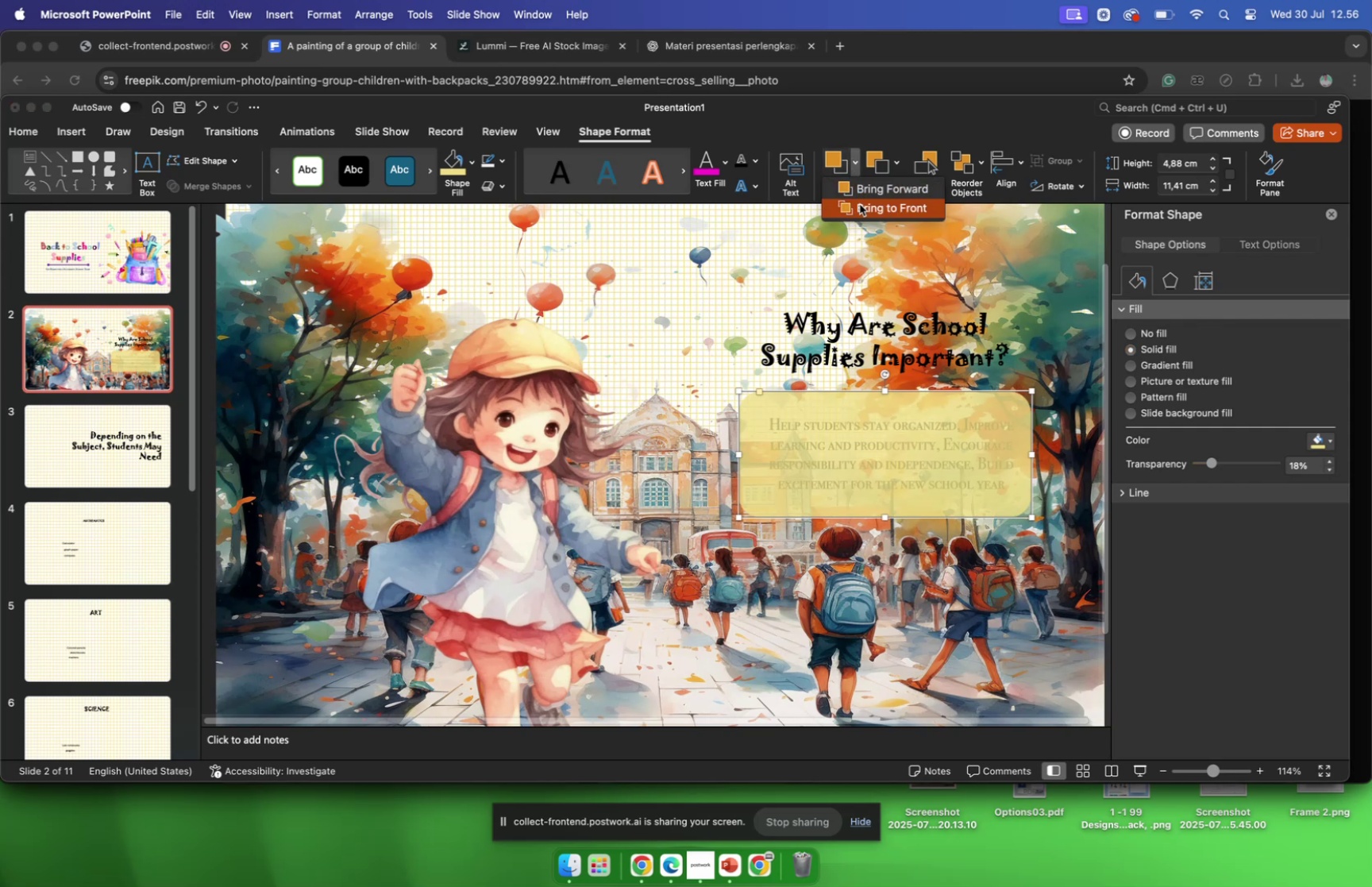 
wait(5.74)
 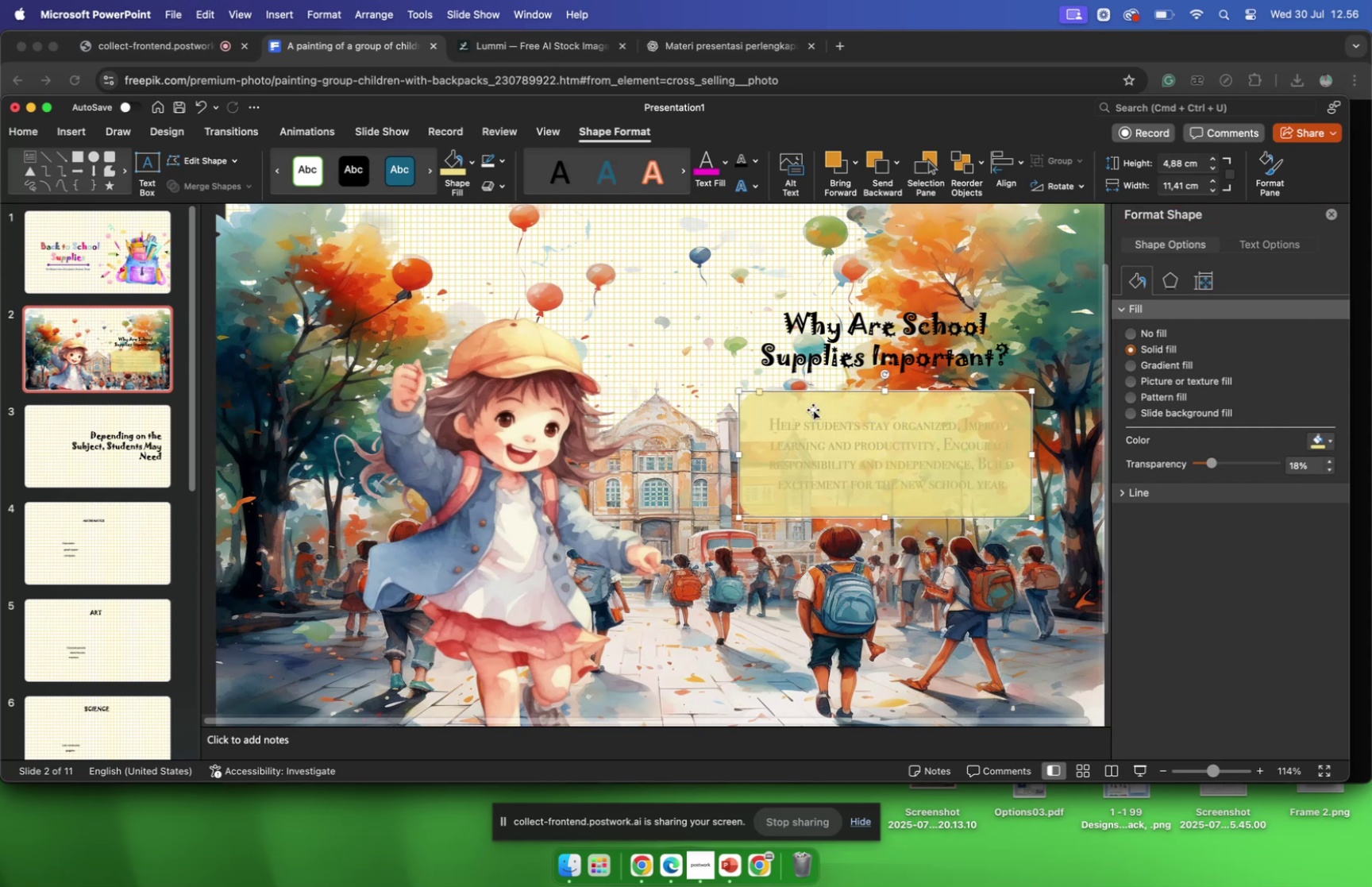 
left_click([849, 164])
 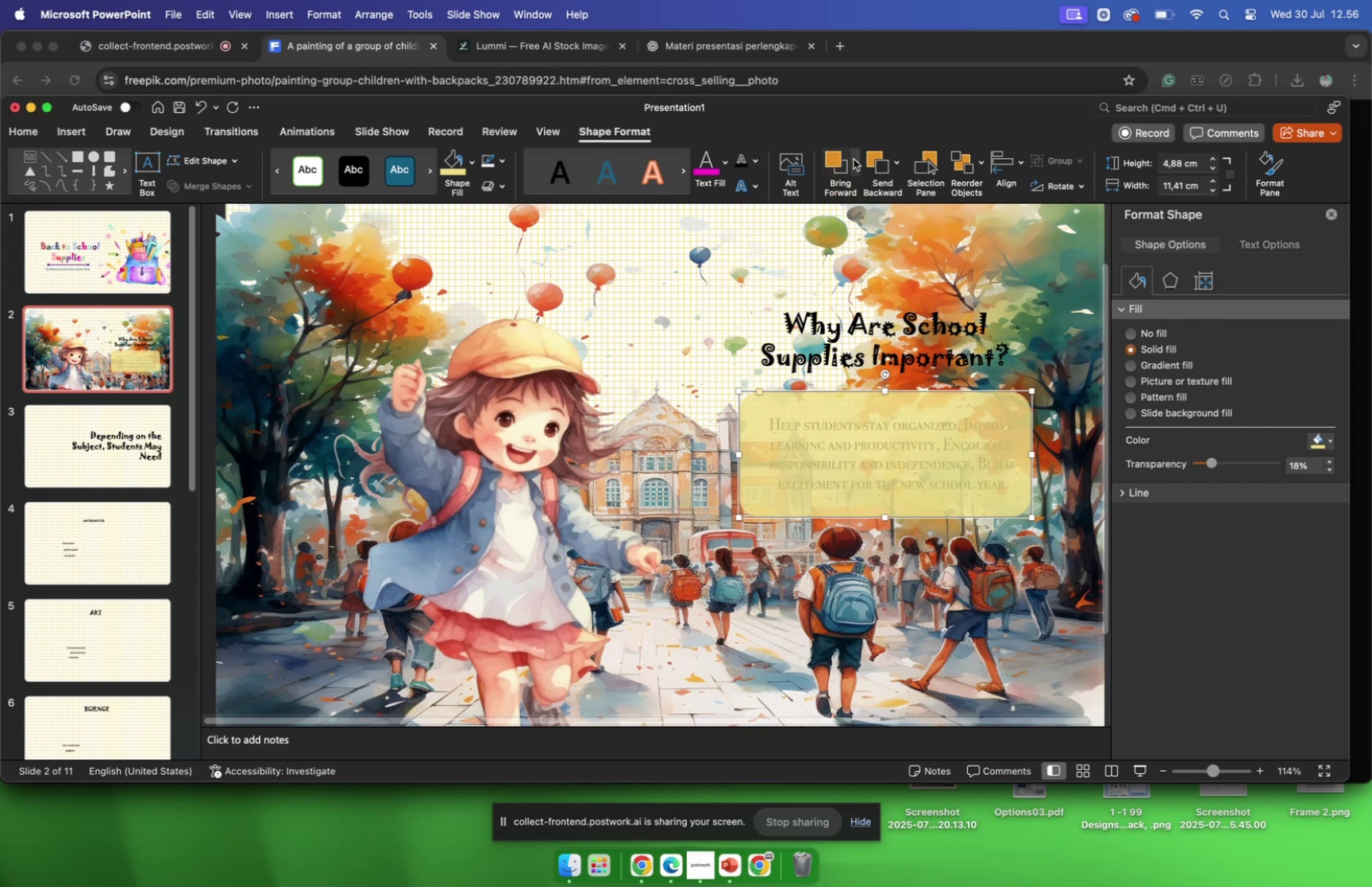 
double_click([854, 159])
 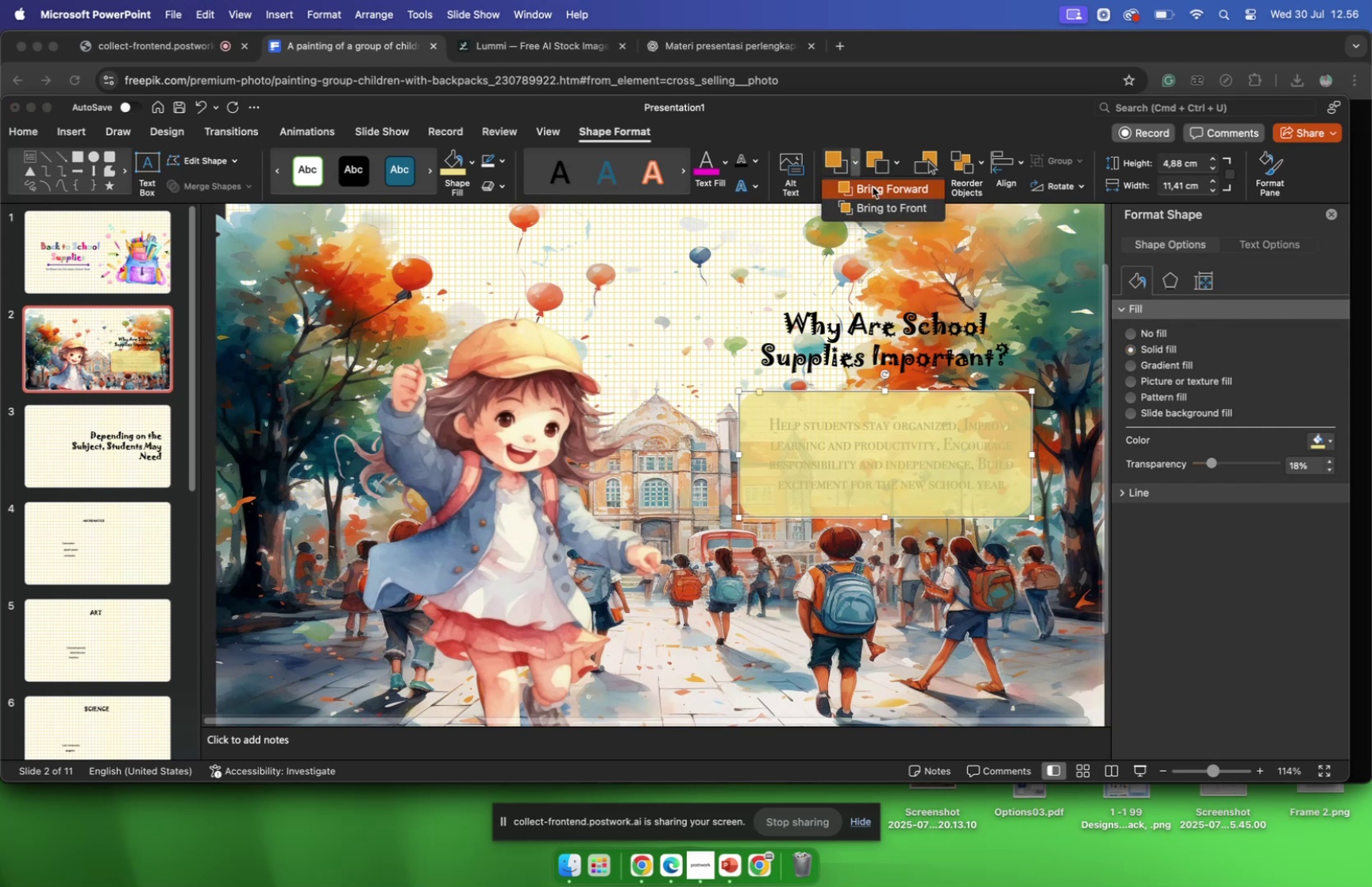 
left_click([873, 187])
 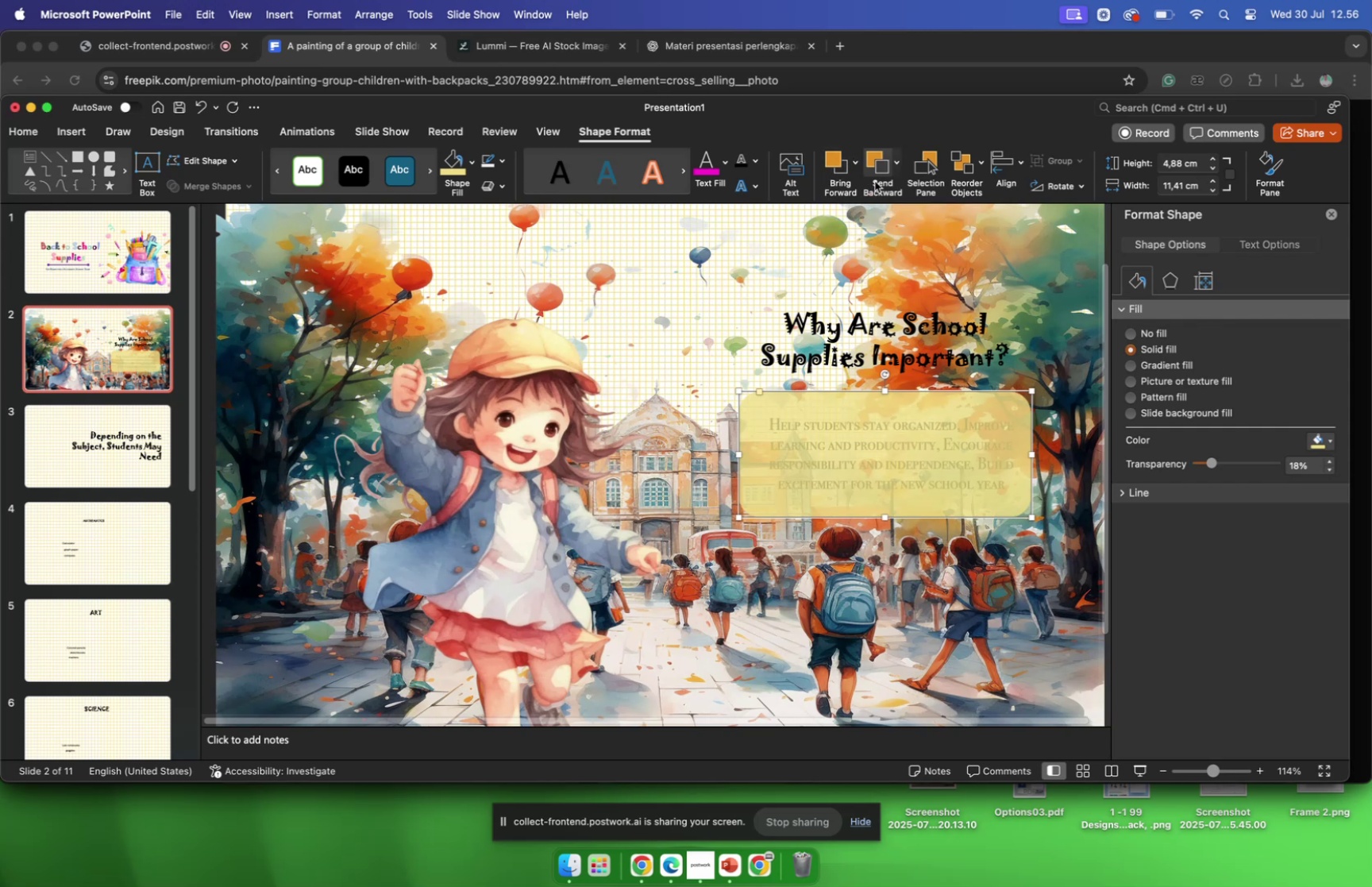 
mouse_move([900, 183])
 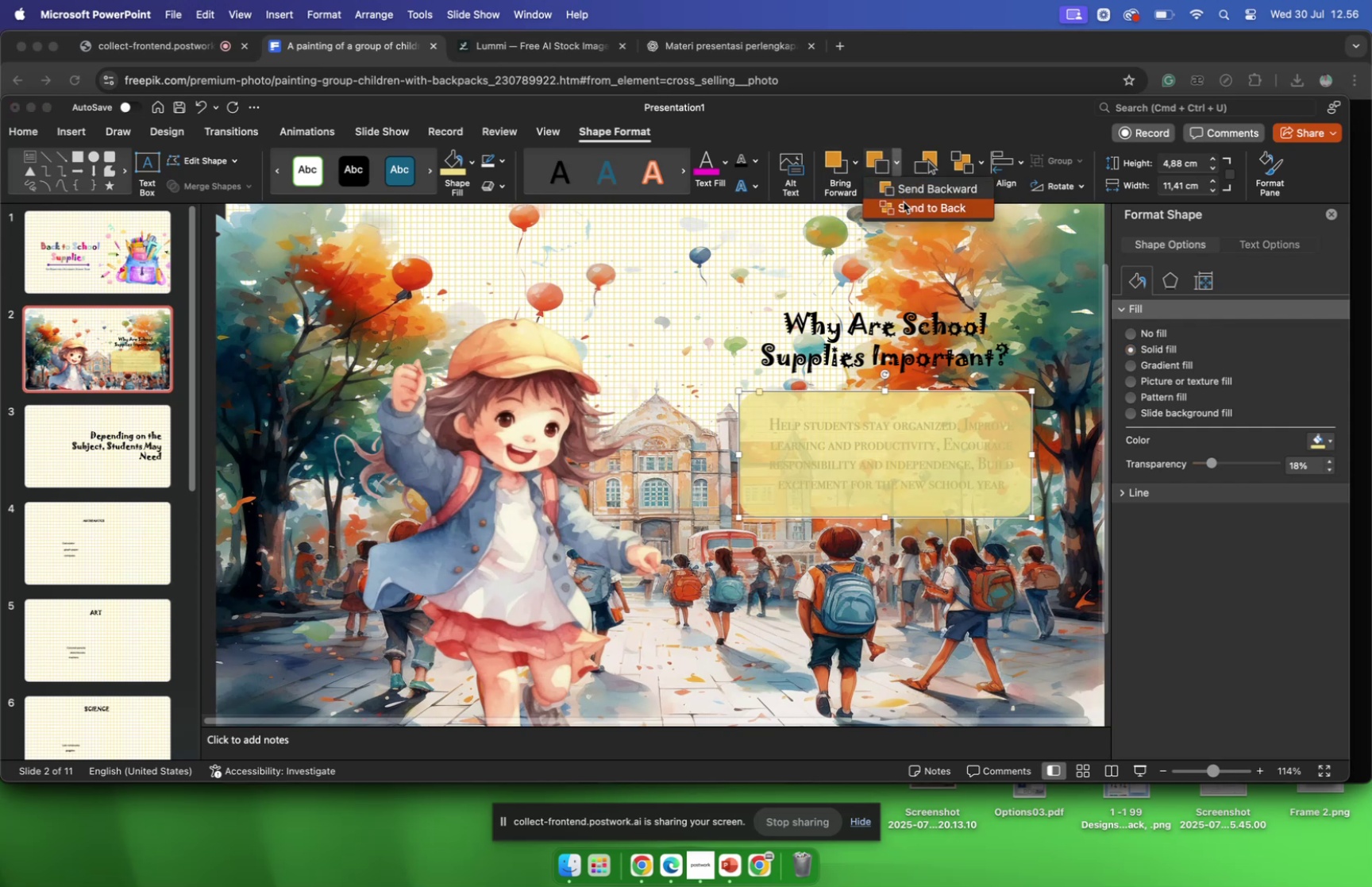 
left_click([904, 202])
 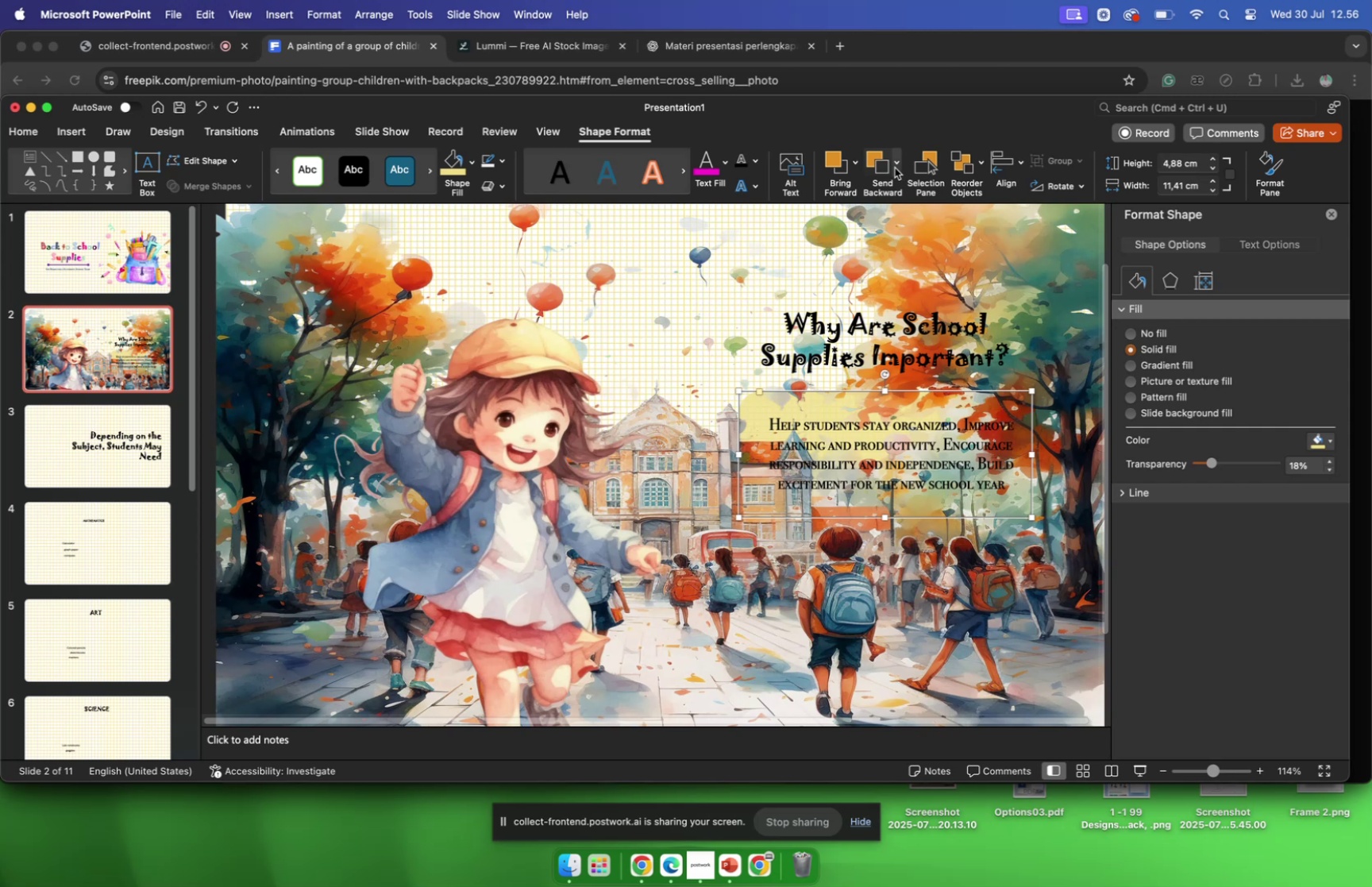 
left_click([853, 161])
 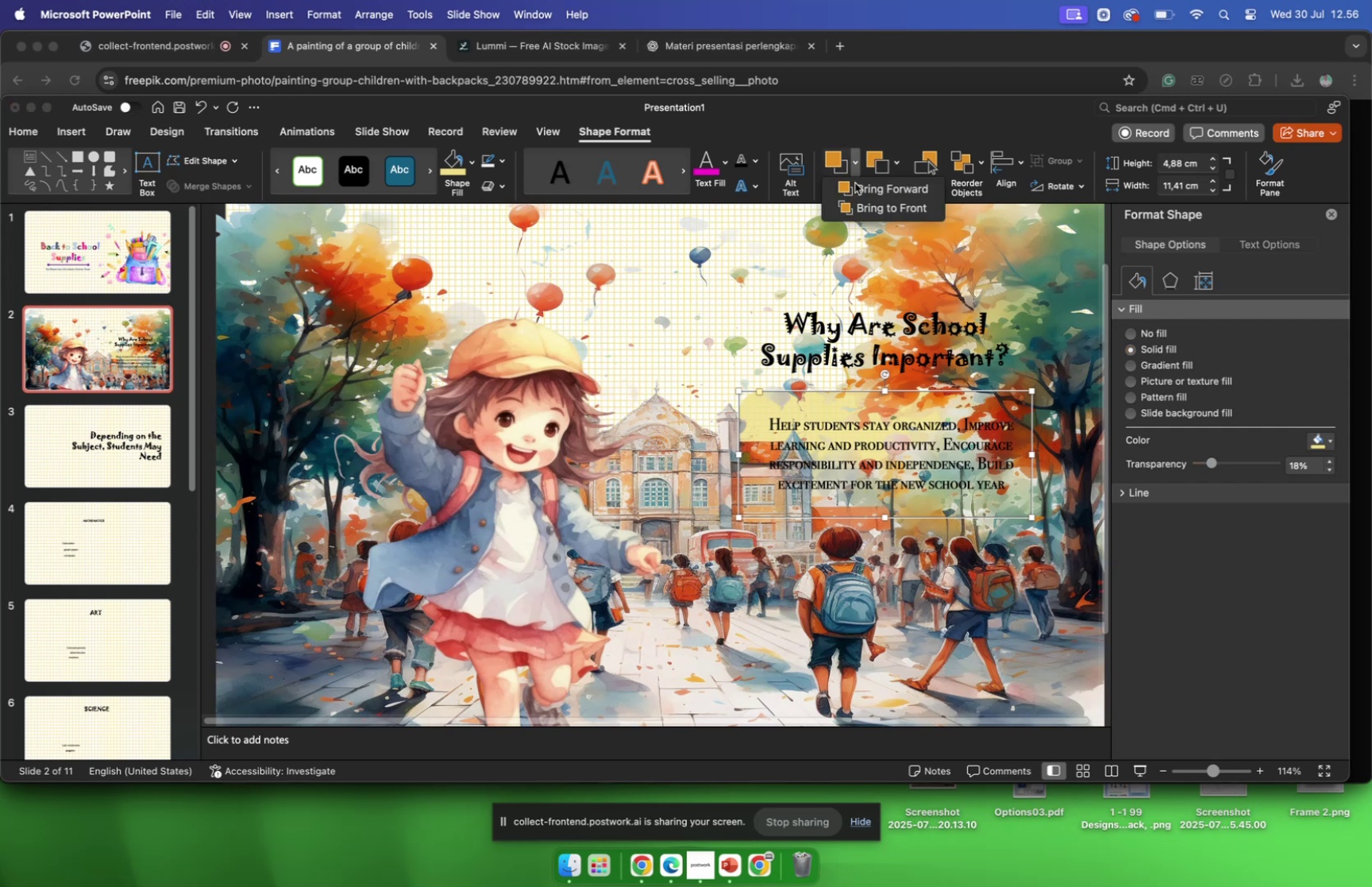 
mouse_move([859, 197])
 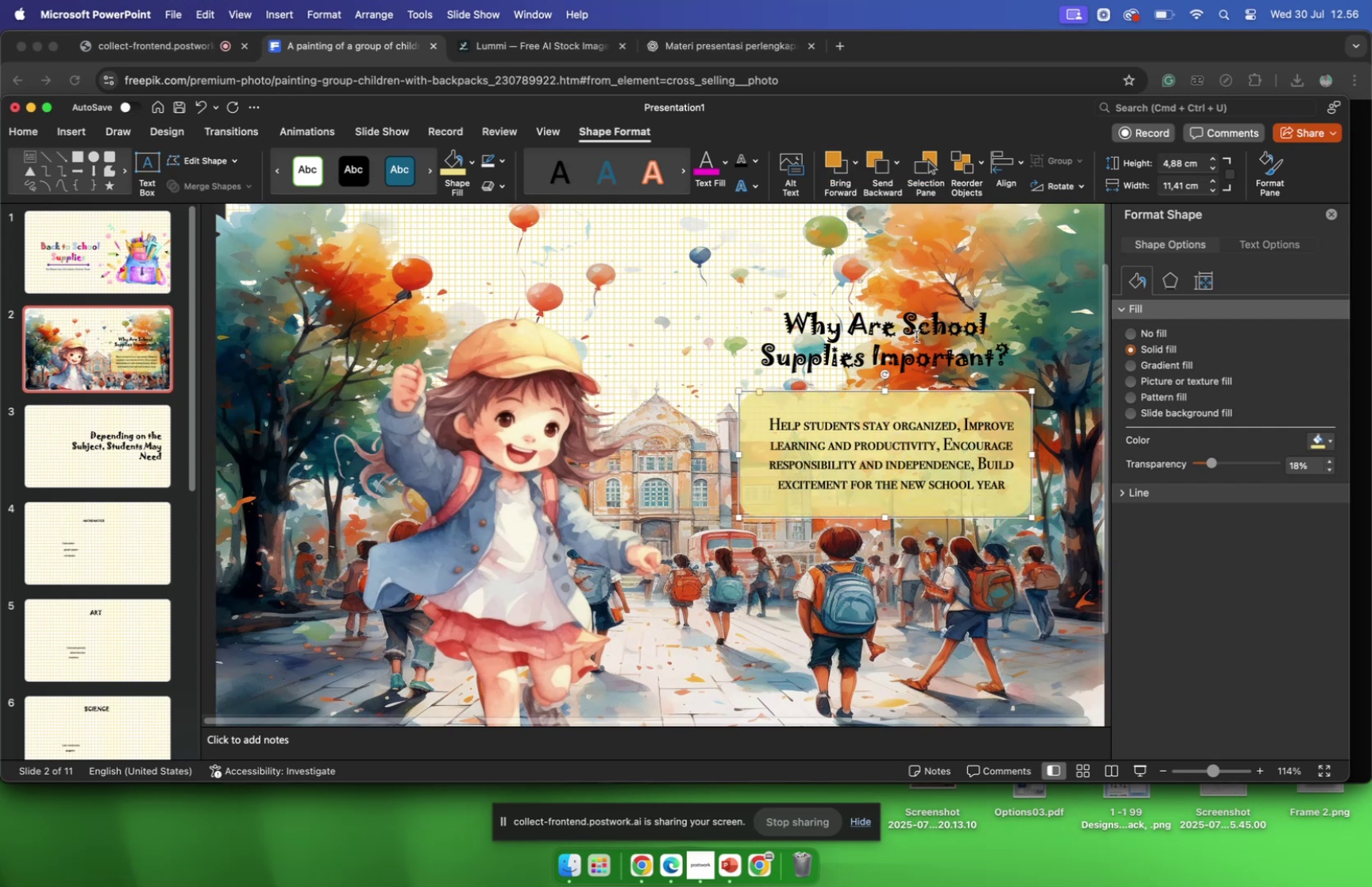 
left_click([916, 336])
 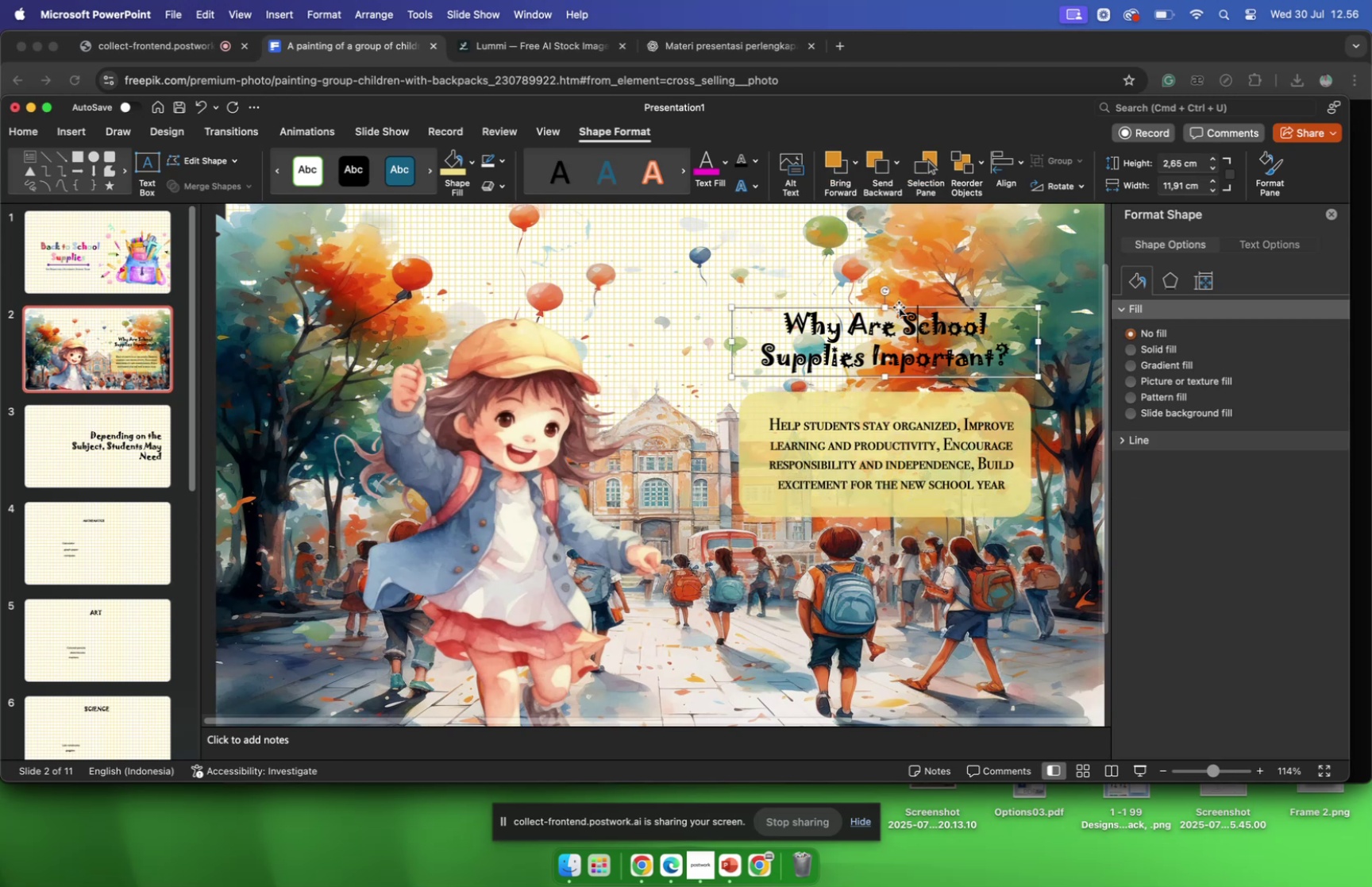 
left_click_drag(start_coordinate=[899, 307], to_coordinate=[898, 337])
 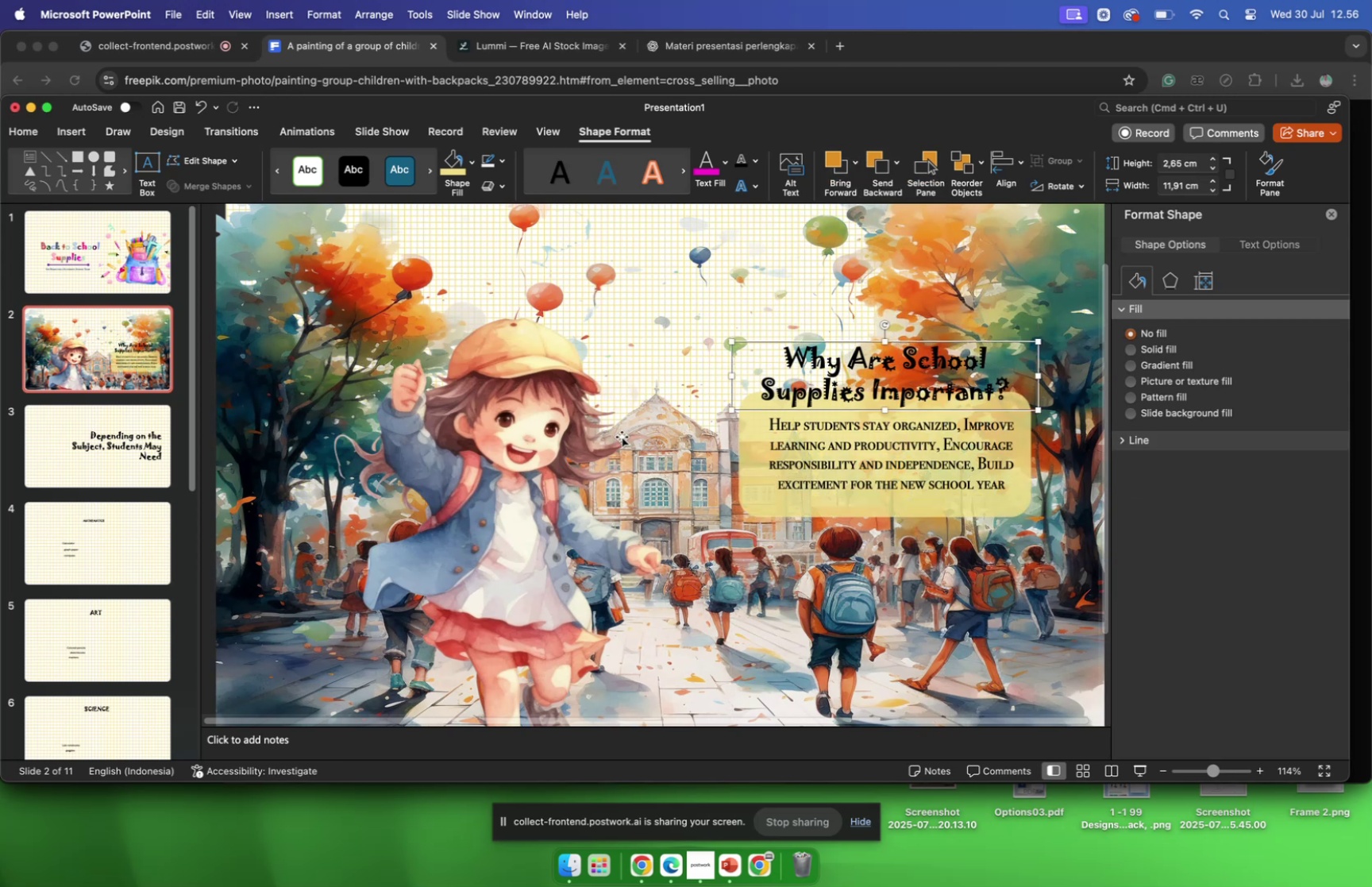 
left_click_drag(start_coordinate=[544, 444], to_coordinate=[591, 395])
 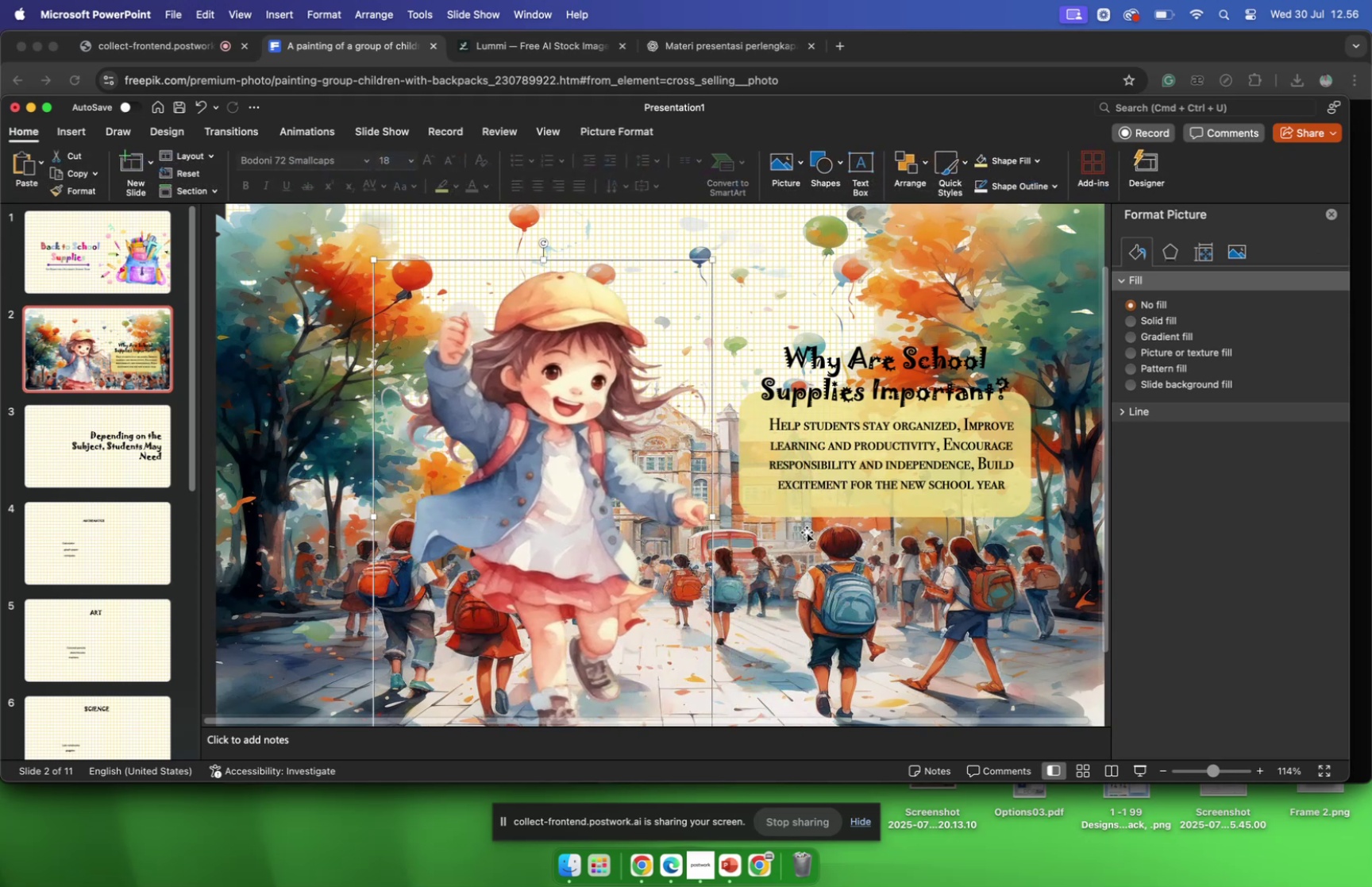 
scroll: coordinate [802, 526], scroll_direction: down, amount: 9.0
 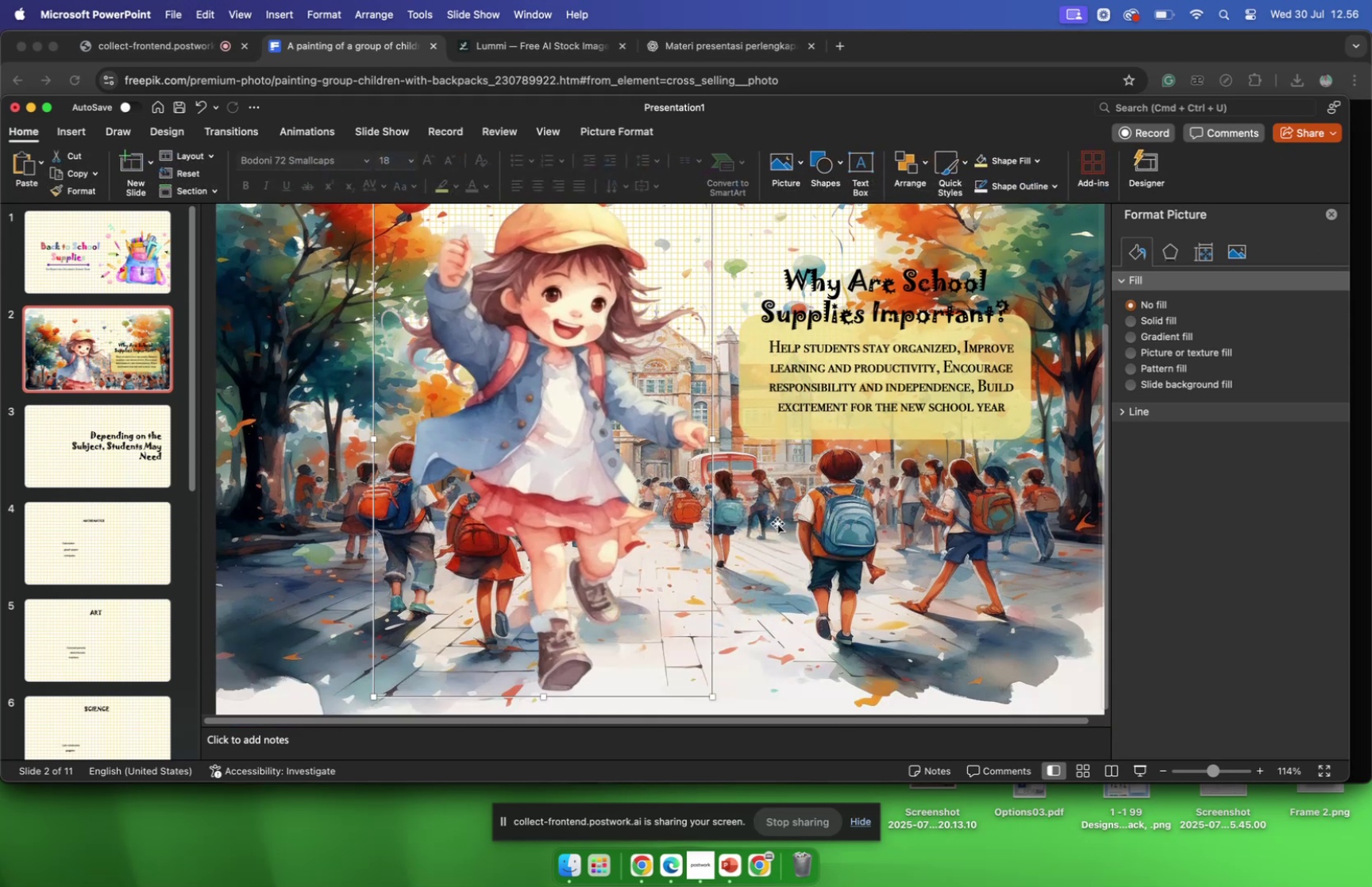 
left_click([777, 523])
 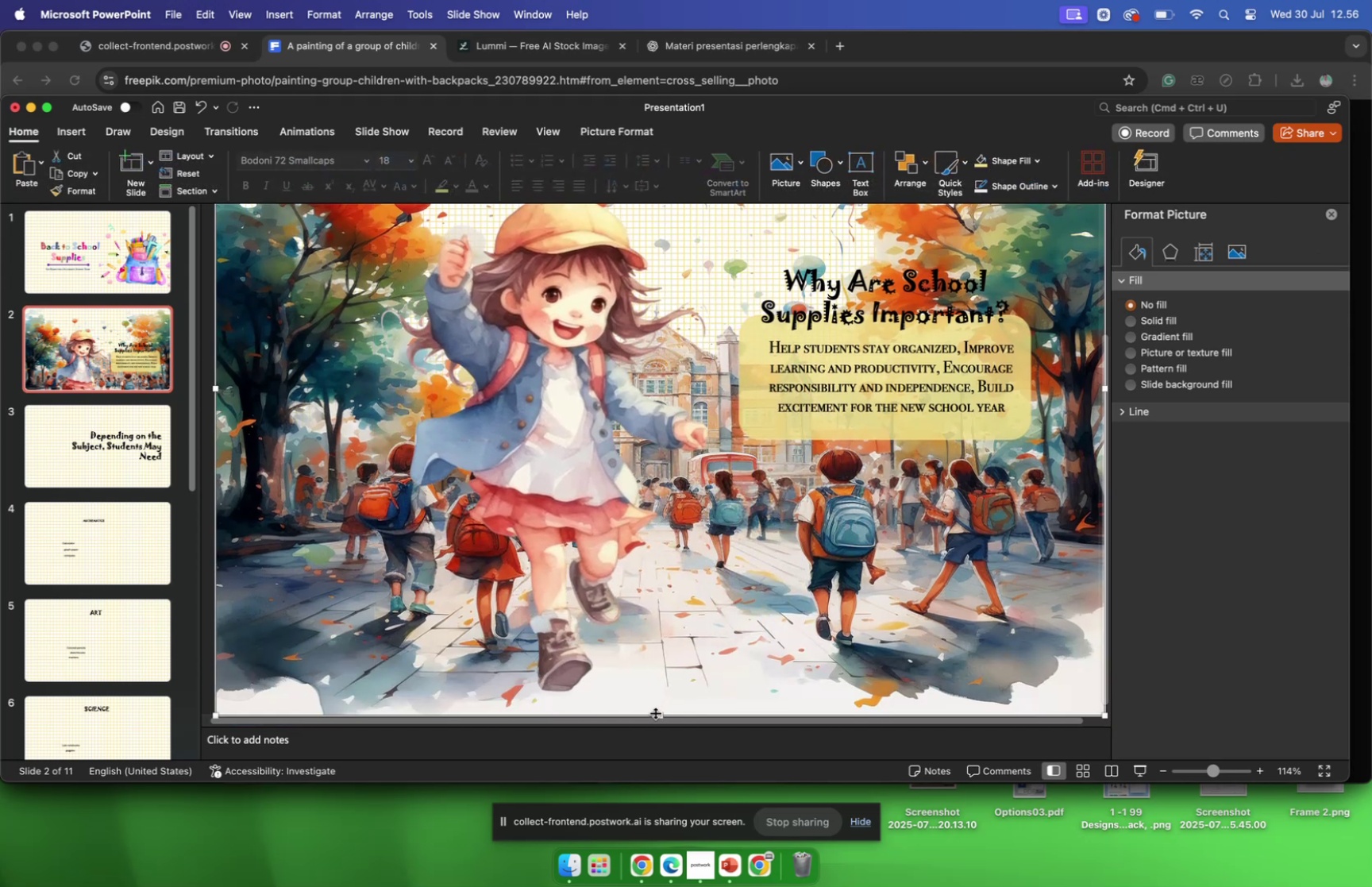 
left_click_drag(start_coordinate=[658, 712], to_coordinate=[656, 756])
 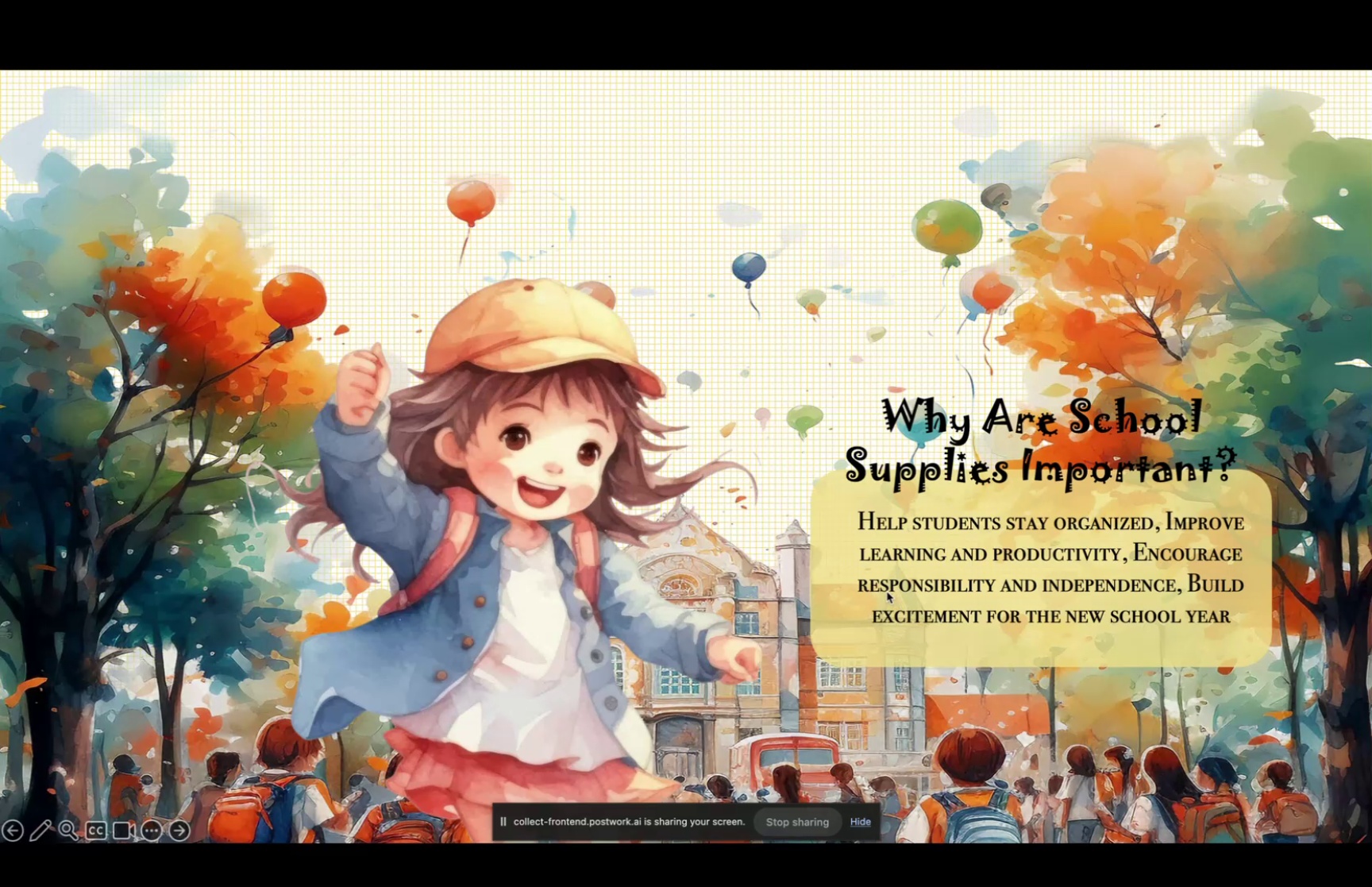 
wait(9.64)
 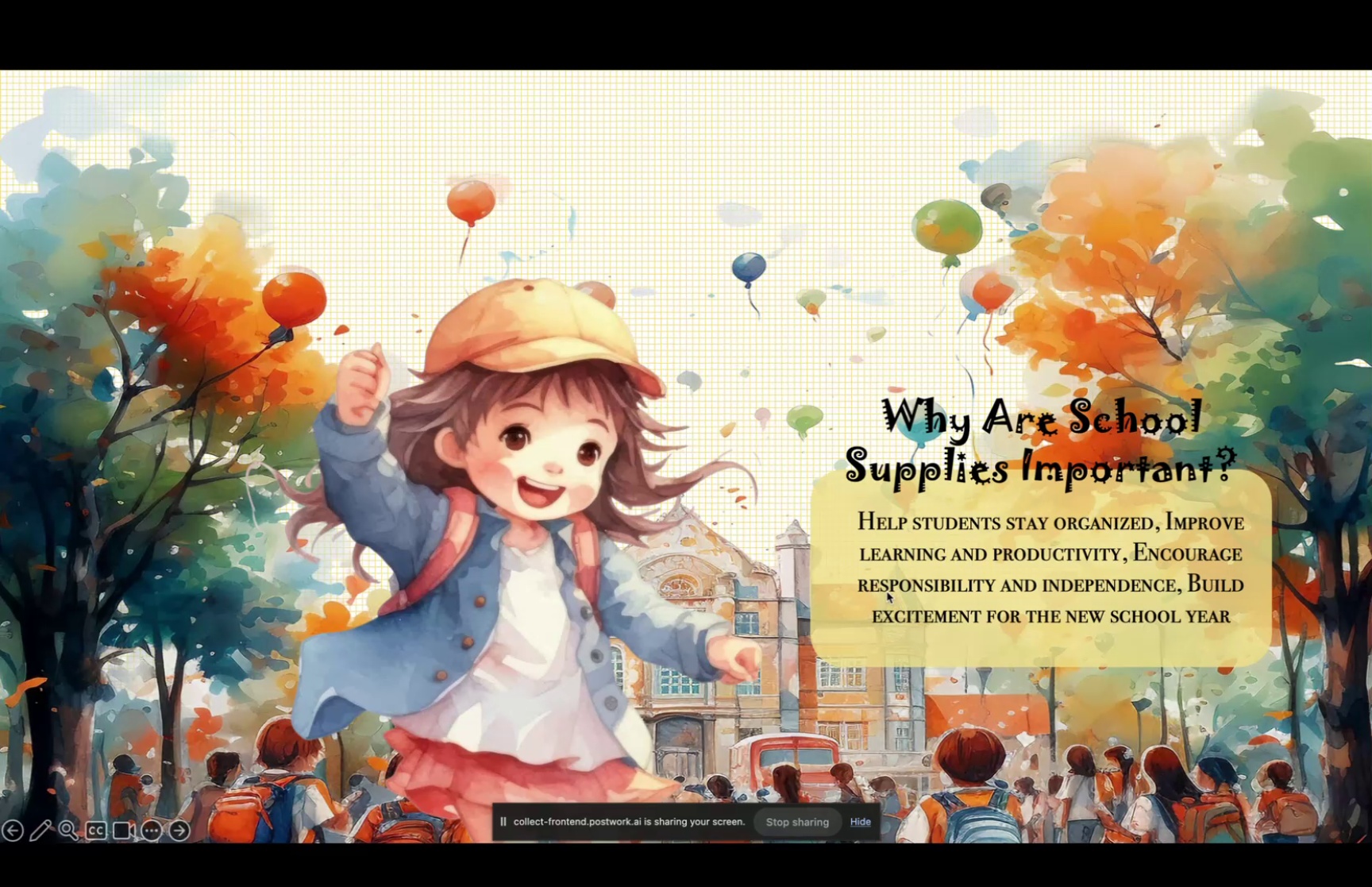 
key(Escape)
 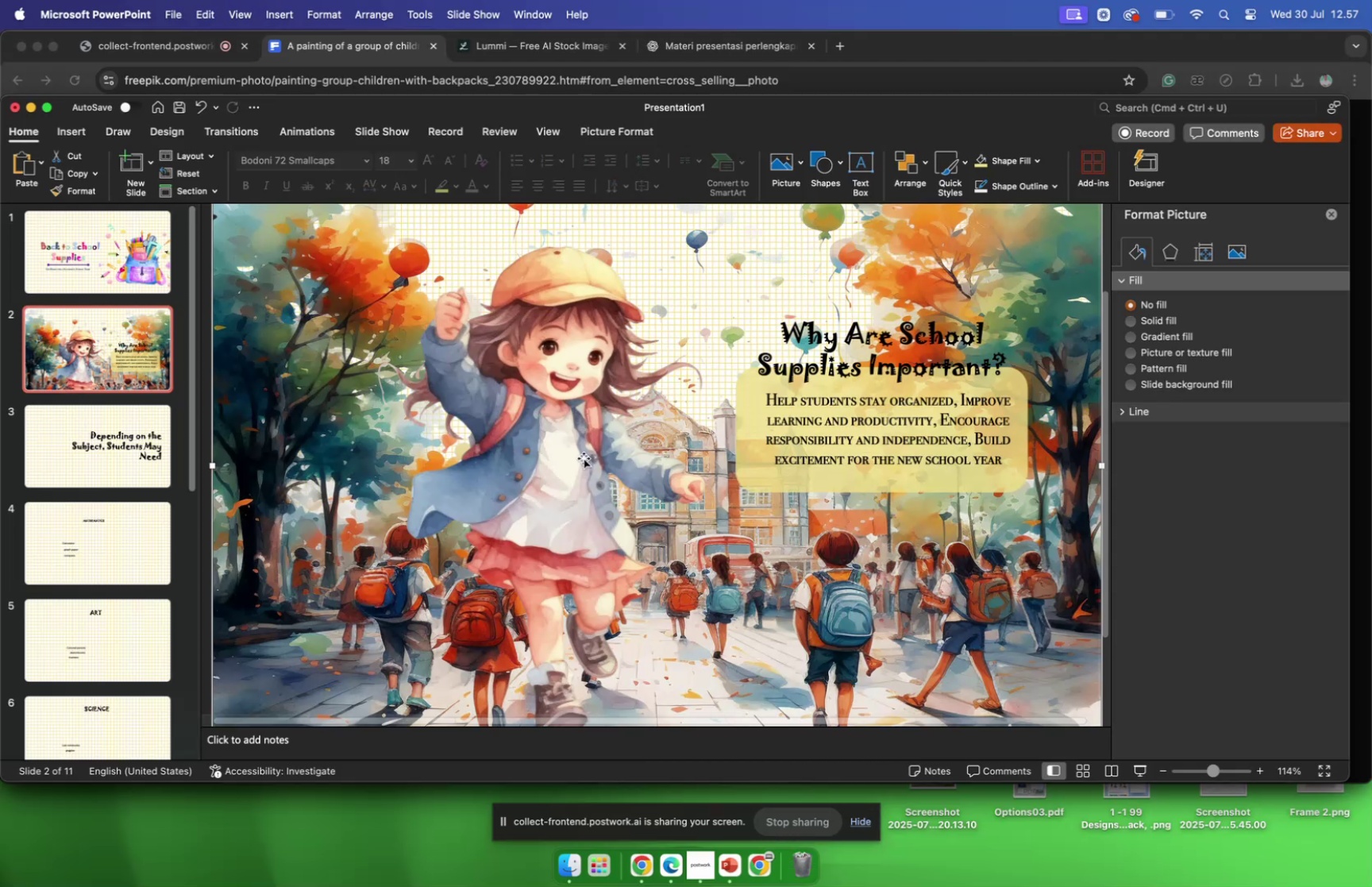 
left_click_drag(start_coordinate=[581, 456], to_coordinate=[464, 521])
 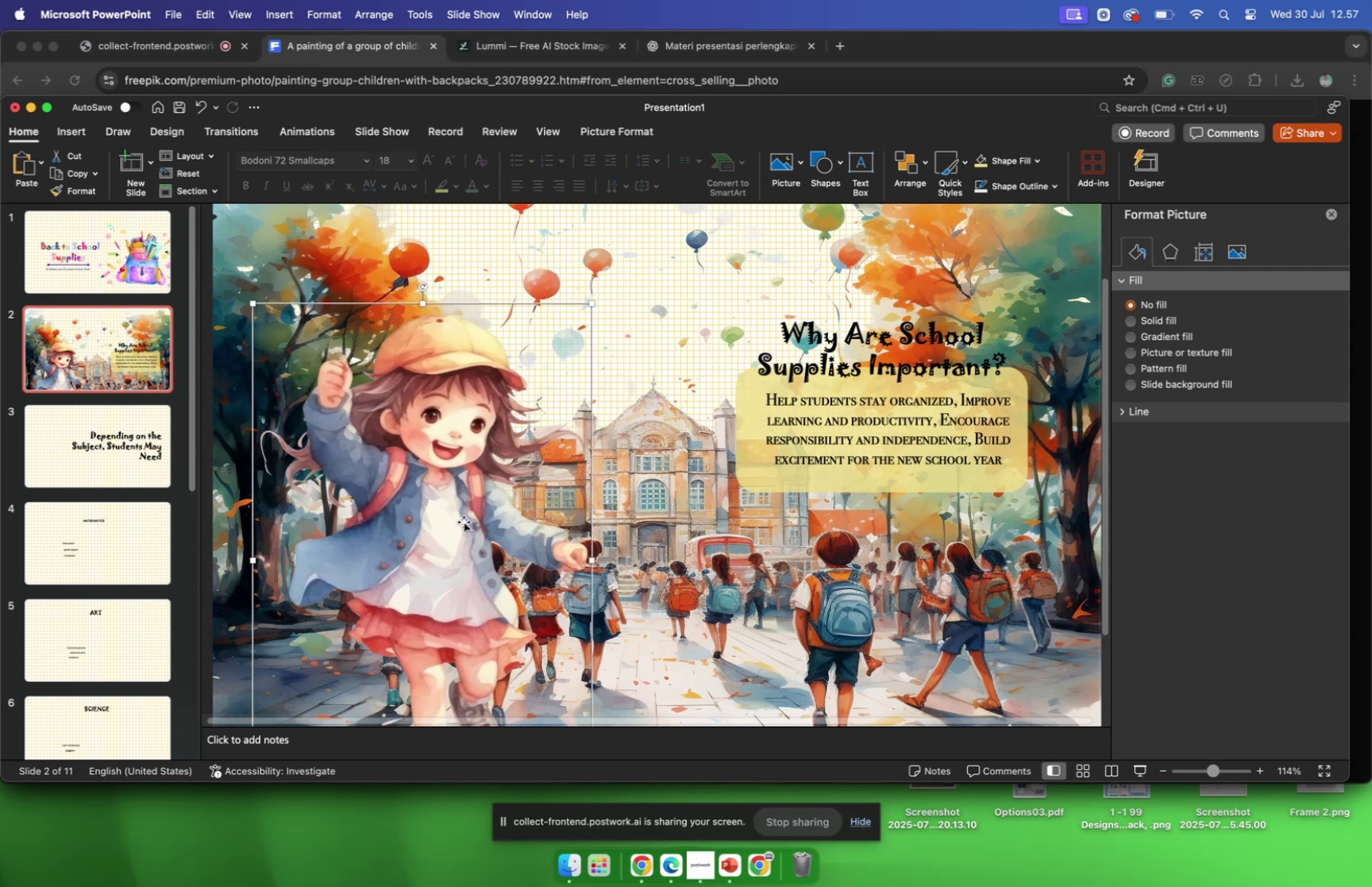 
left_click_drag(start_coordinate=[465, 520], to_coordinate=[474, 482])
 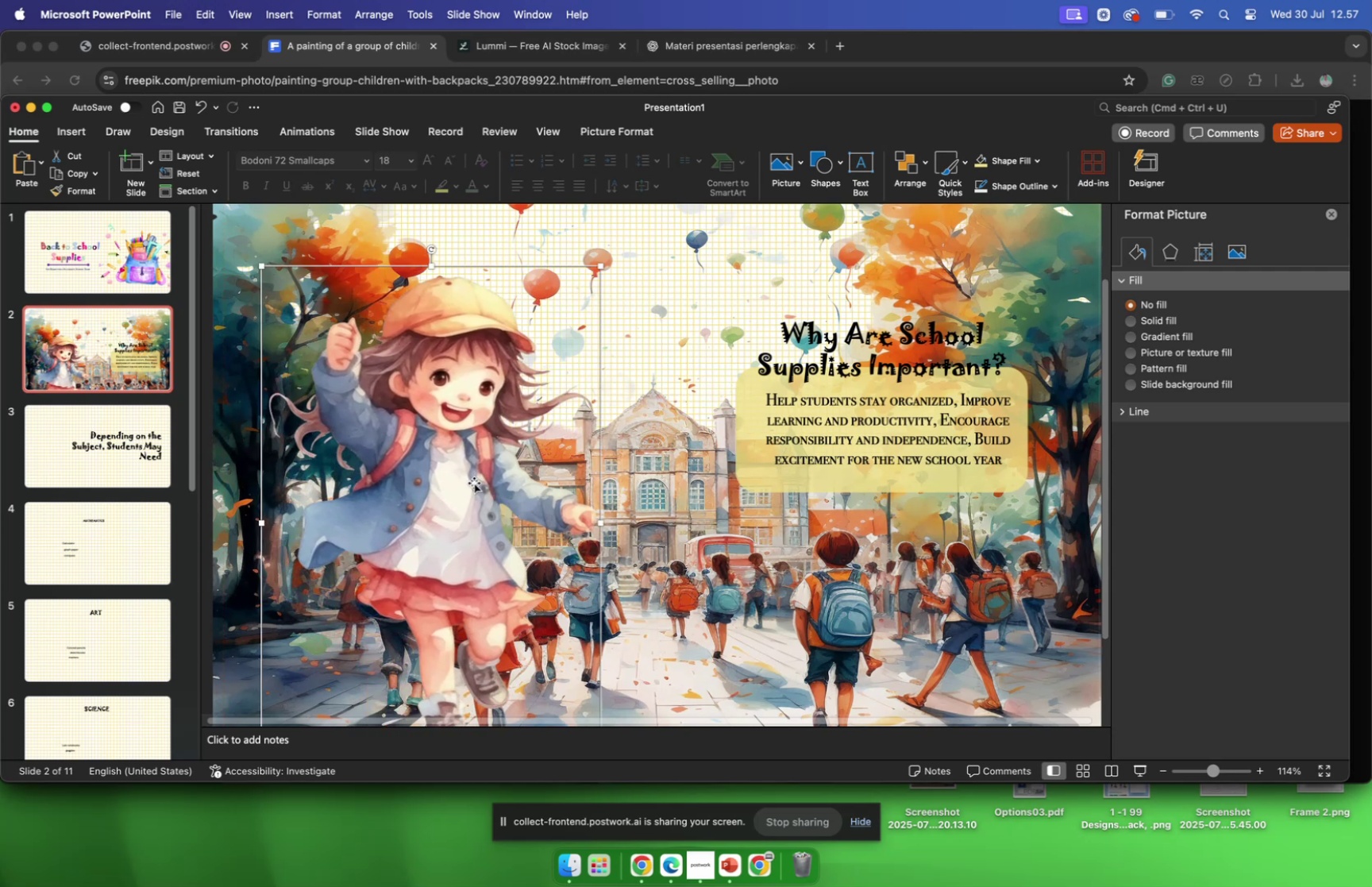 
left_click_drag(start_coordinate=[474, 482], to_coordinate=[472, 453])
 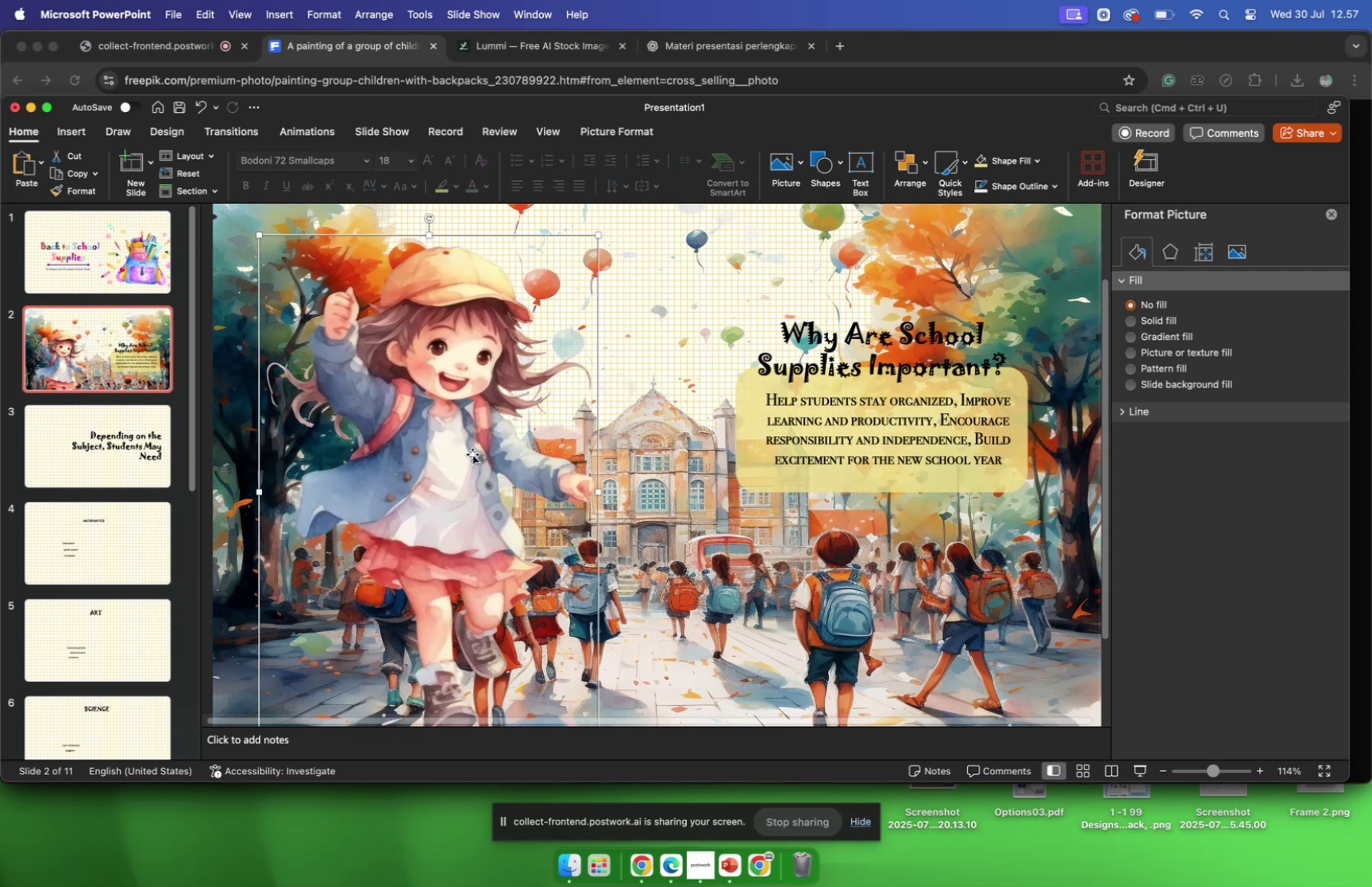 
scroll: coordinate [471, 460], scroll_direction: up, amount: 16.0
 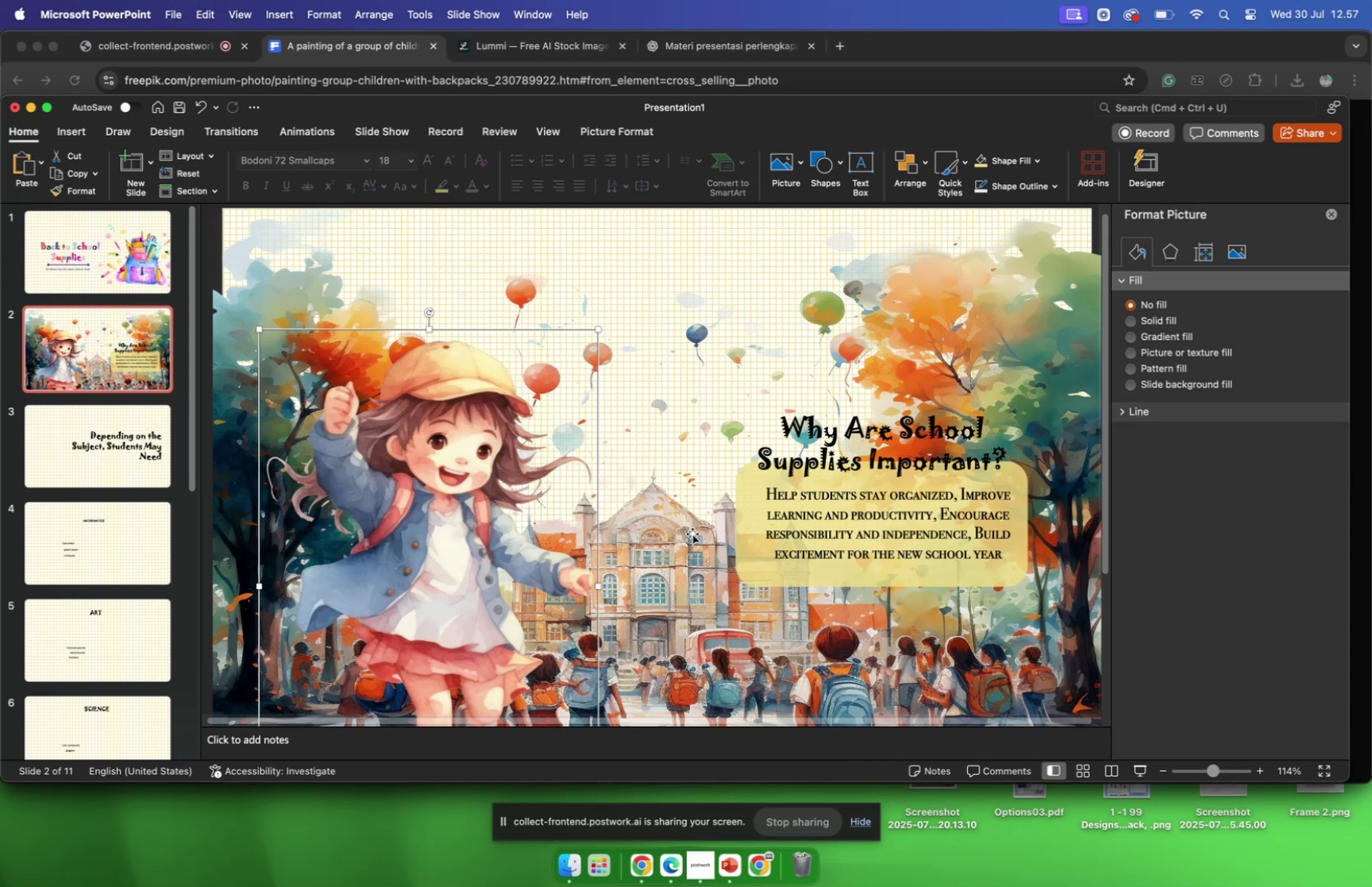 
left_click_drag(start_coordinate=[749, 536], to_coordinate=[595, 372])
 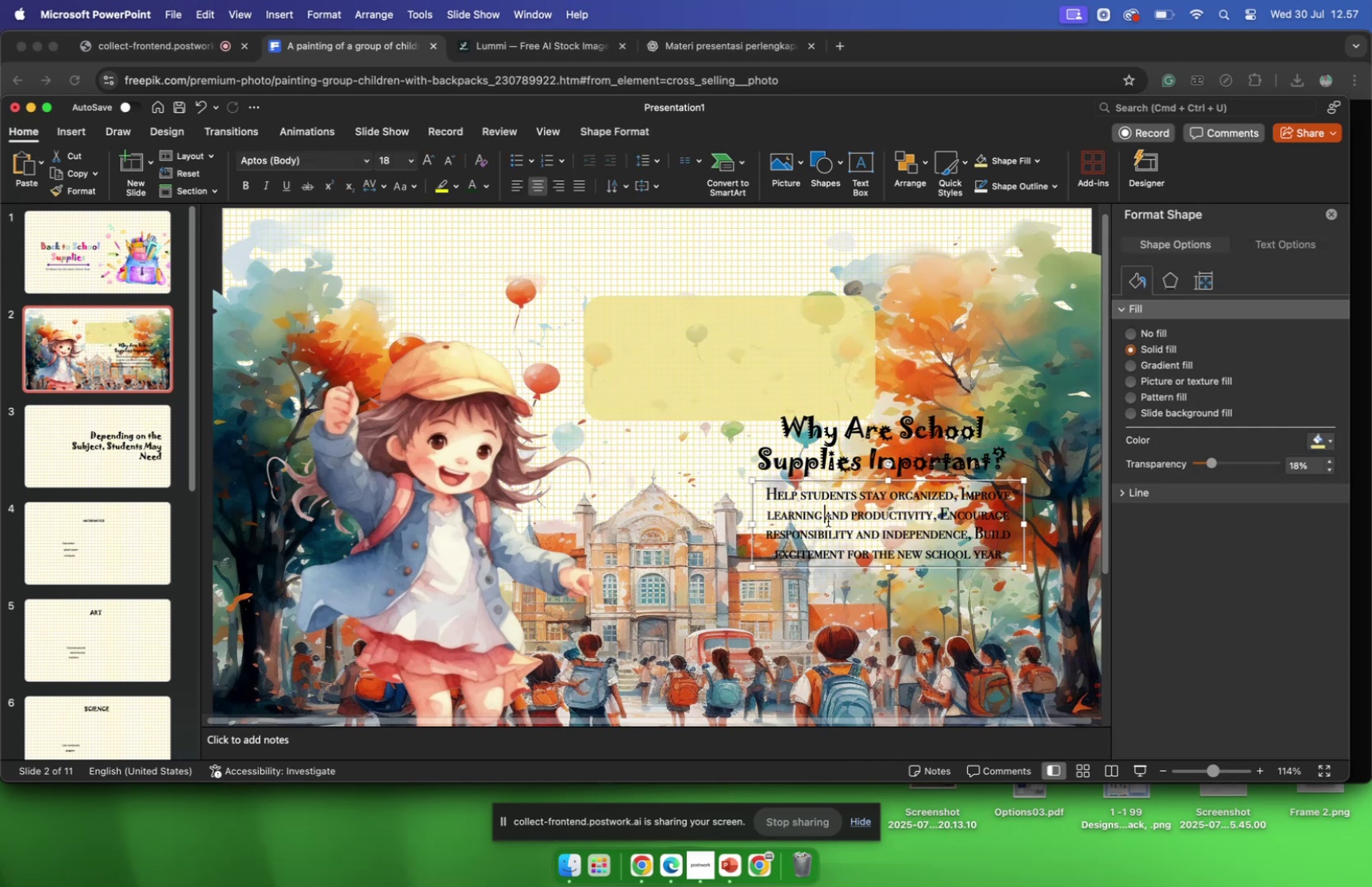 
left_click([828, 520])
 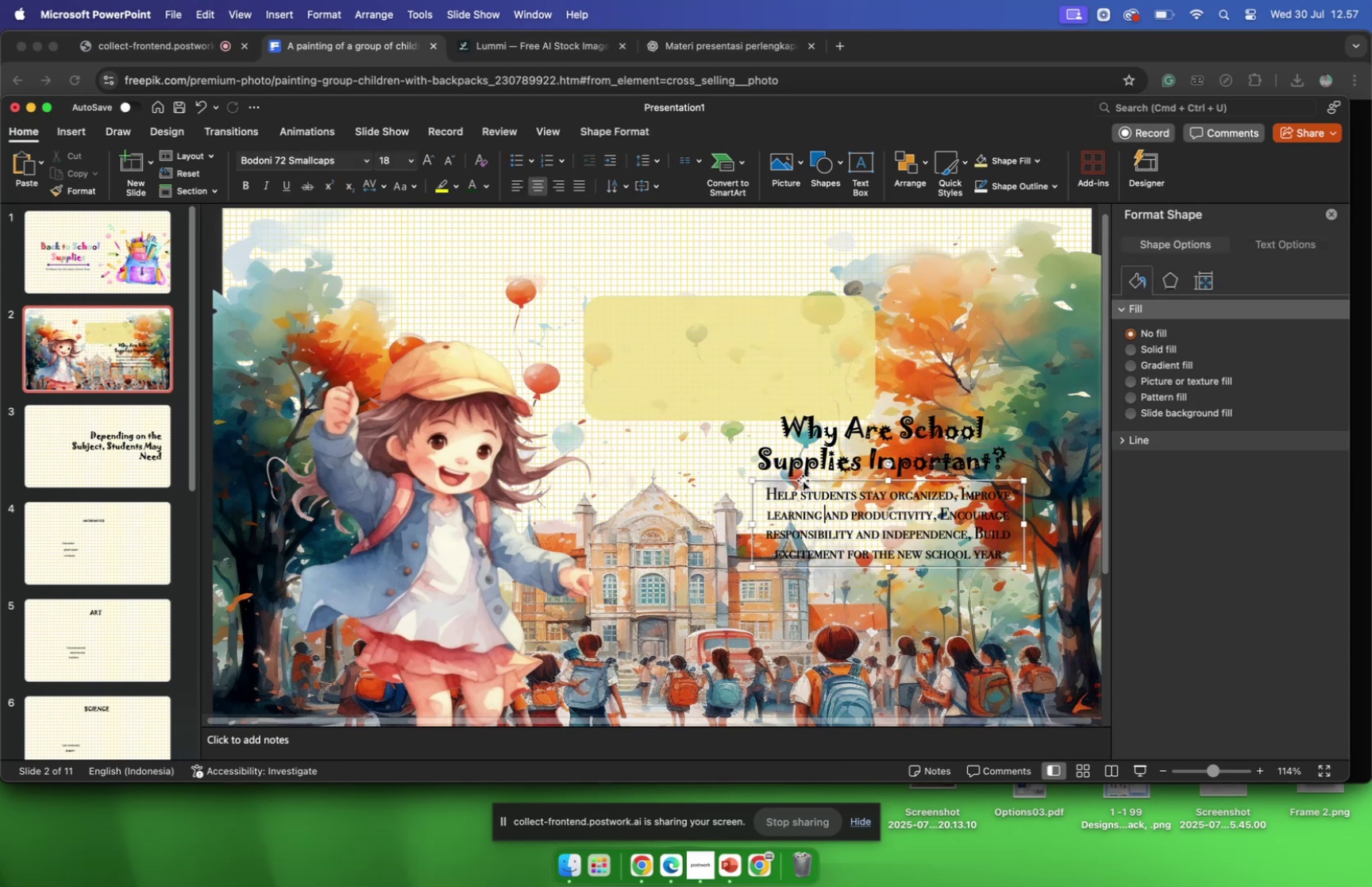 
left_click_drag(start_coordinate=[803, 480], to_coordinate=[646, 310])
 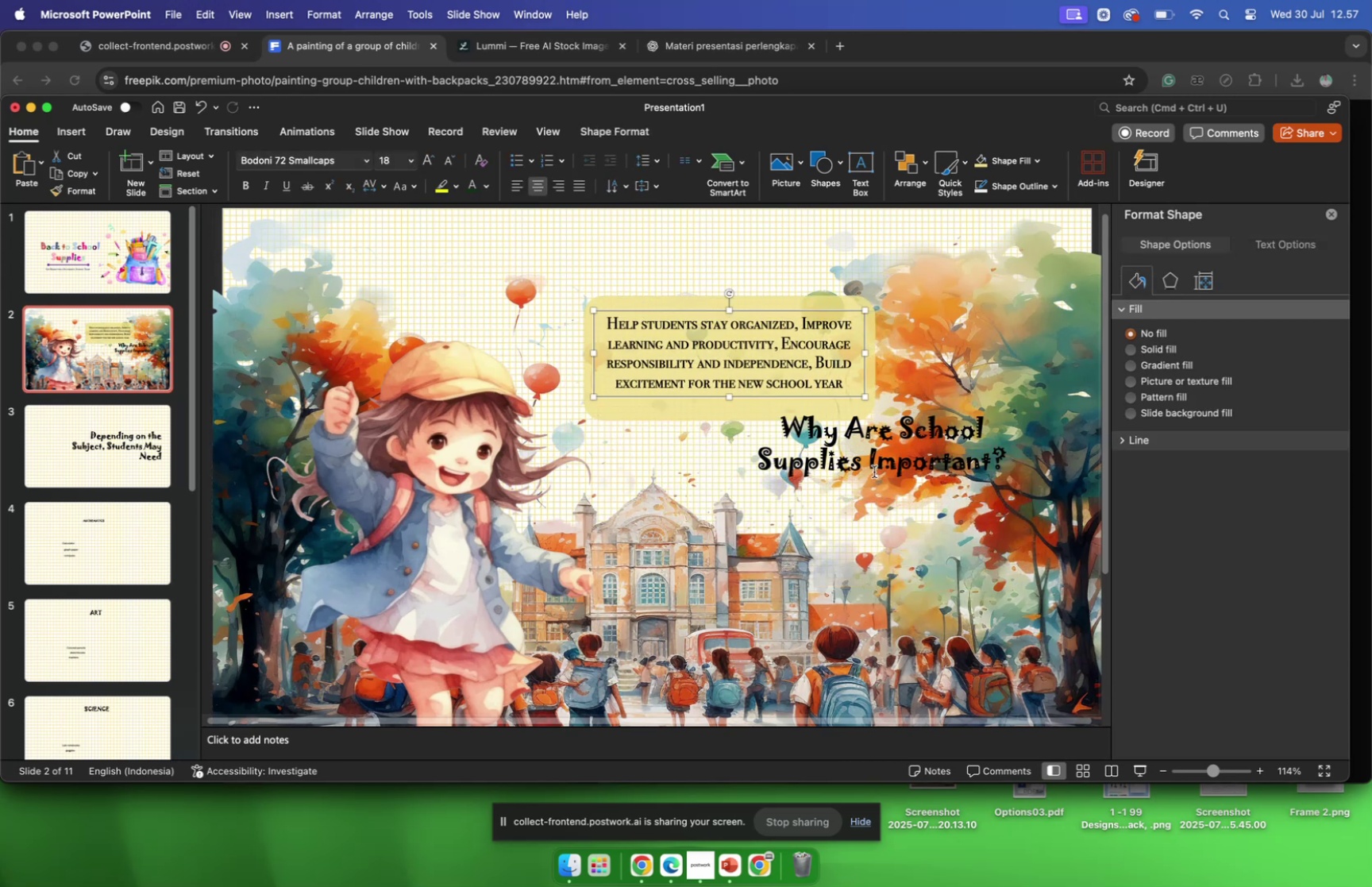 
left_click([874, 470])
 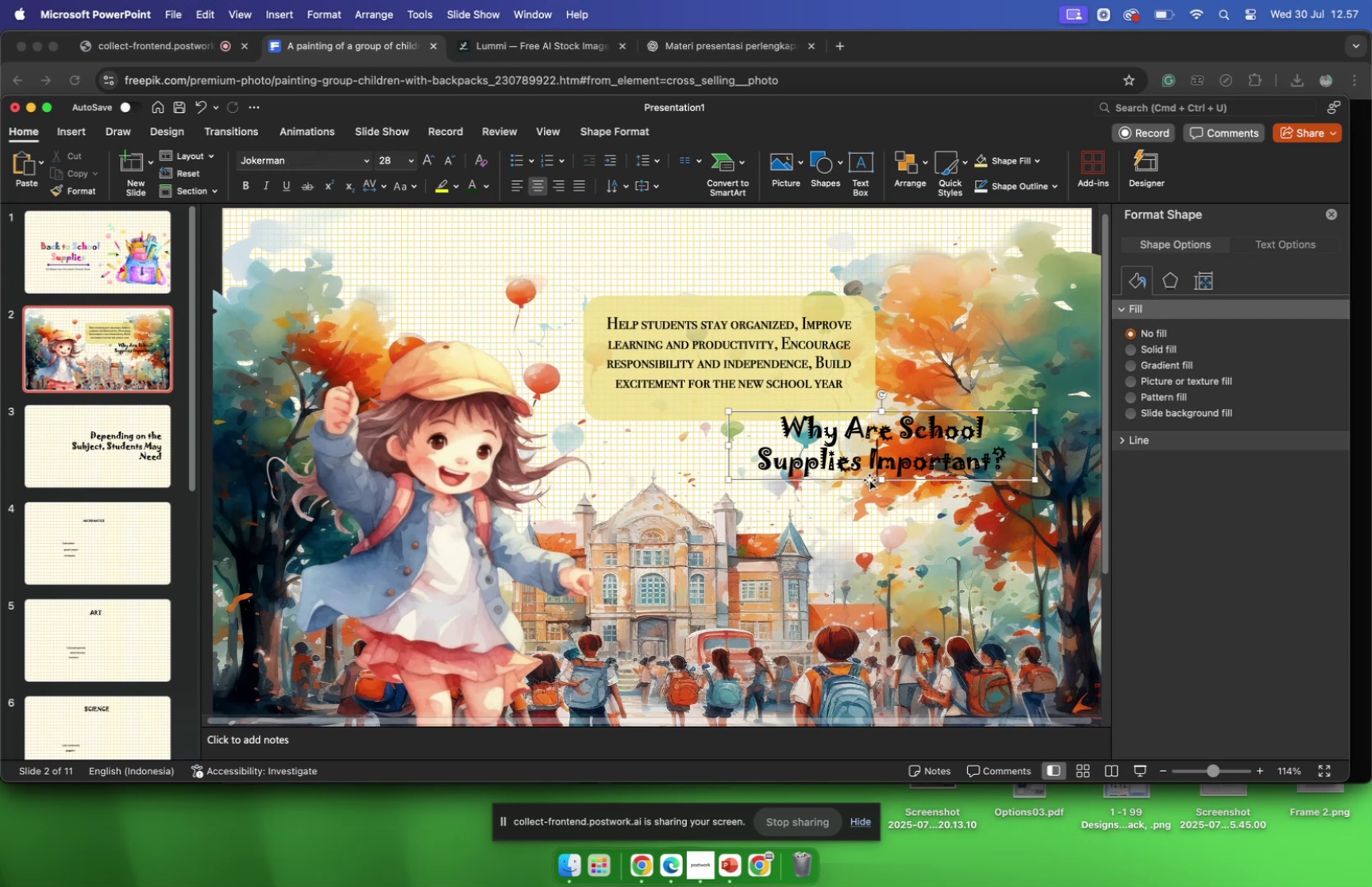 
left_click_drag(start_coordinate=[869, 479], to_coordinate=[719, 476])
 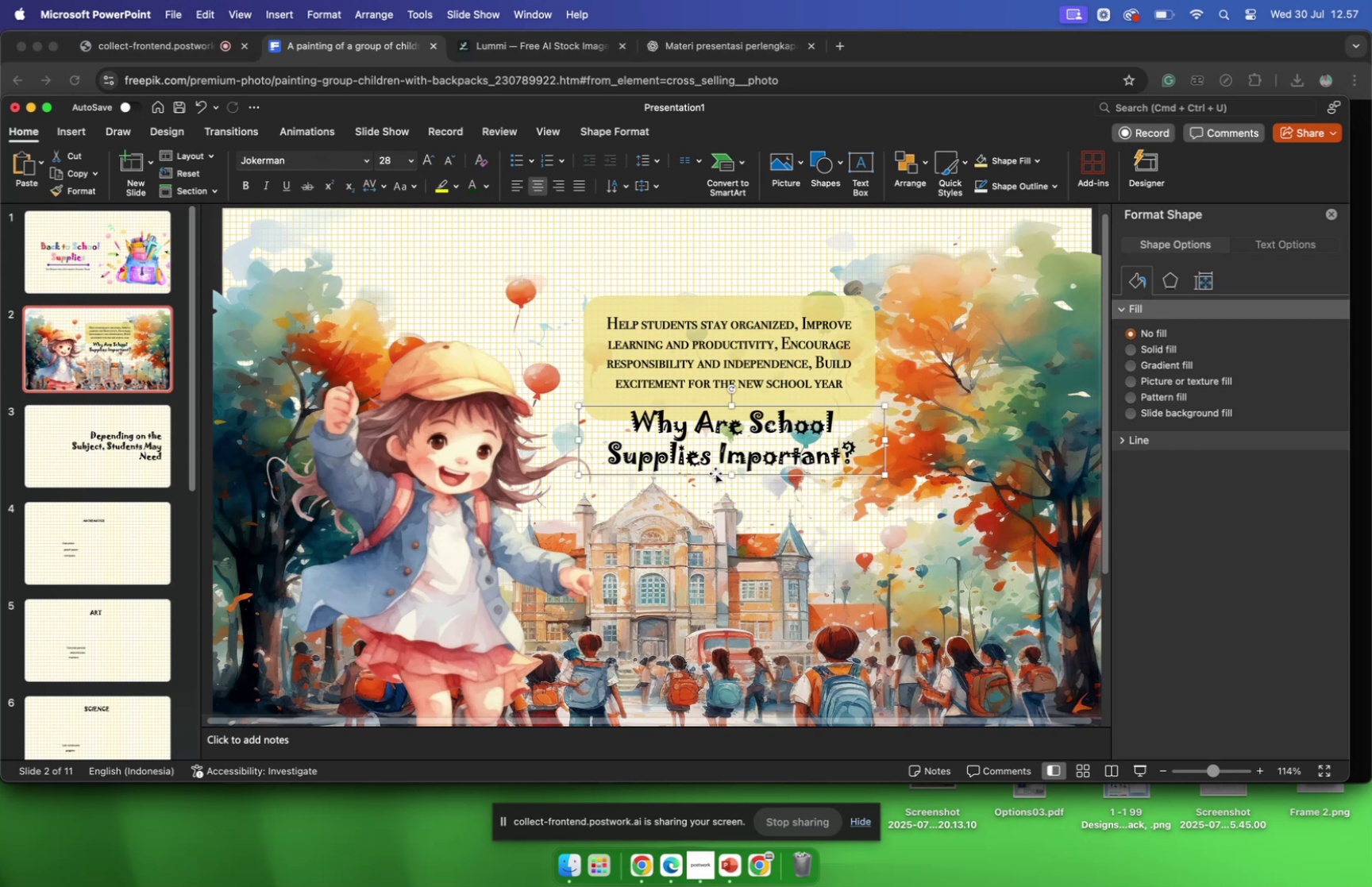 
left_click_drag(start_coordinate=[710, 475], to_coordinate=[710, 310])
 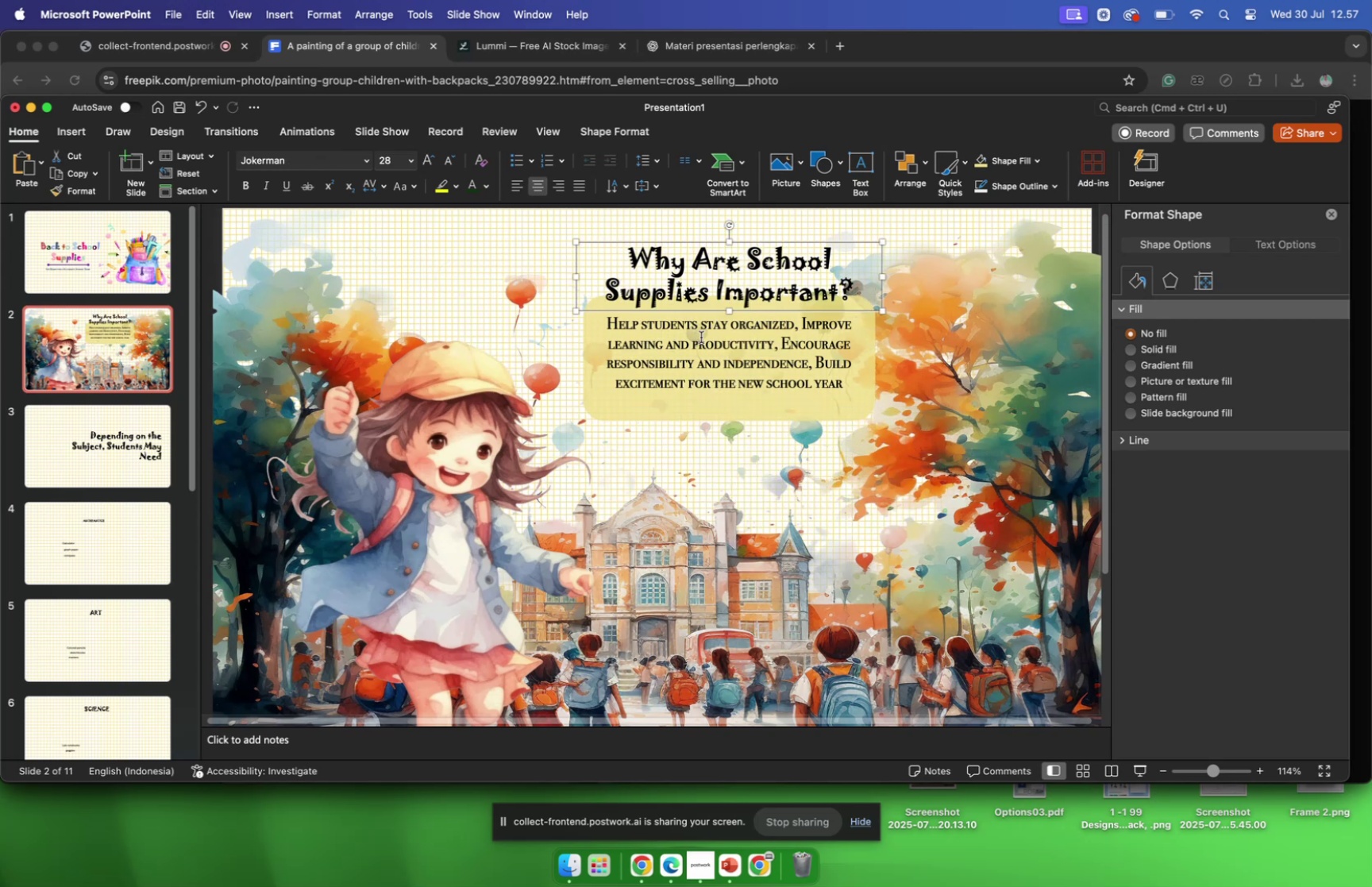 
scroll: coordinate [660, 401], scroll_direction: down, amount: 1.0
 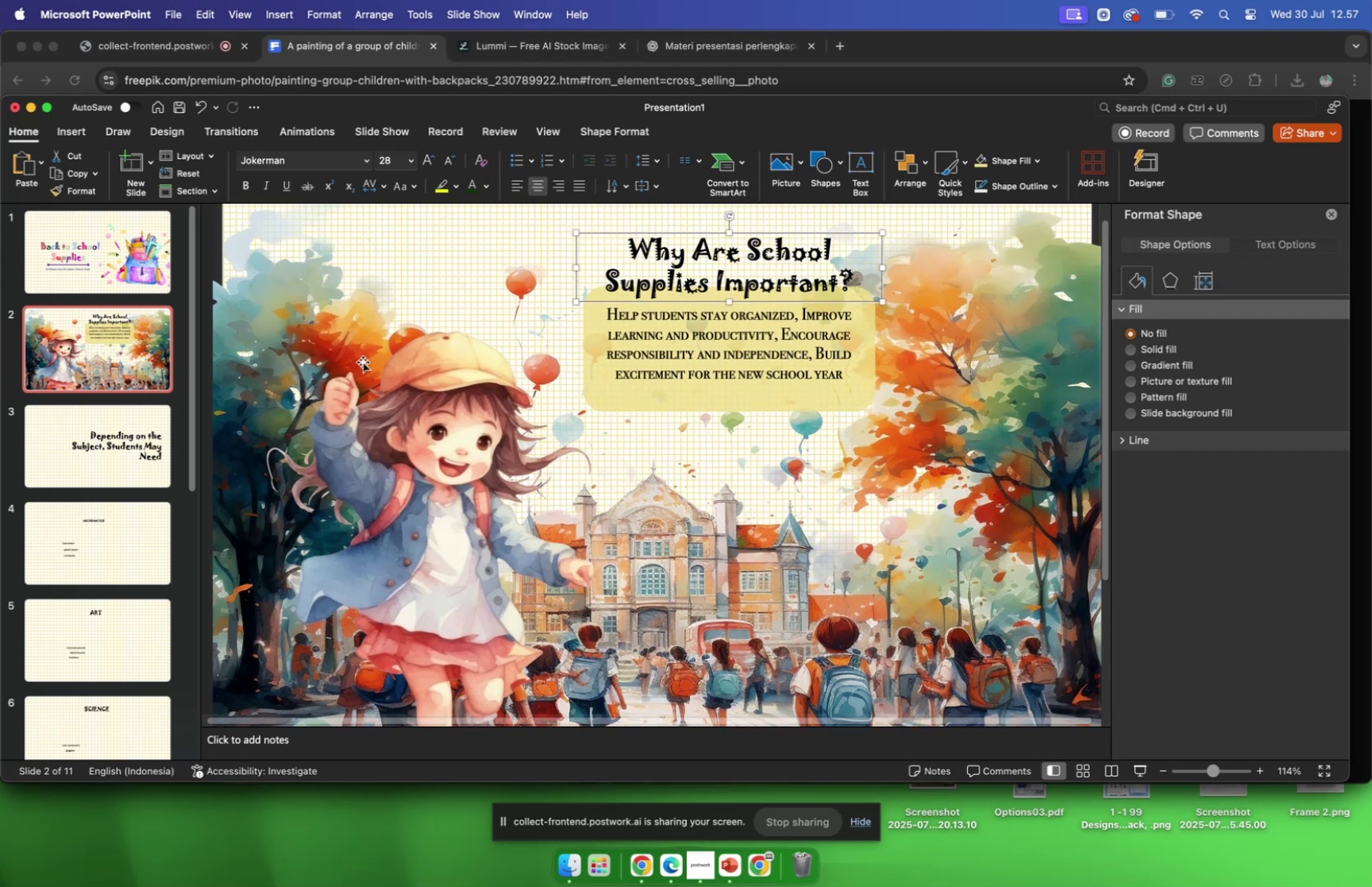 
left_click([258, 311])
 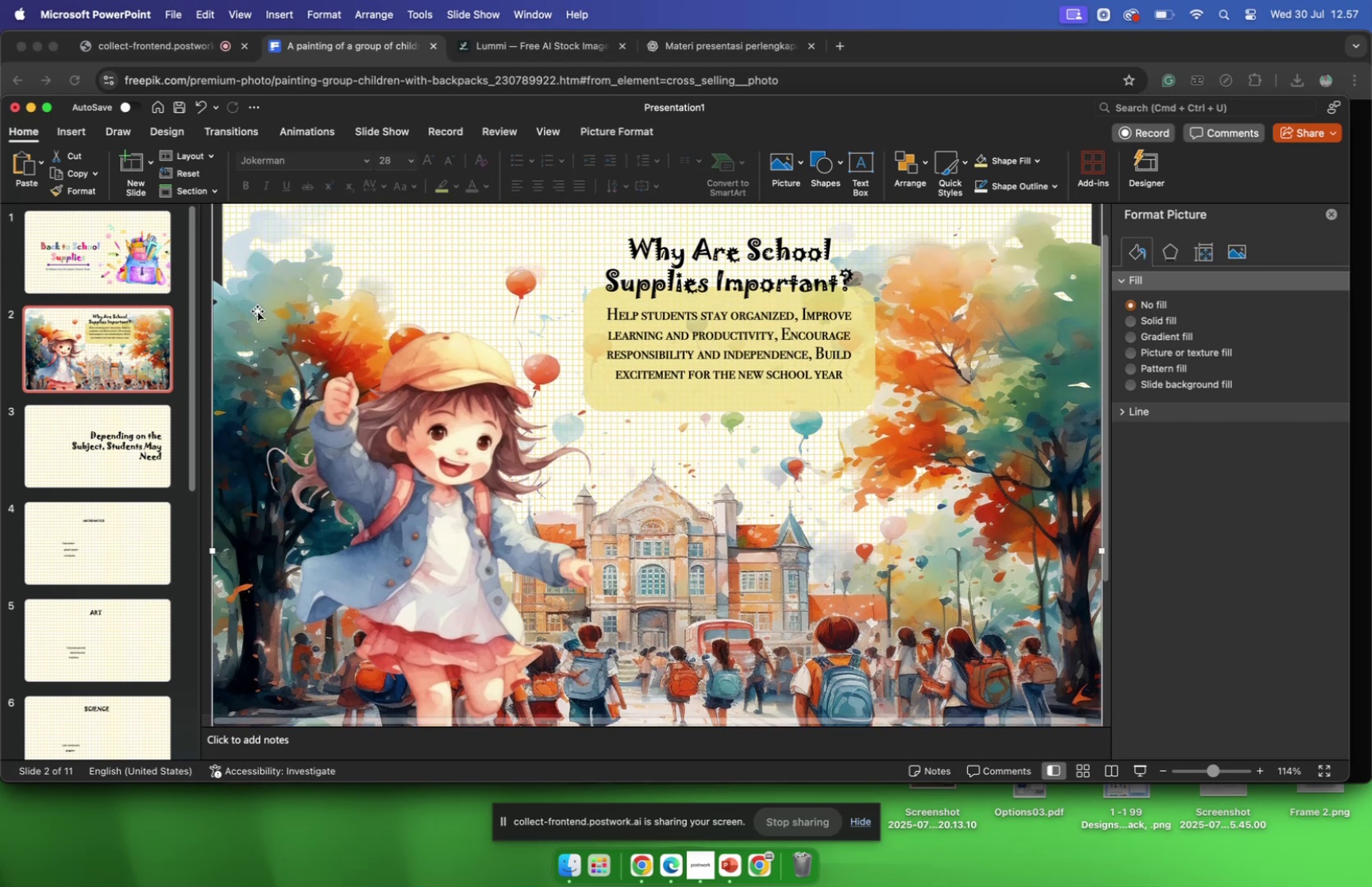 
left_click_drag(start_coordinate=[257, 310], to_coordinate=[260, 283])
 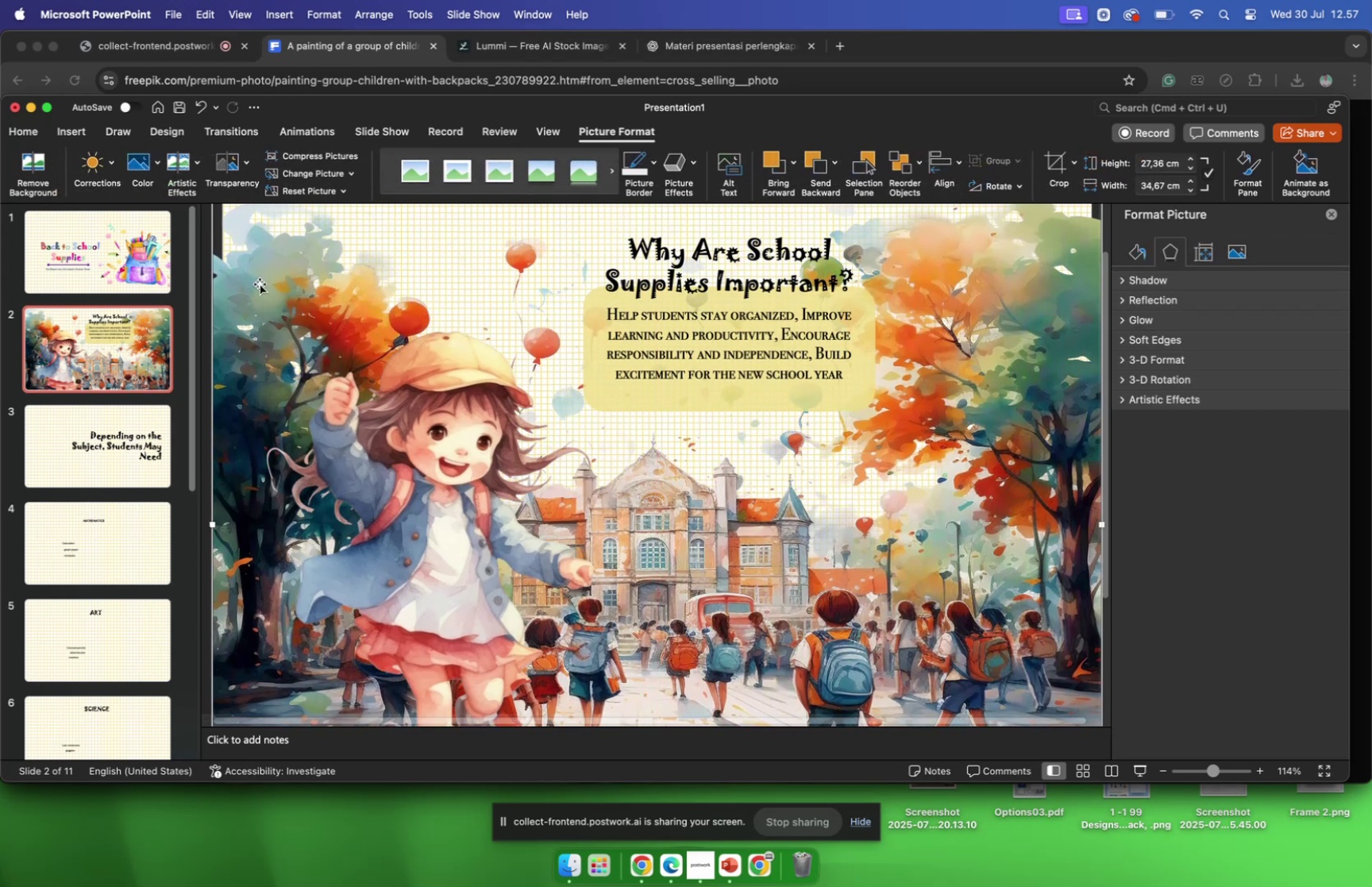 
scroll: coordinate [260, 287], scroll_direction: up, amount: 7.0
 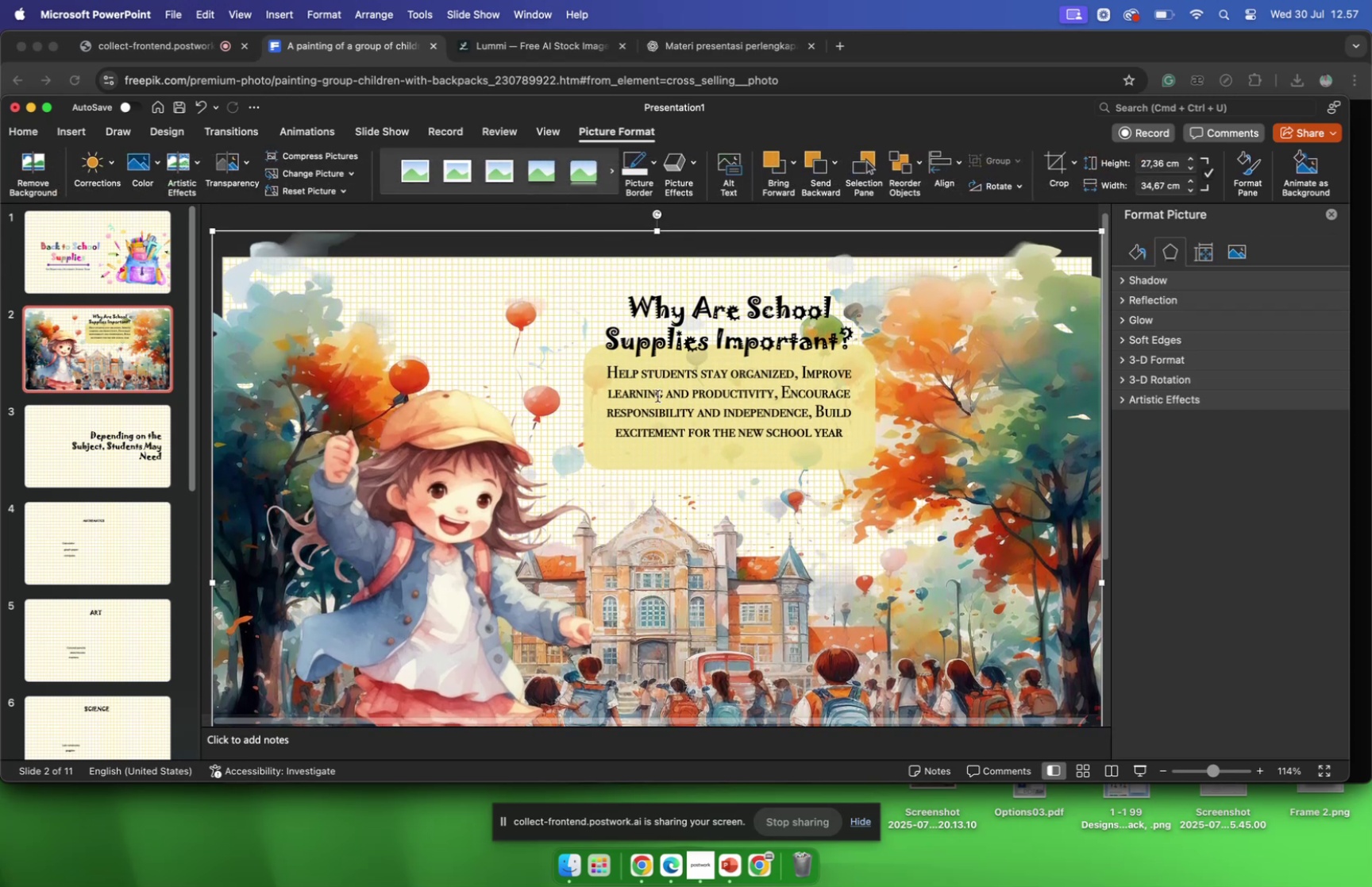 
scroll: coordinate [701, 465], scroll_direction: down, amount: 4.0
 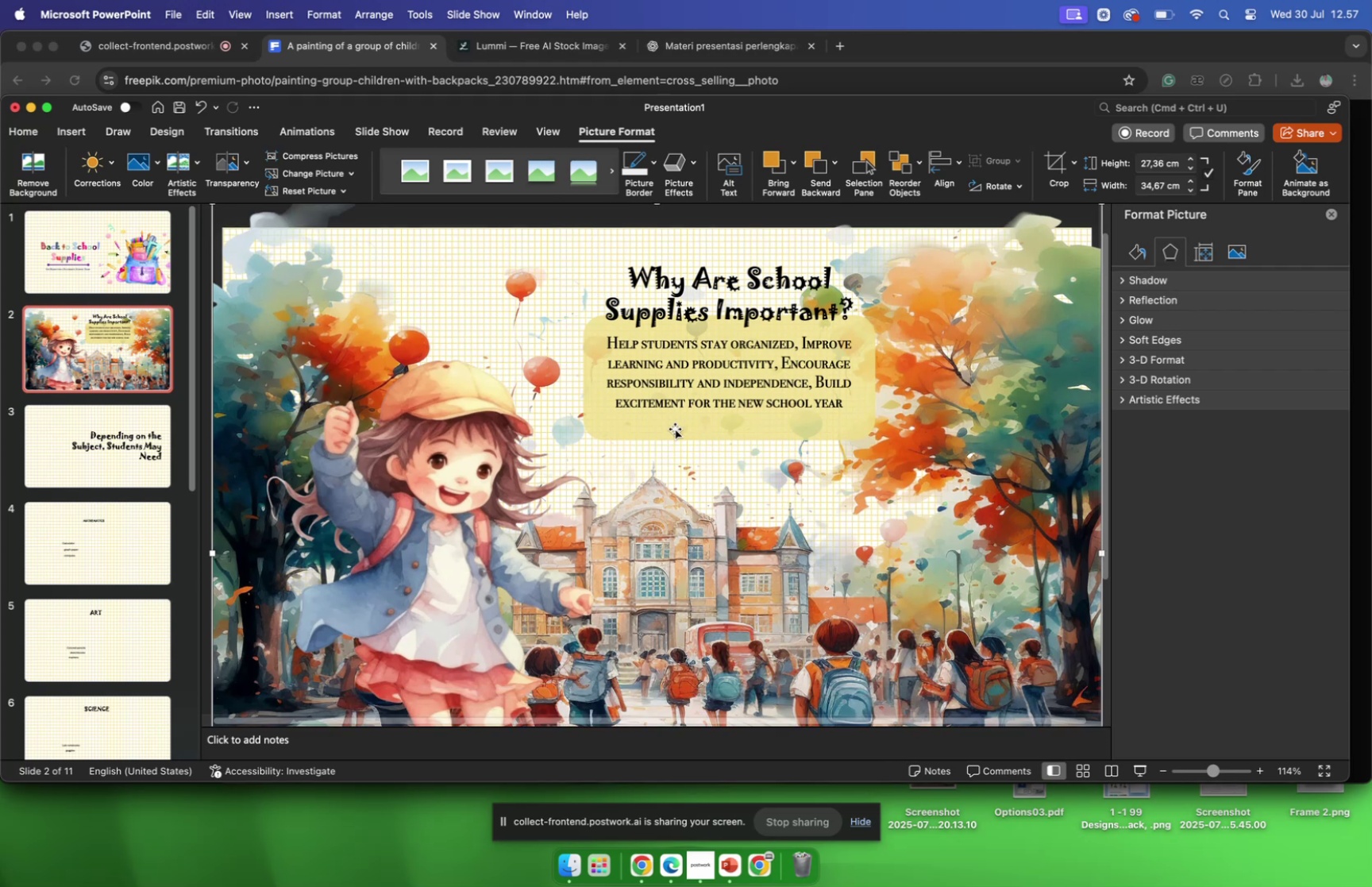 
left_click_drag(start_coordinate=[676, 428], to_coordinate=[699, 502])
 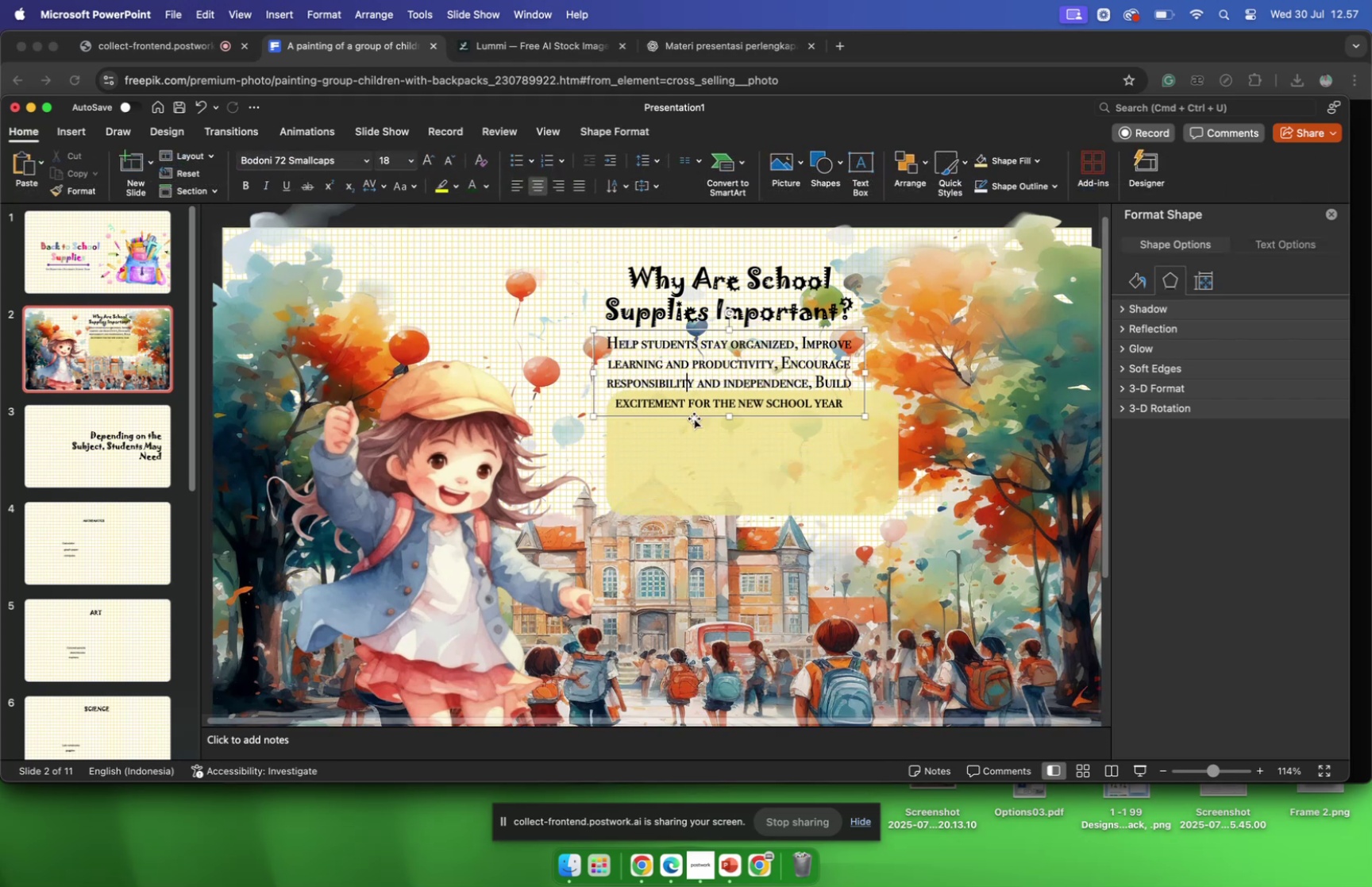 
left_click_drag(start_coordinate=[694, 418], to_coordinate=[719, 491])
 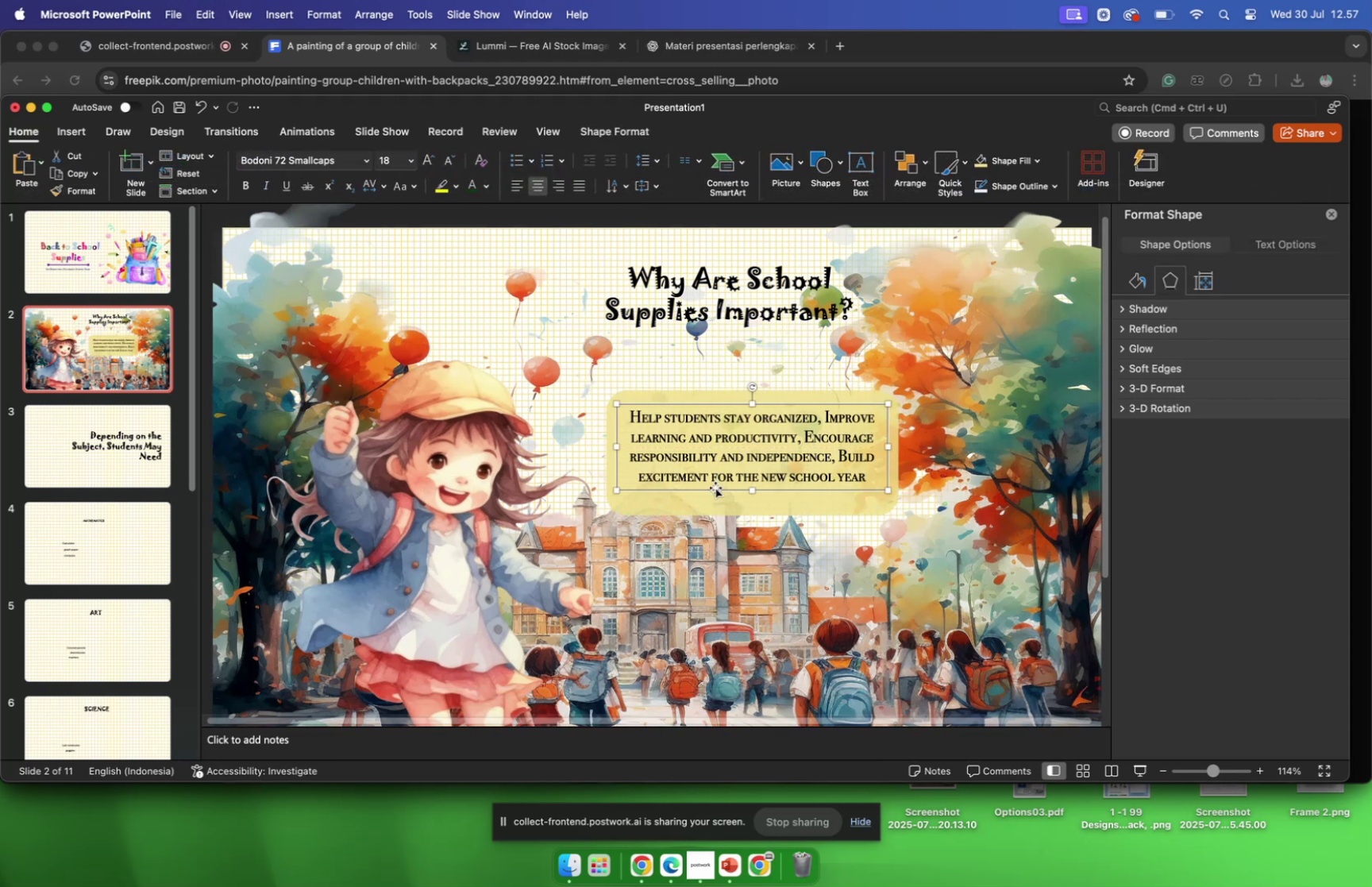 
left_click_drag(start_coordinate=[715, 488], to_coordinate=[716, 495])
 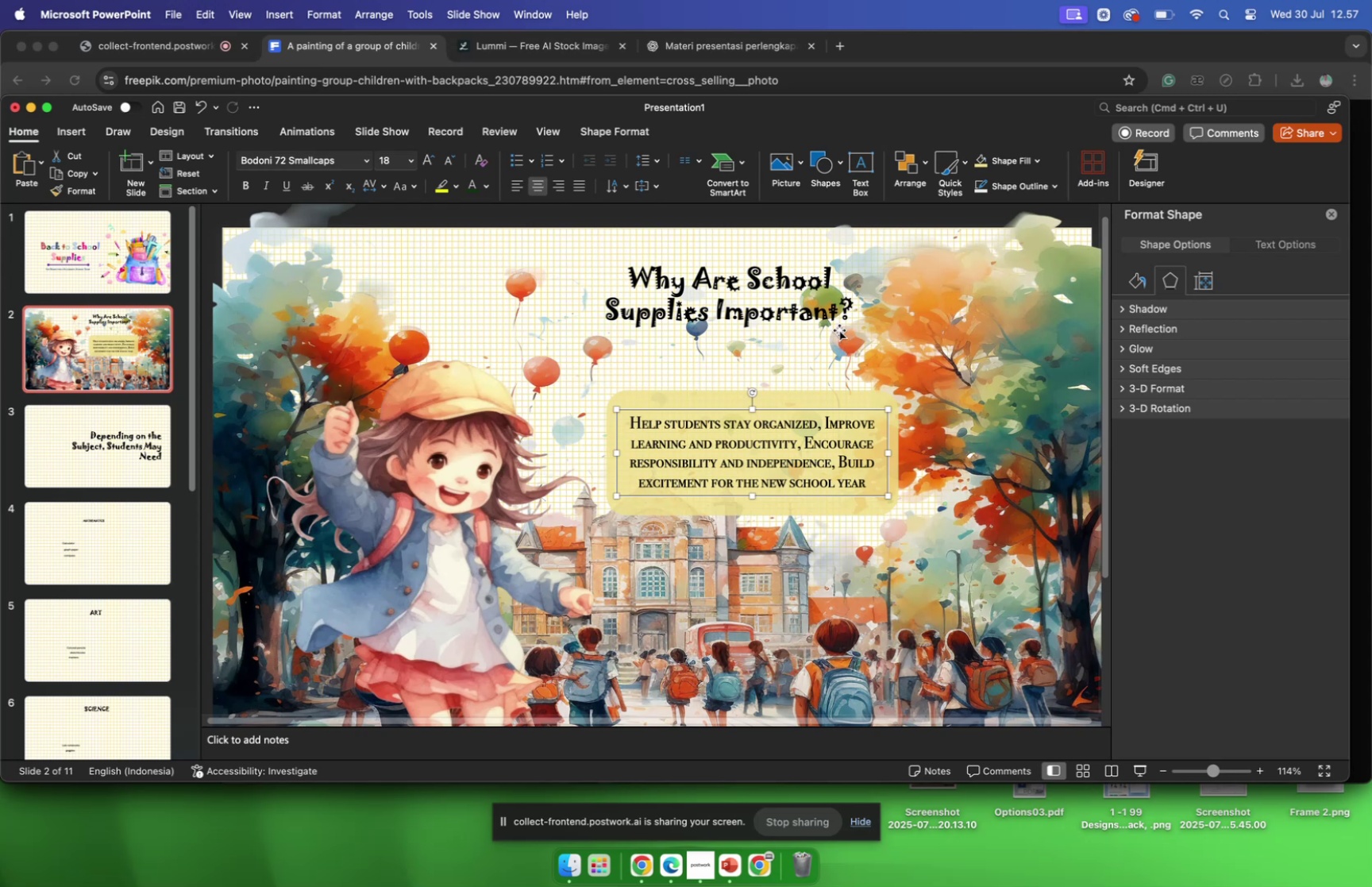 
left_click([836, 303])
 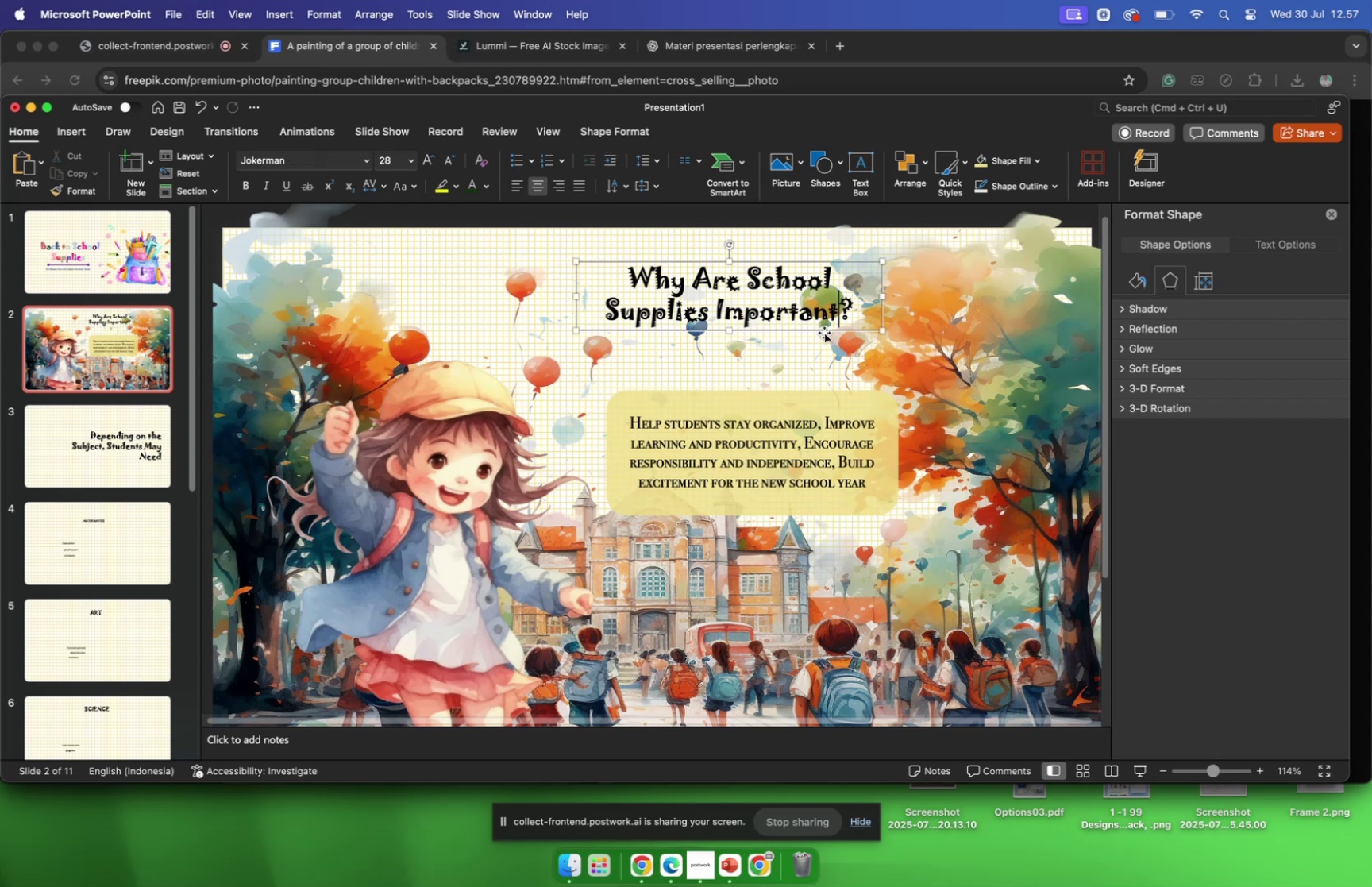 
left_click_drag(start_coordinate=[824, 332], to_coordinate=[850, 411])
 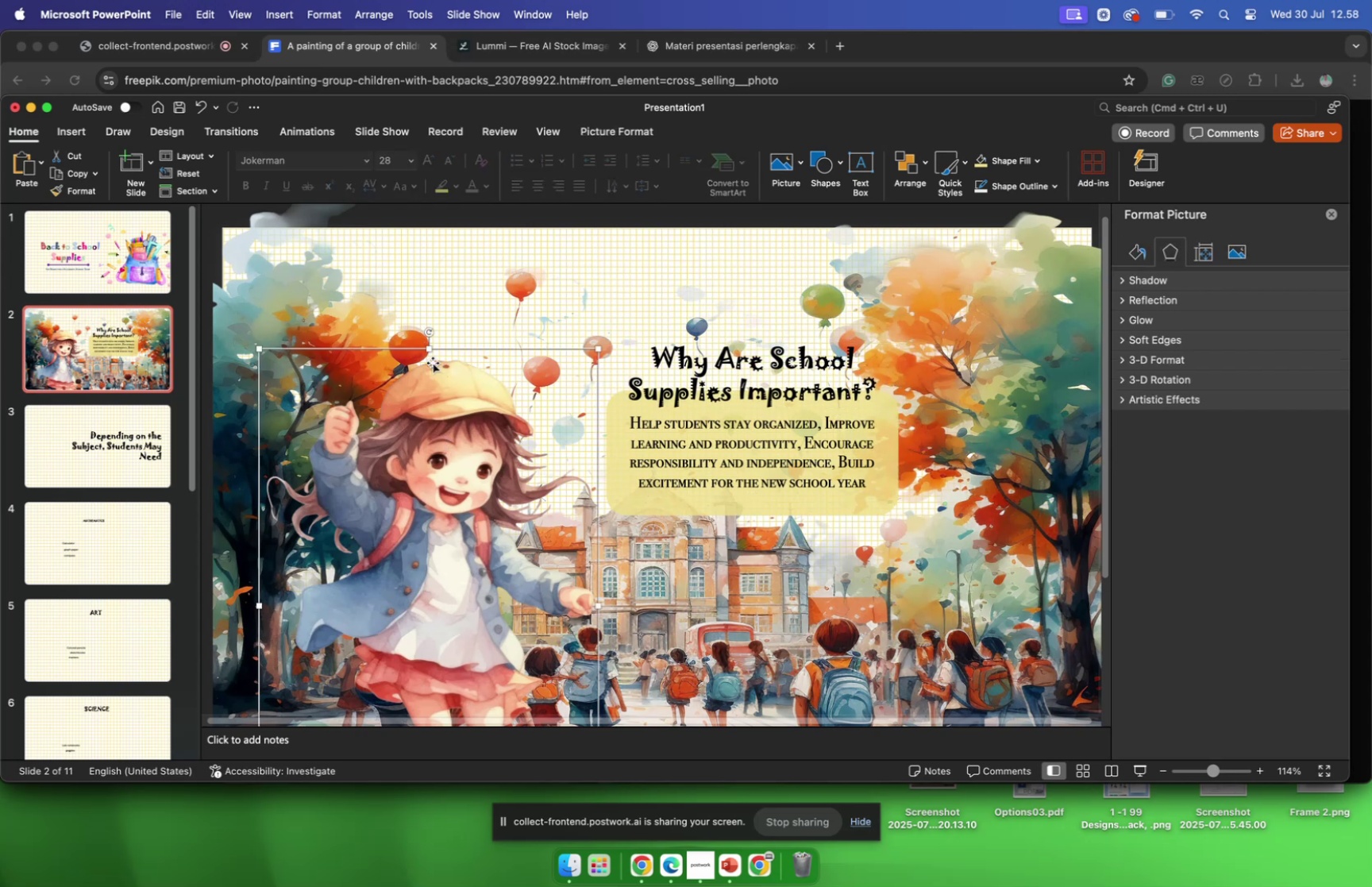 
left_click_drag(start_coordinate=[253, 347], to_coordinate=[238, 304])
 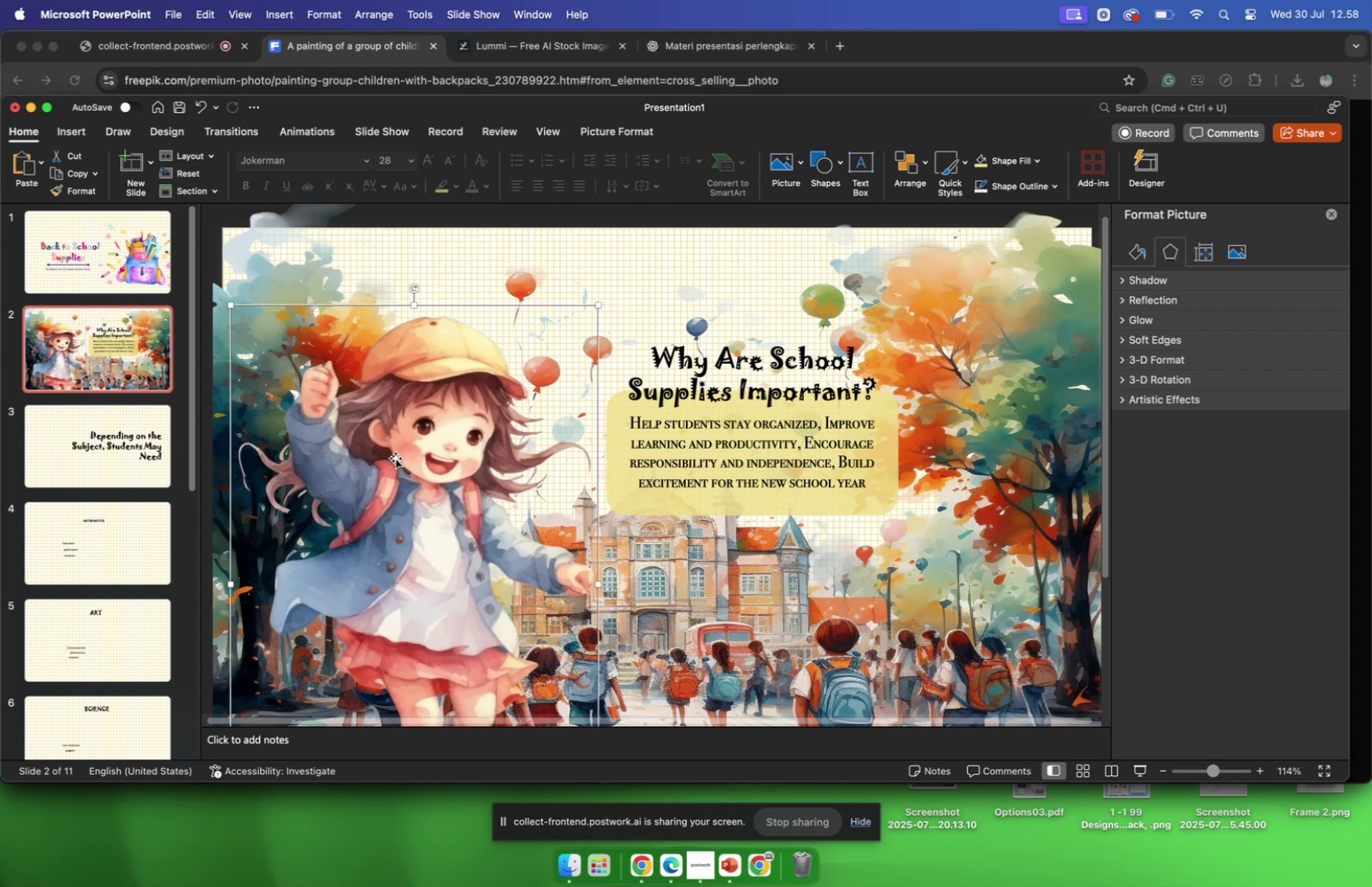 
left_click_drag(start_coordinate=[395, 457], to_coordinate=[427, 457])
 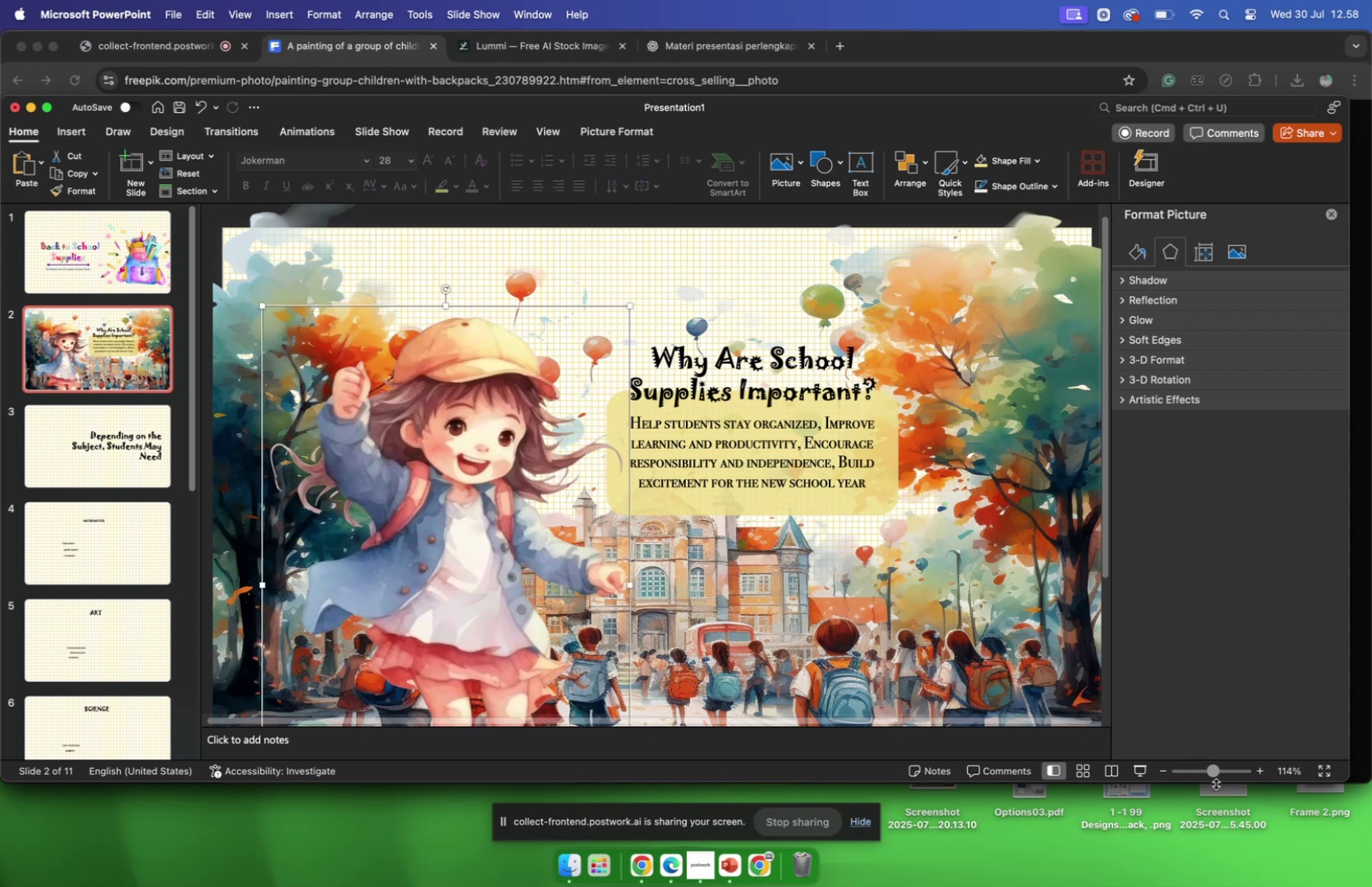 
left_click([1143, 773])
 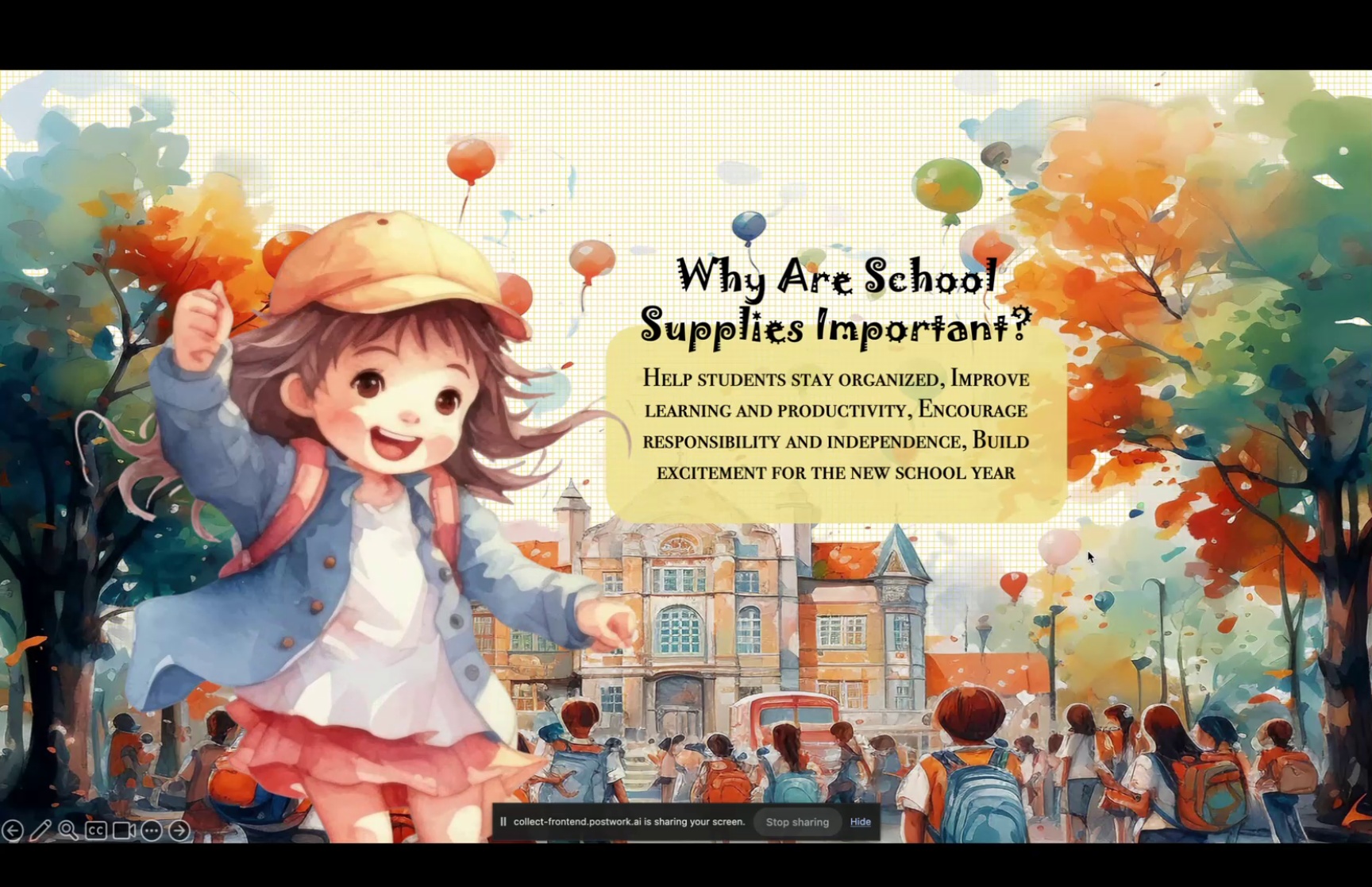 
key(Escape)
 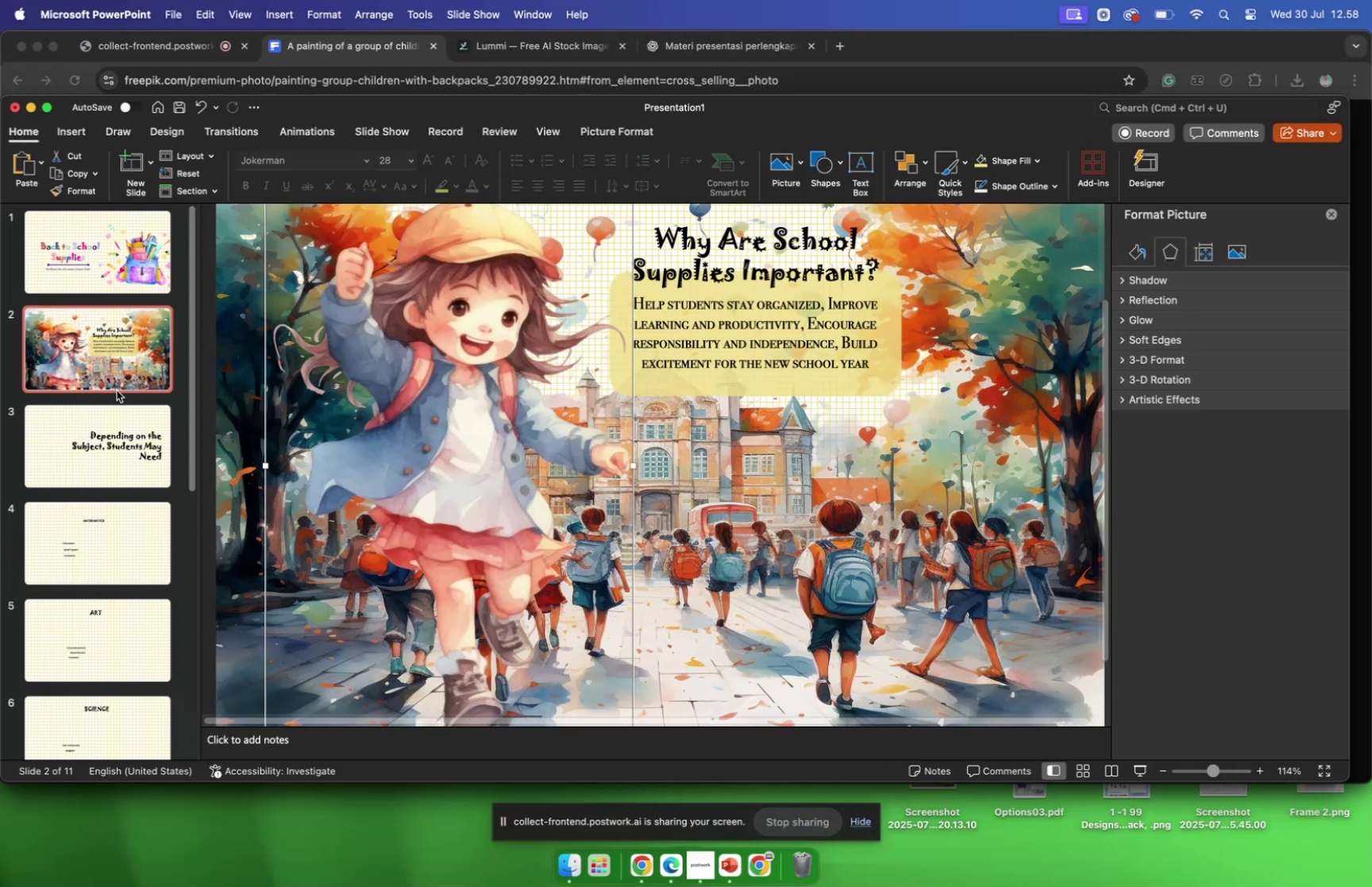 
scroll: coordinate [191, 422], scroll_direction: up, amount: 3.0
 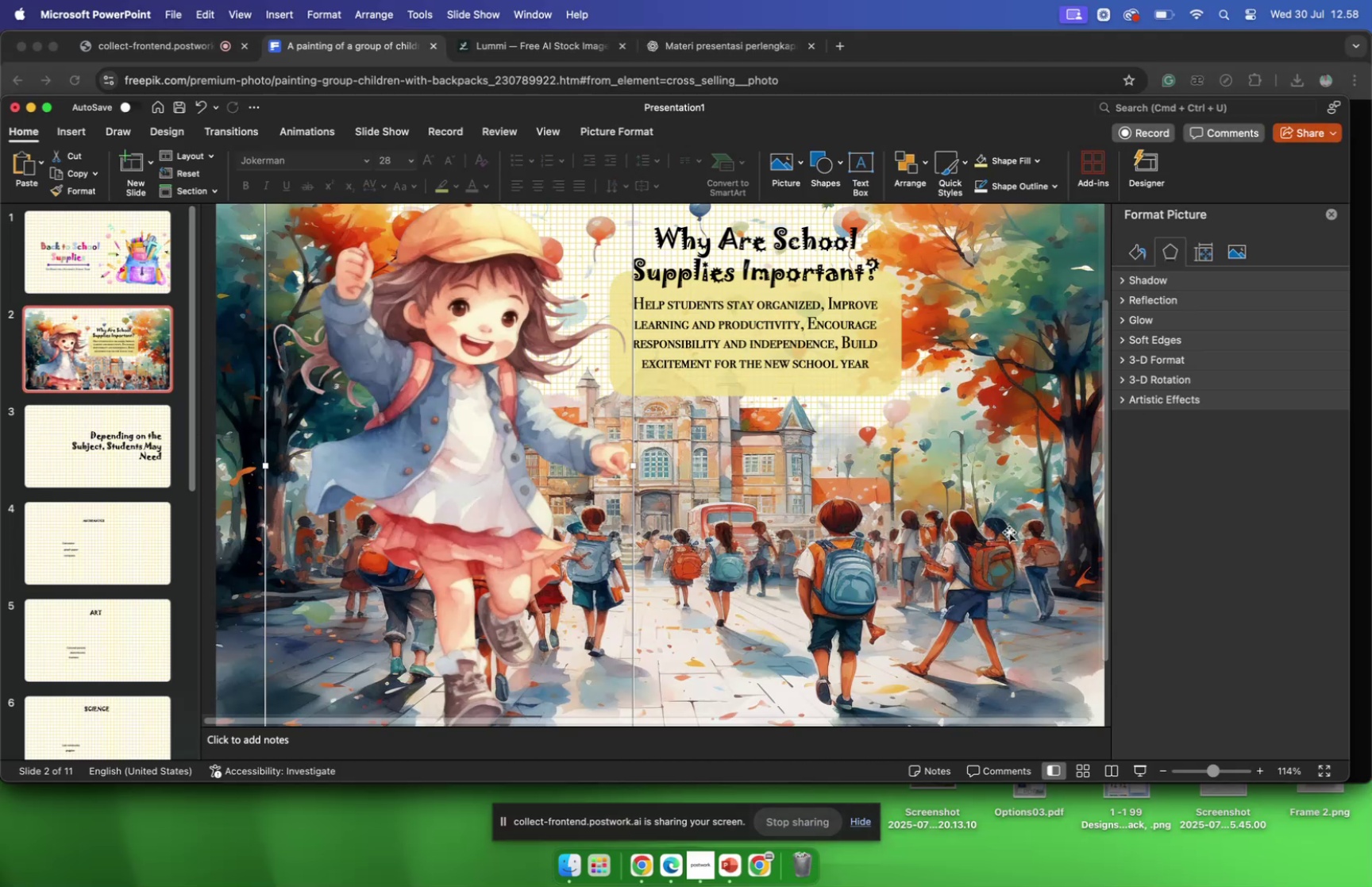 
left_click([1010, 538])
 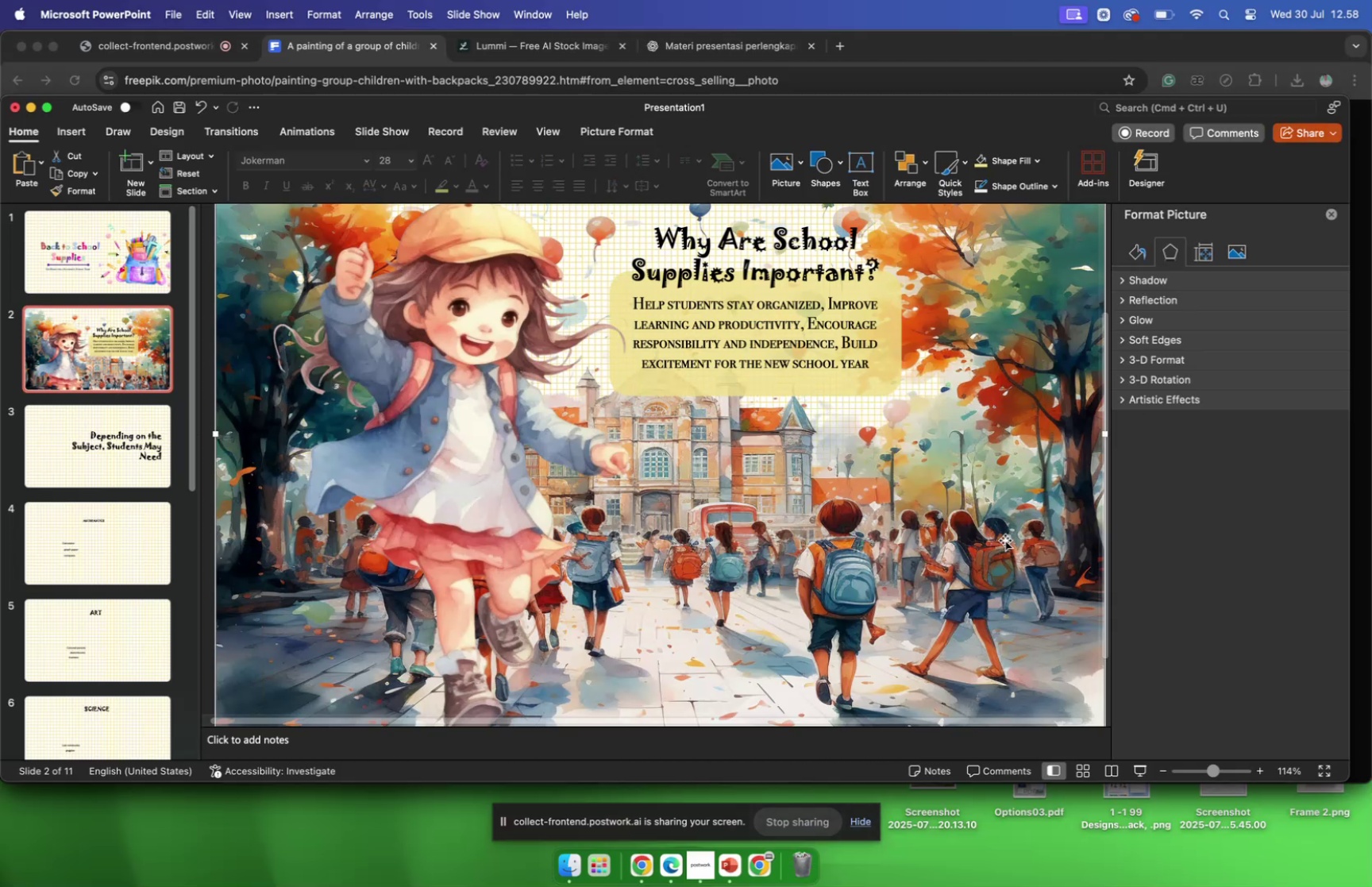 
scroll: coordinate [1004, 541], scroll_direction: down, amount: 10.0
 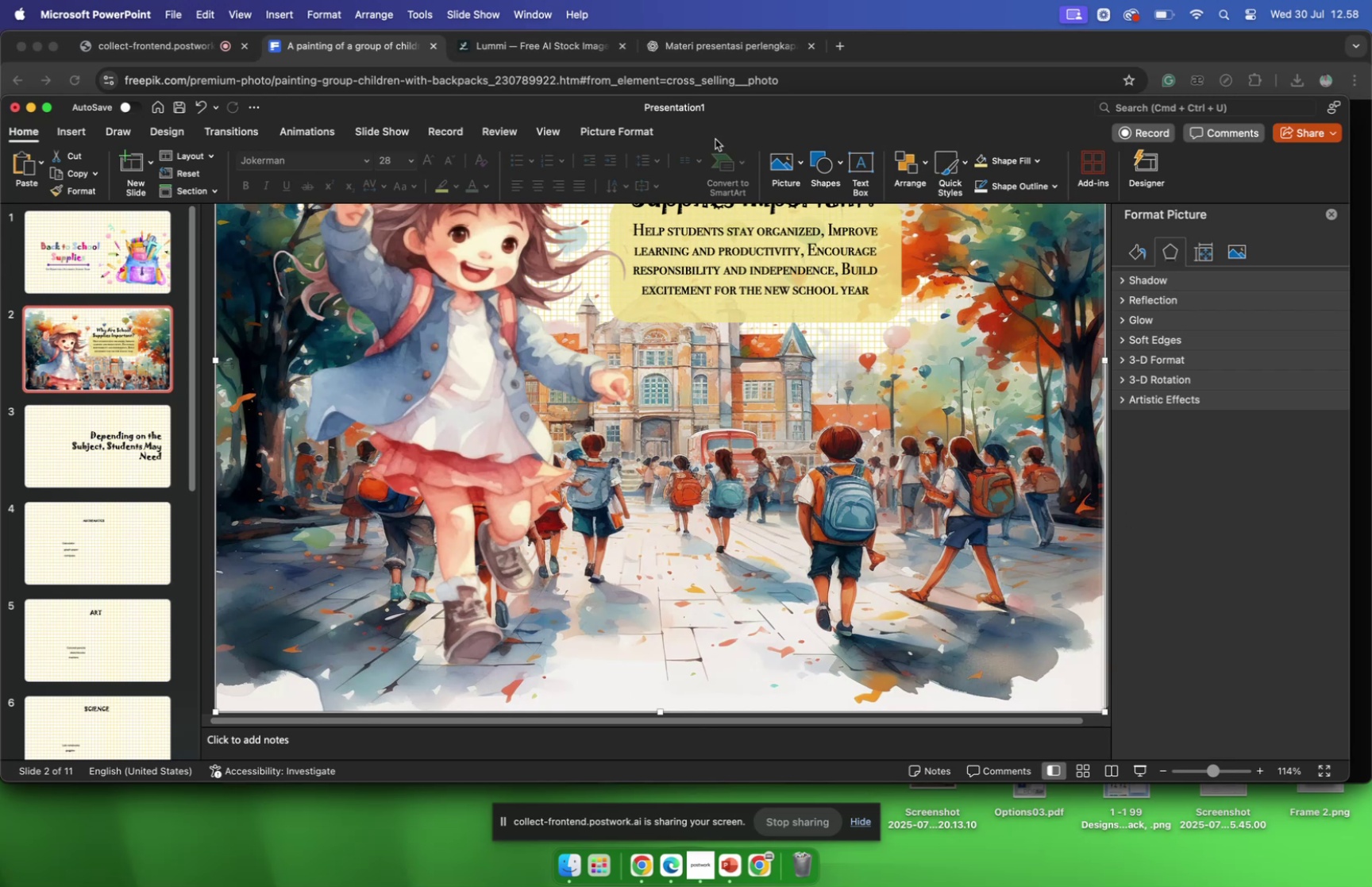 
left_click([639, 133])
 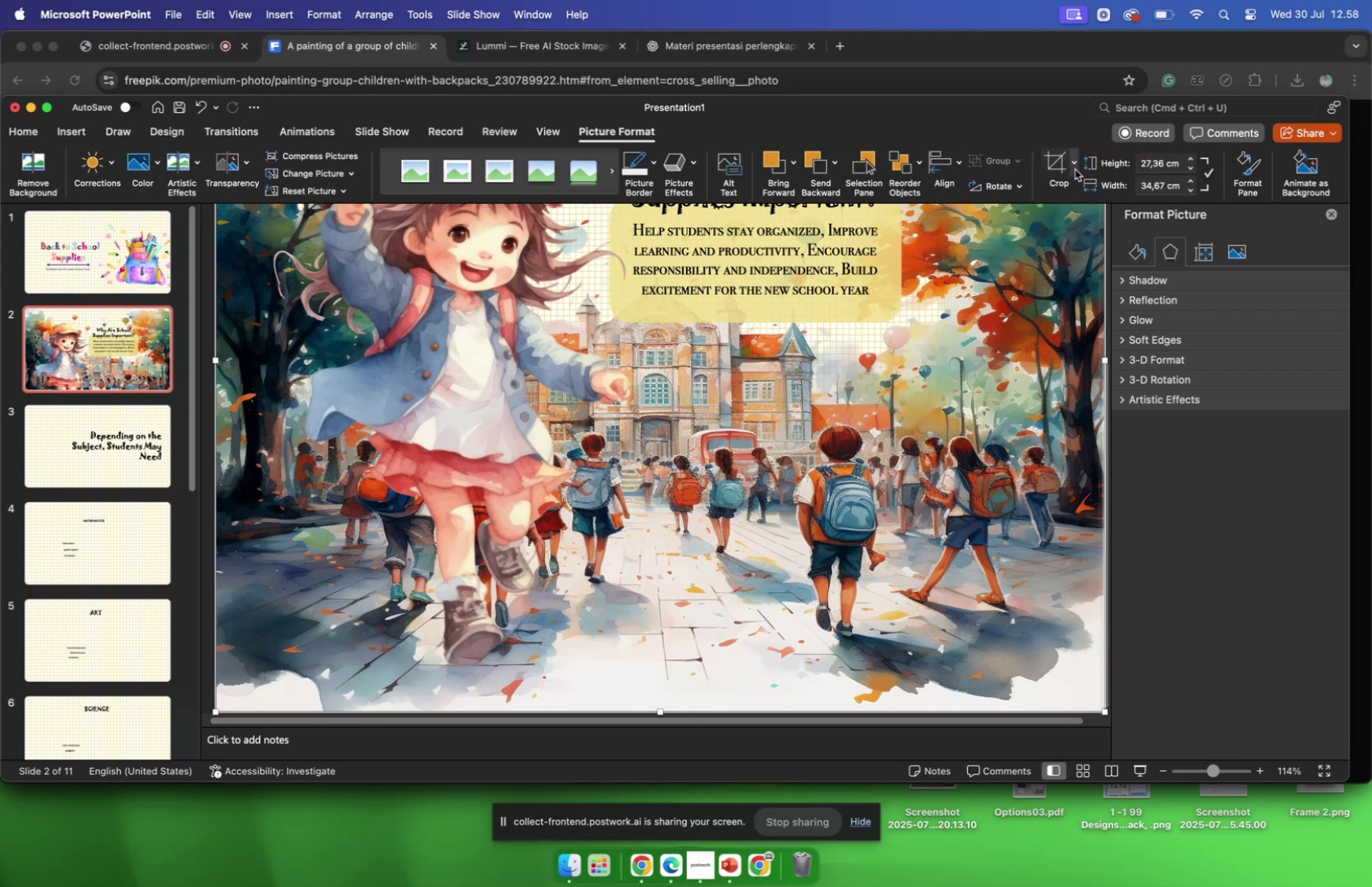 
left_click([1054, 164])
 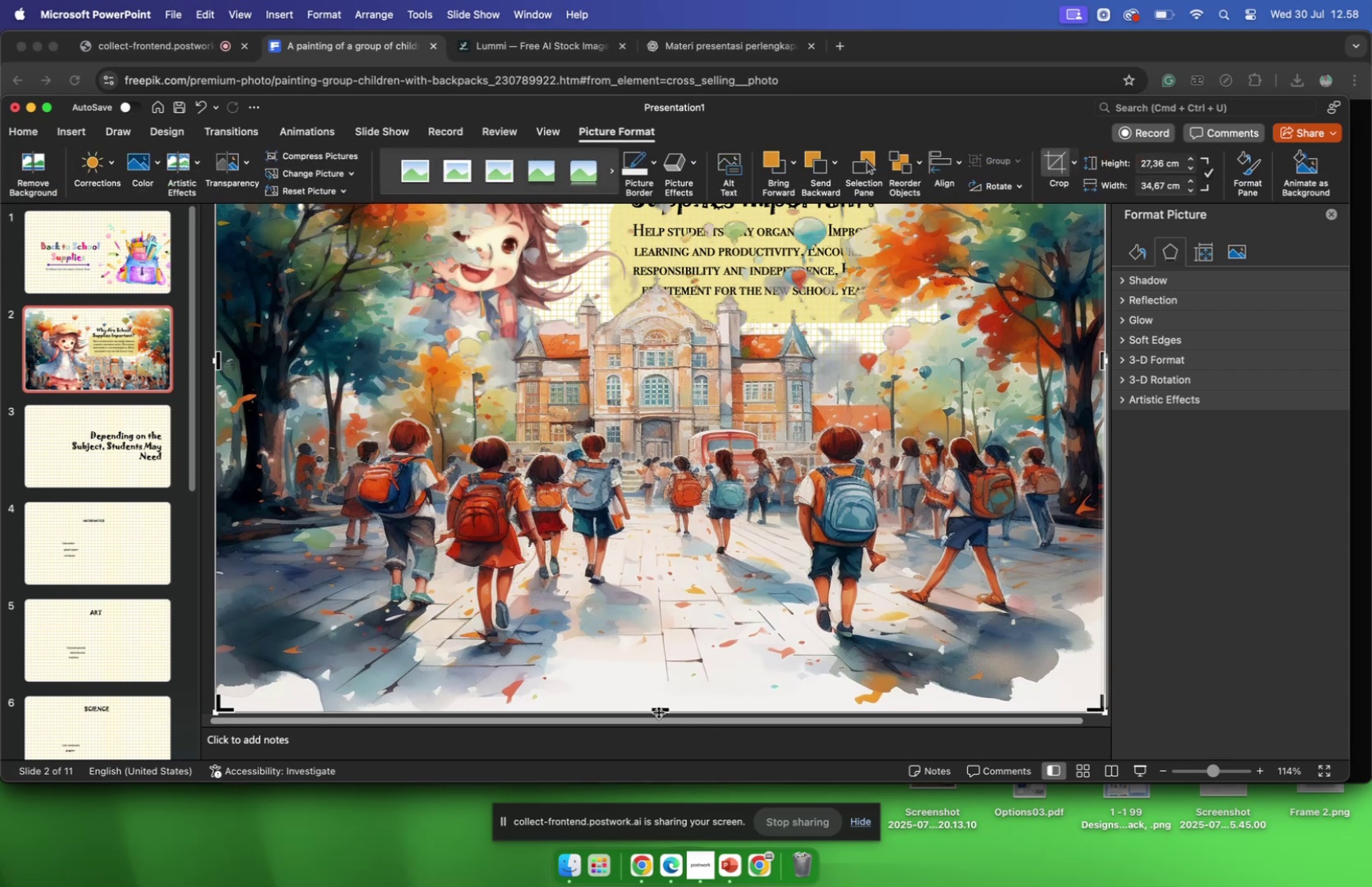 
left_click_drag(start_coordinate=[658, 709], to_coordinate=[680, 529])
 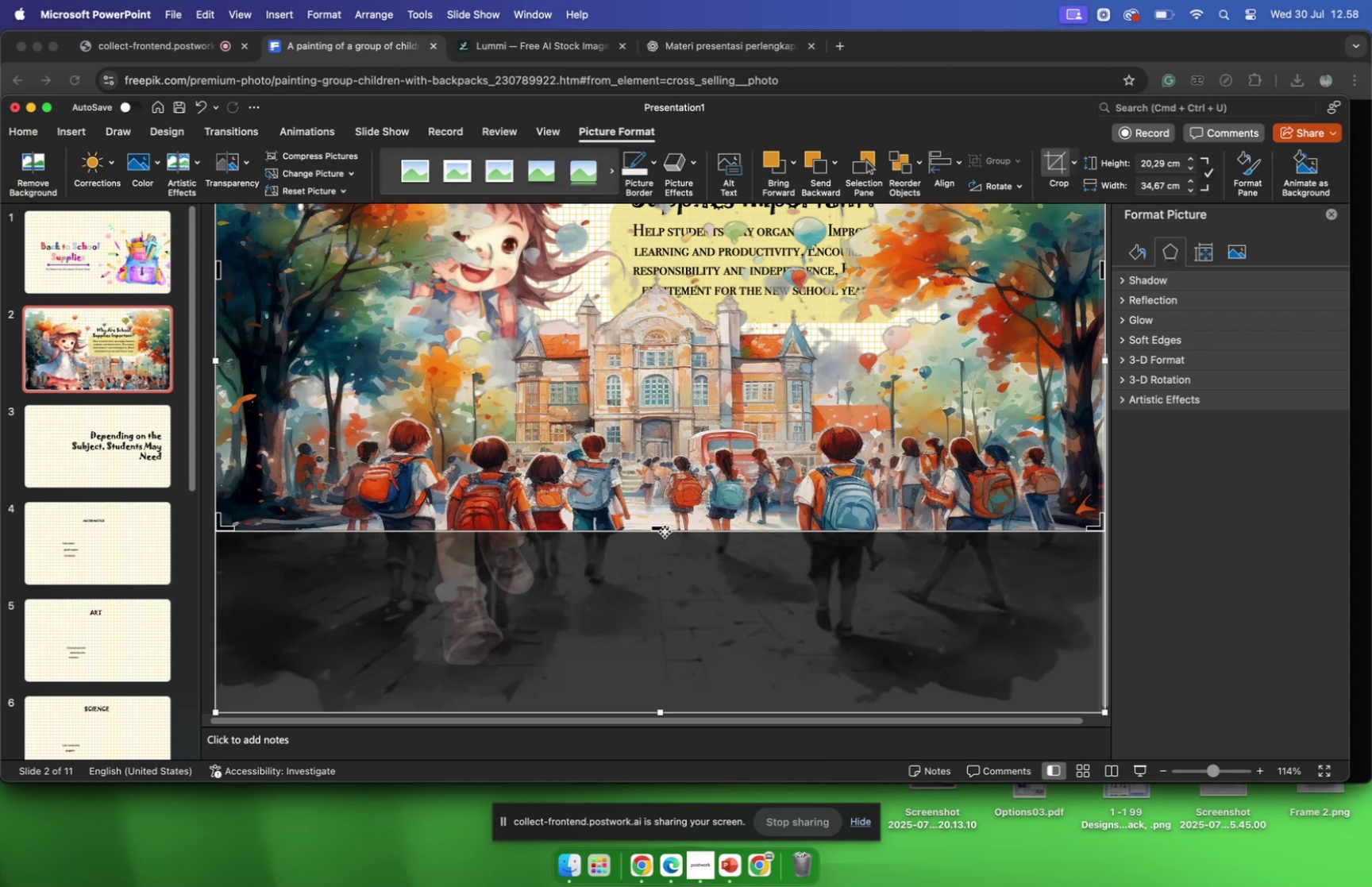 
left_click_drag(start_coordinate=[661, 526], to_coordinate=[661, 530])
 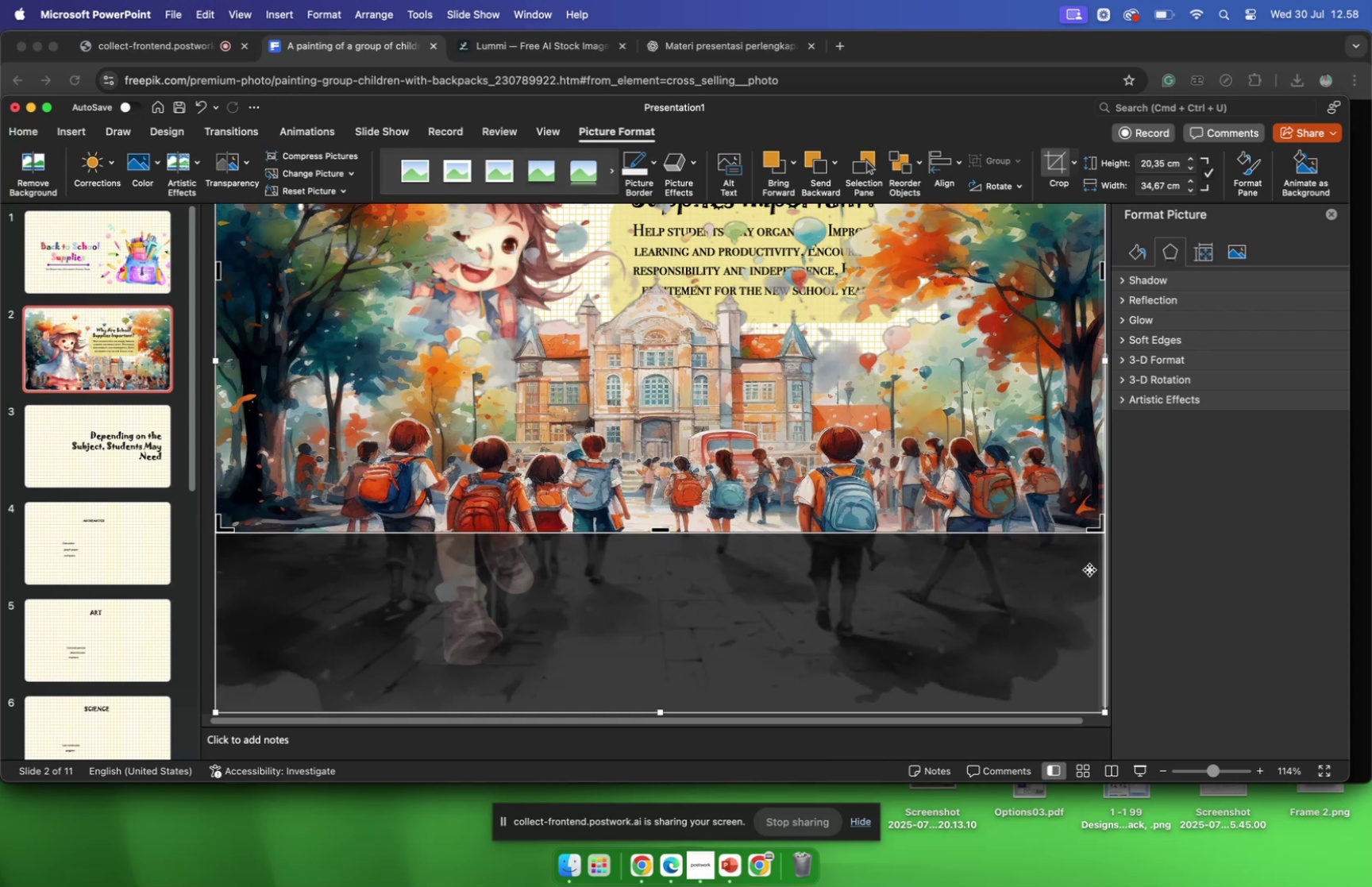 
left_click([1159, 565])
 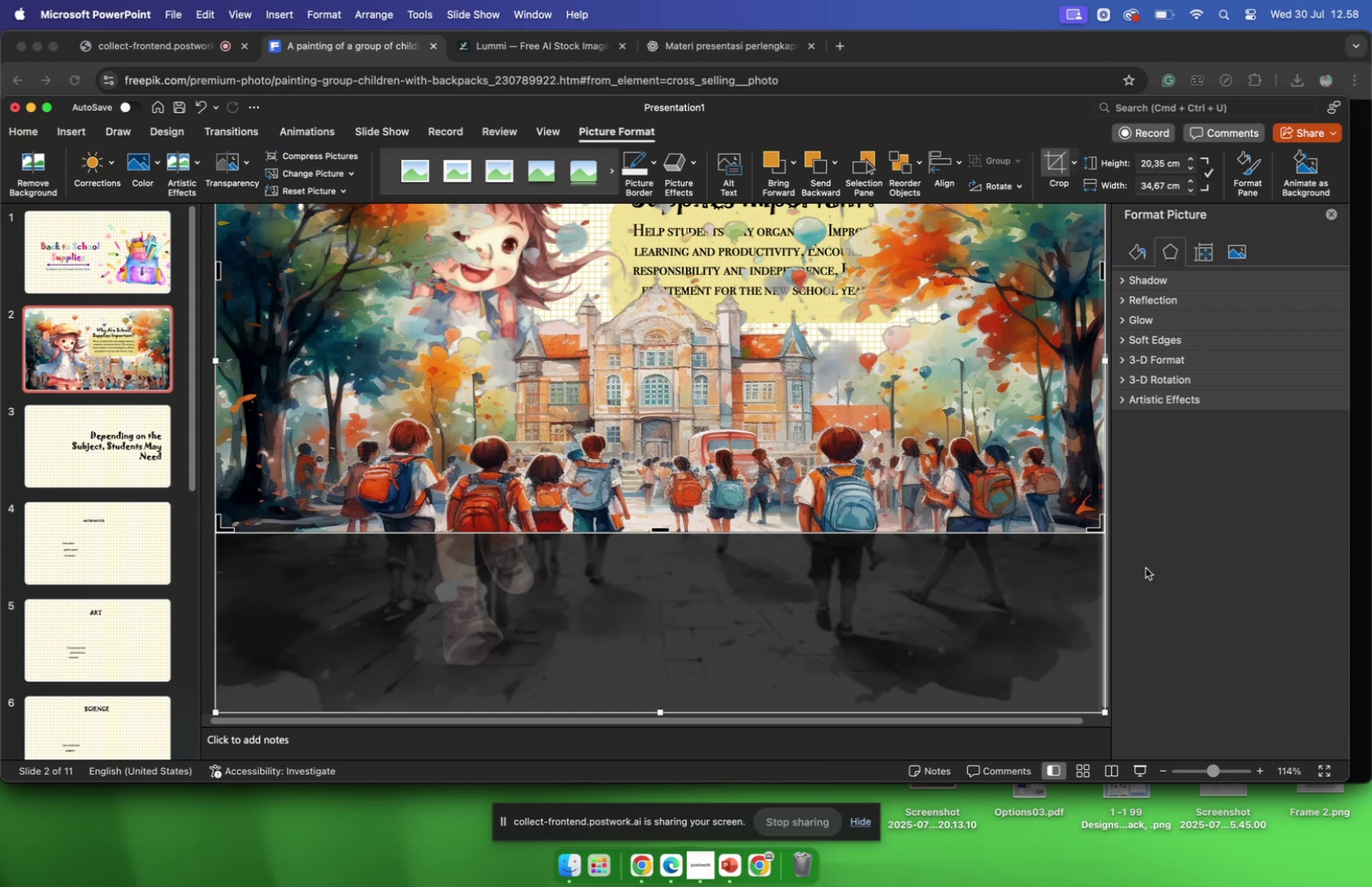 
key(Enter)
 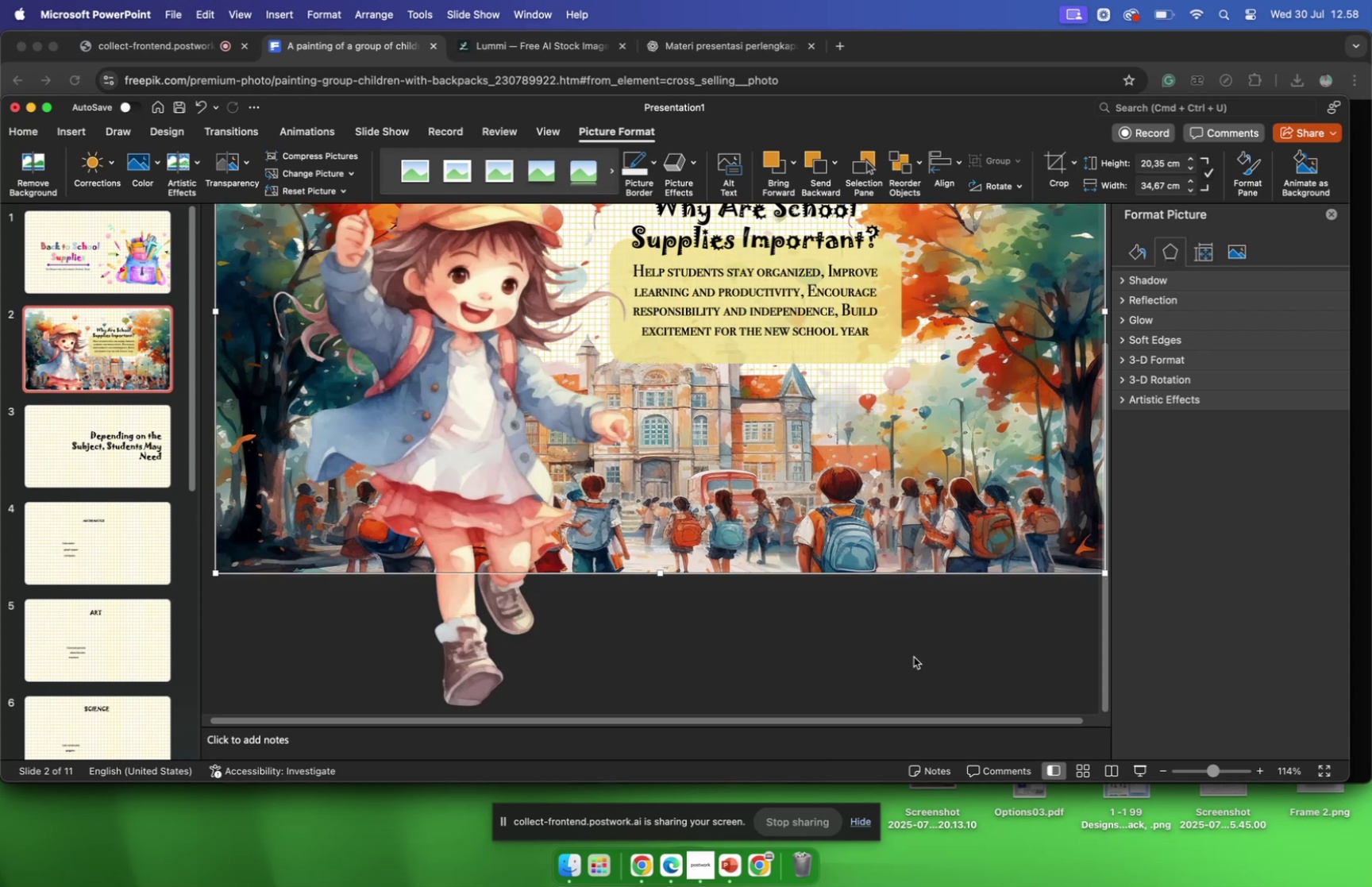 
left_click([914, 656])
 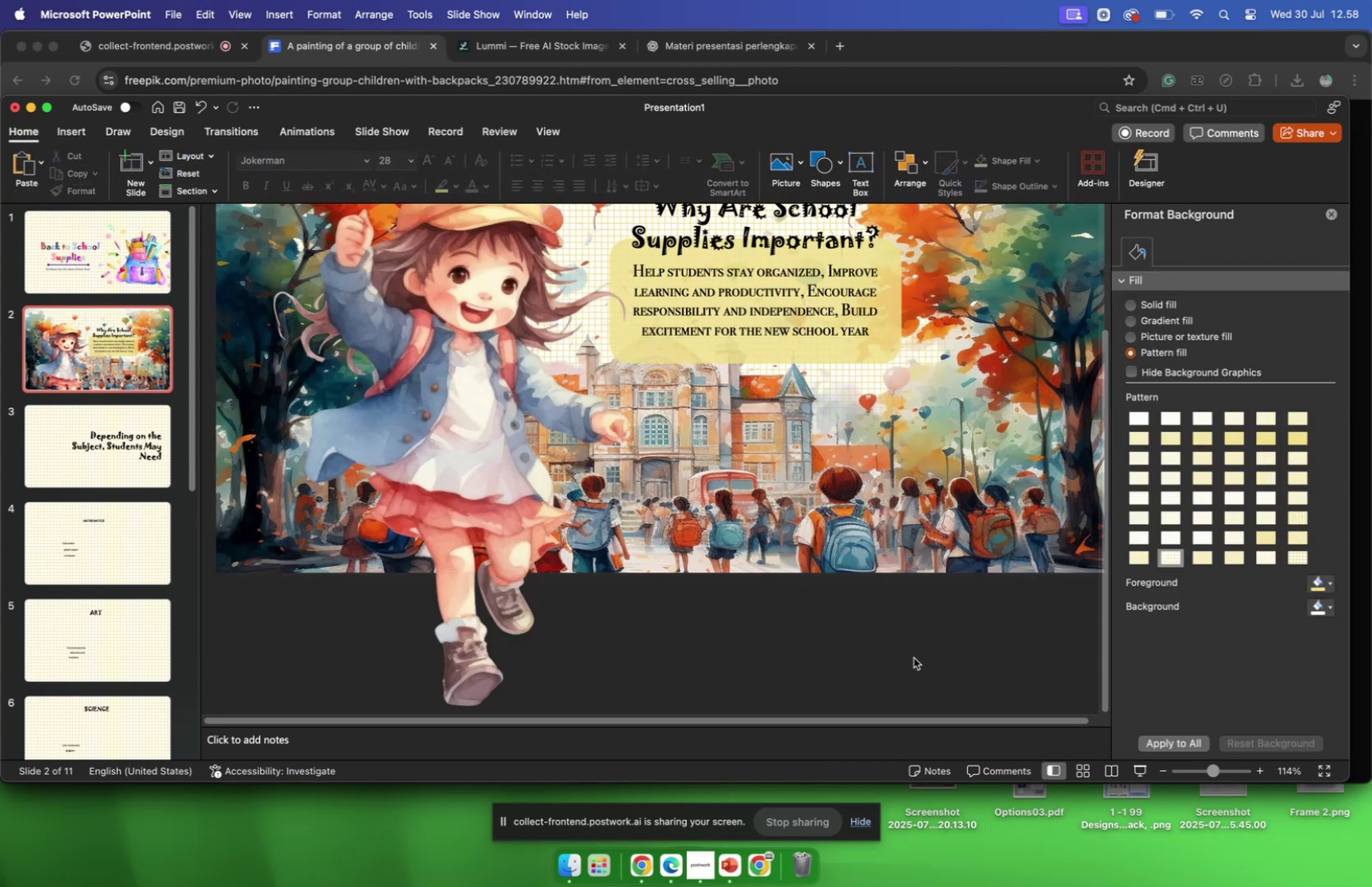 
scroll: coordinate [923, 654], scroll_direction: up, amount: 20.0
 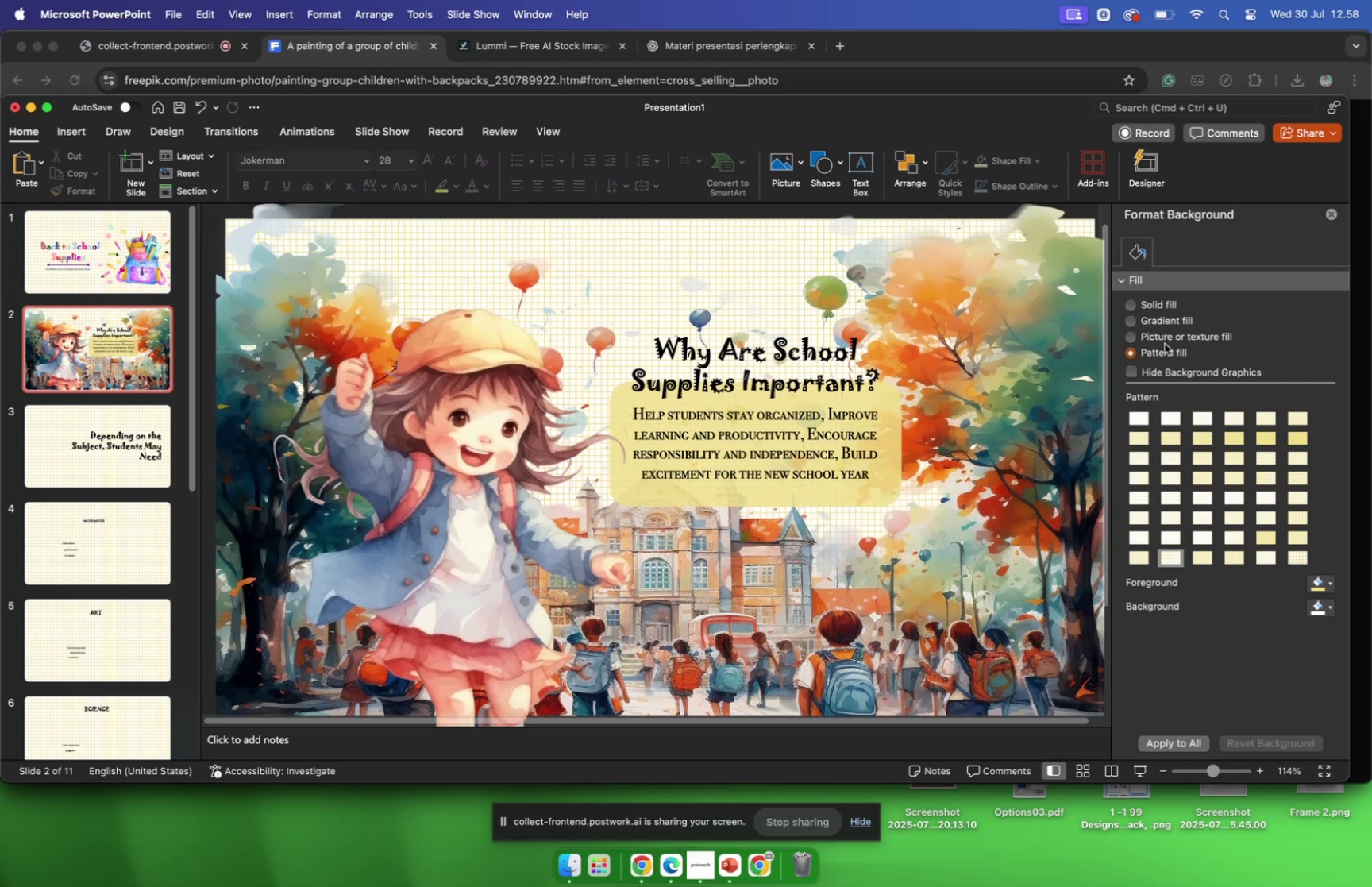 
wait(7.08)
 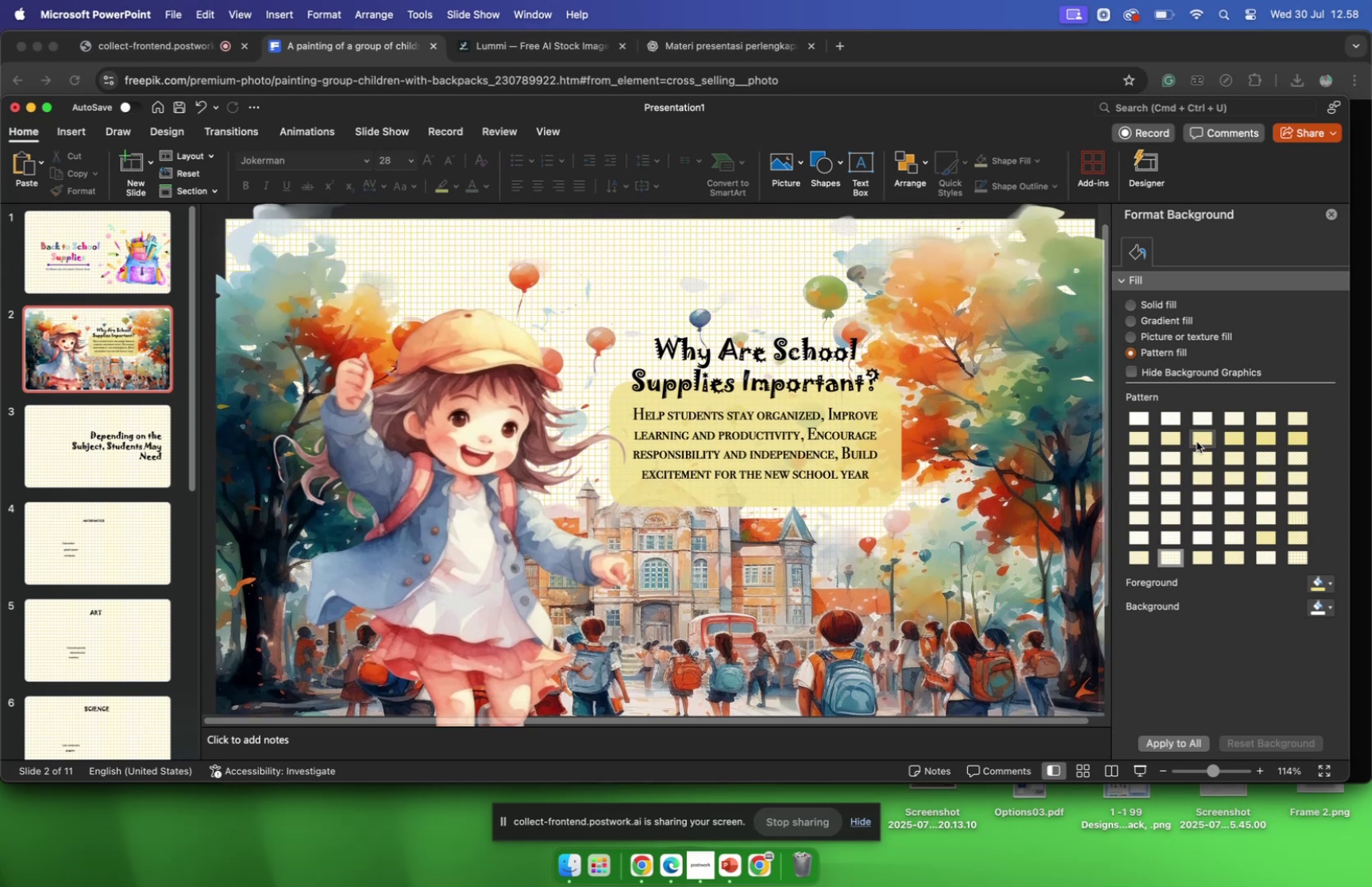 
left_click([1116, 283])
 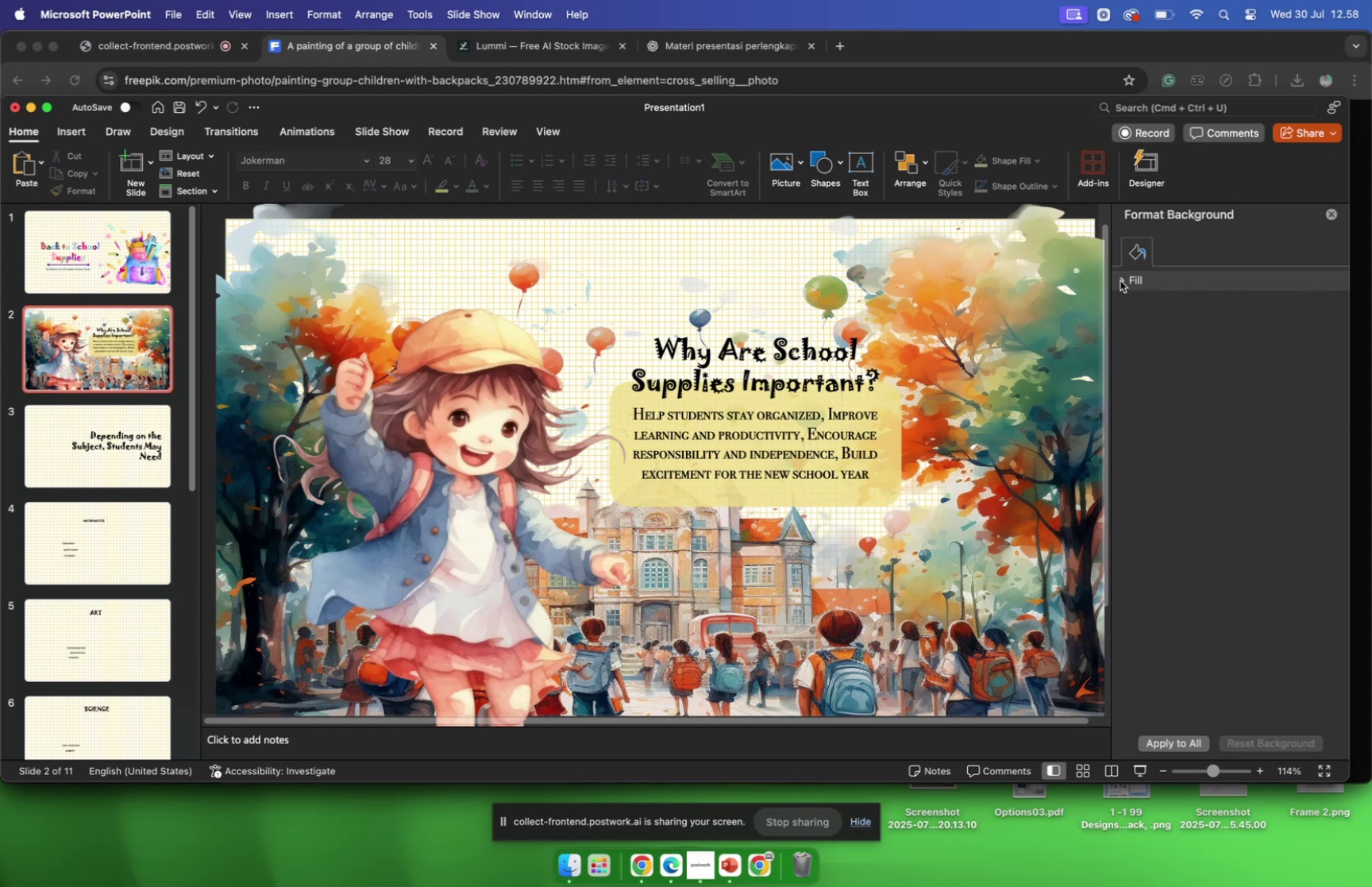 
left_click([1120, 280])
 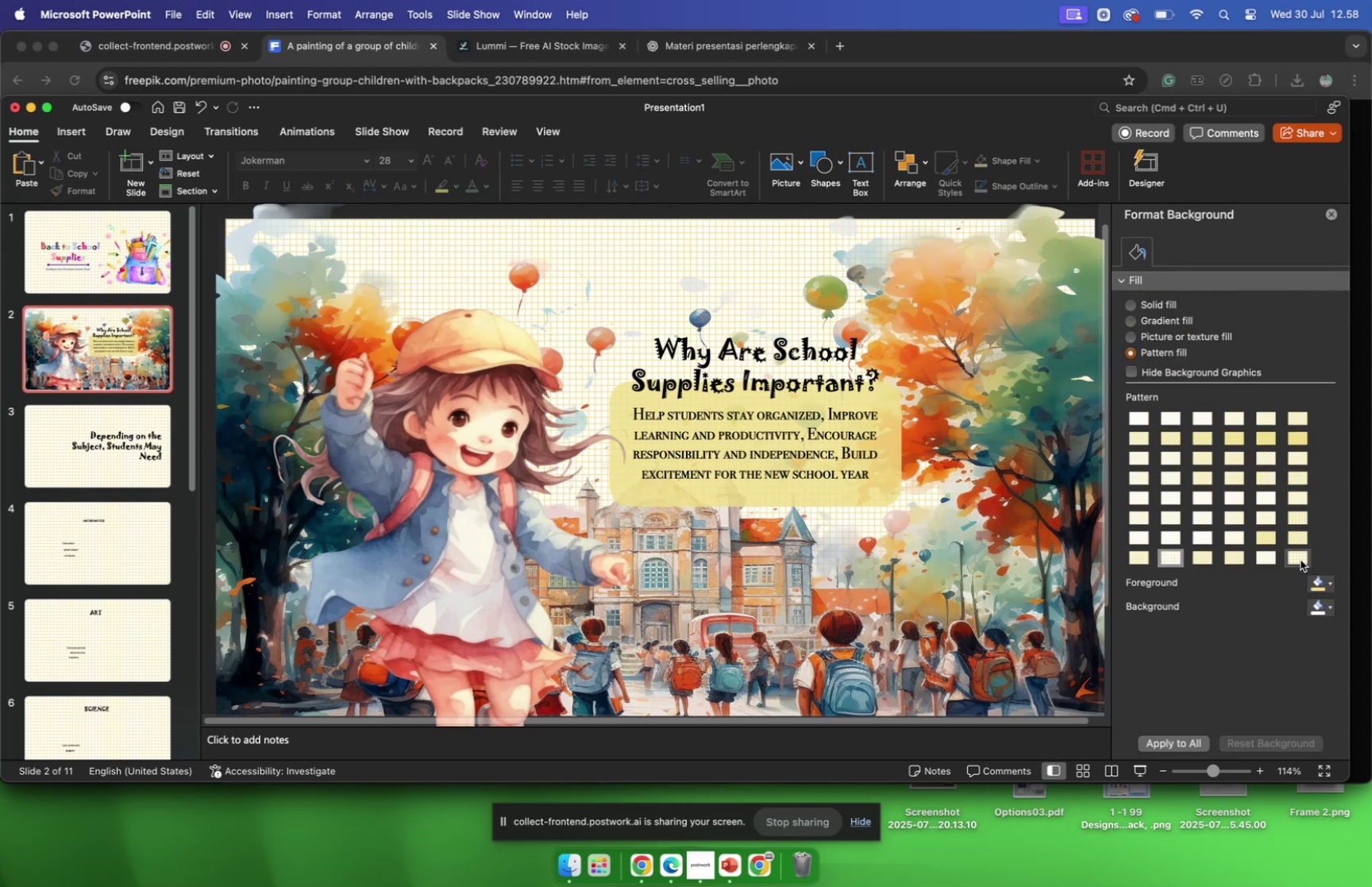 
left_click([1301, 559])
 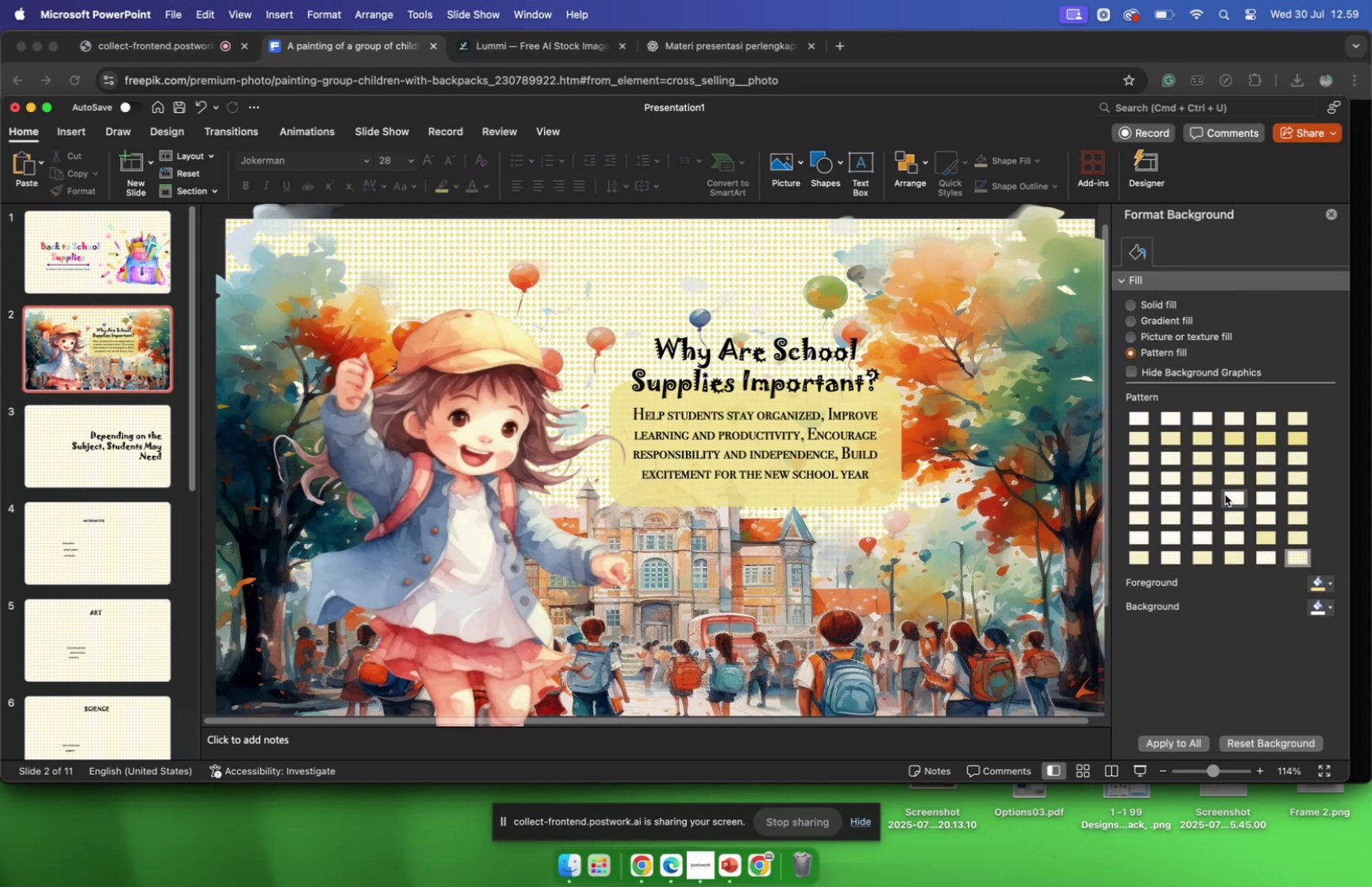 
left_click([1271, 740])
 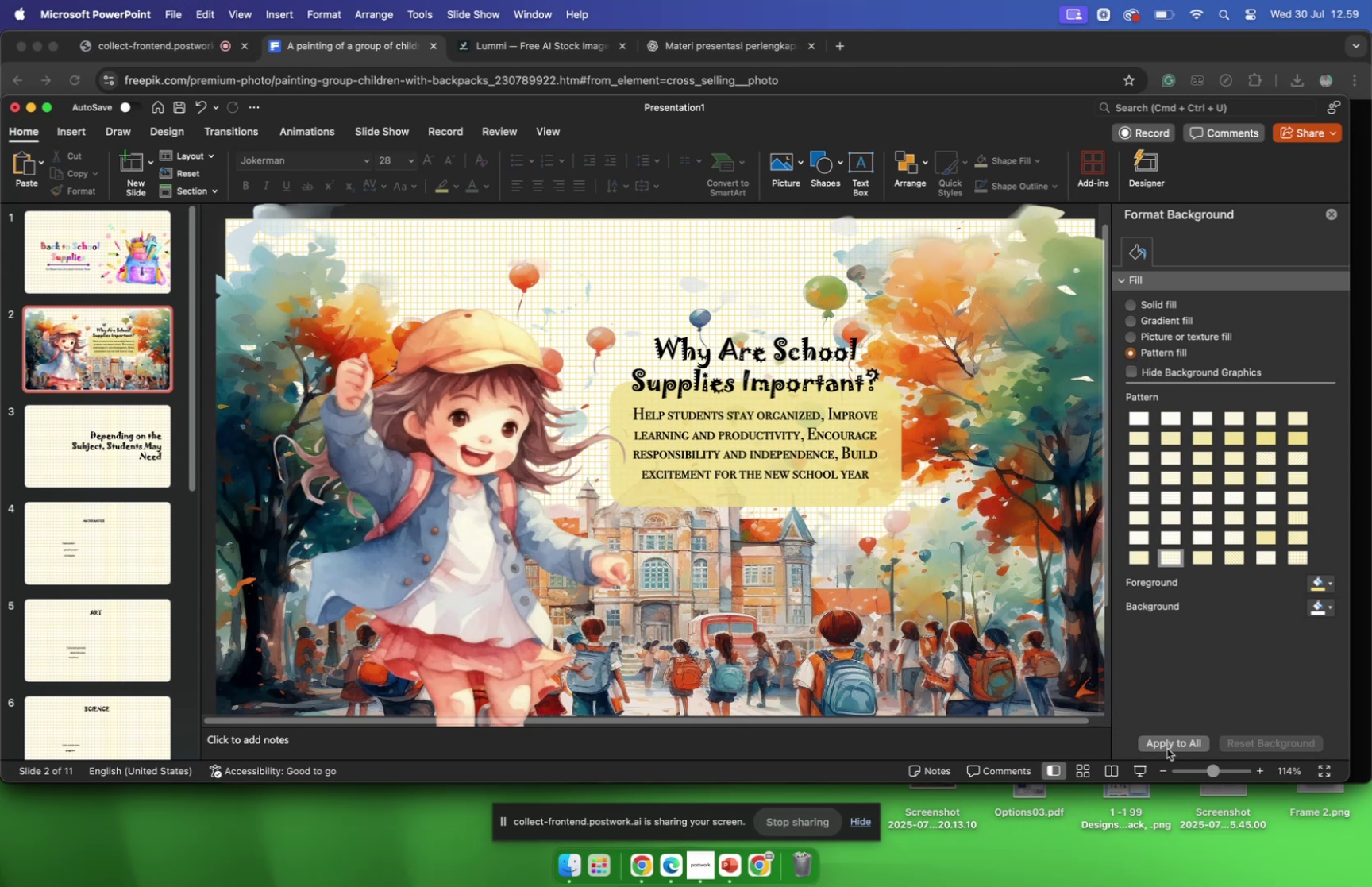 
wait(9.25)
 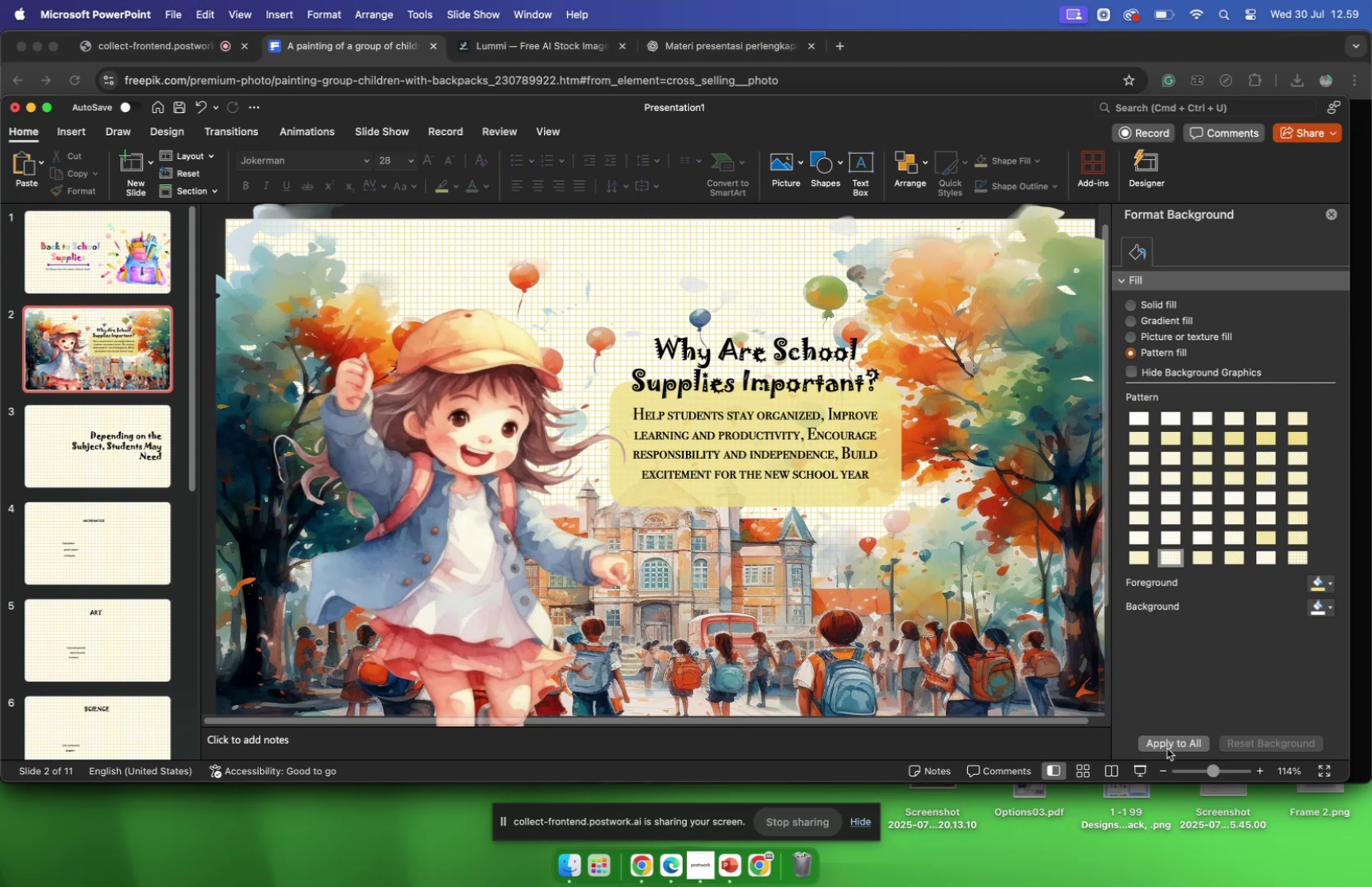 
scroll: coordinate [1262, 179], scroll_direction: up, amount: 9.0
 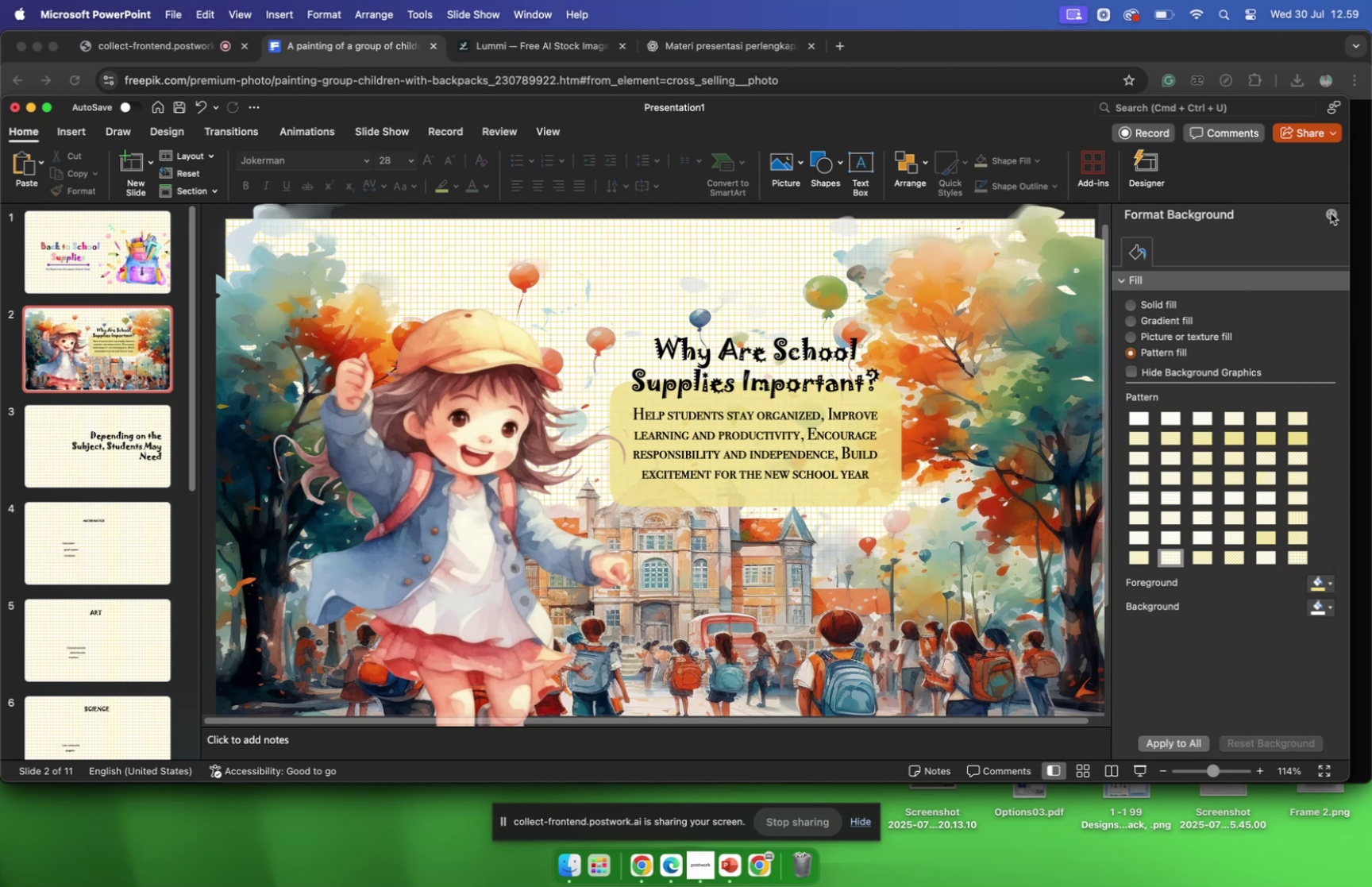 
left_click([1331, 213])
 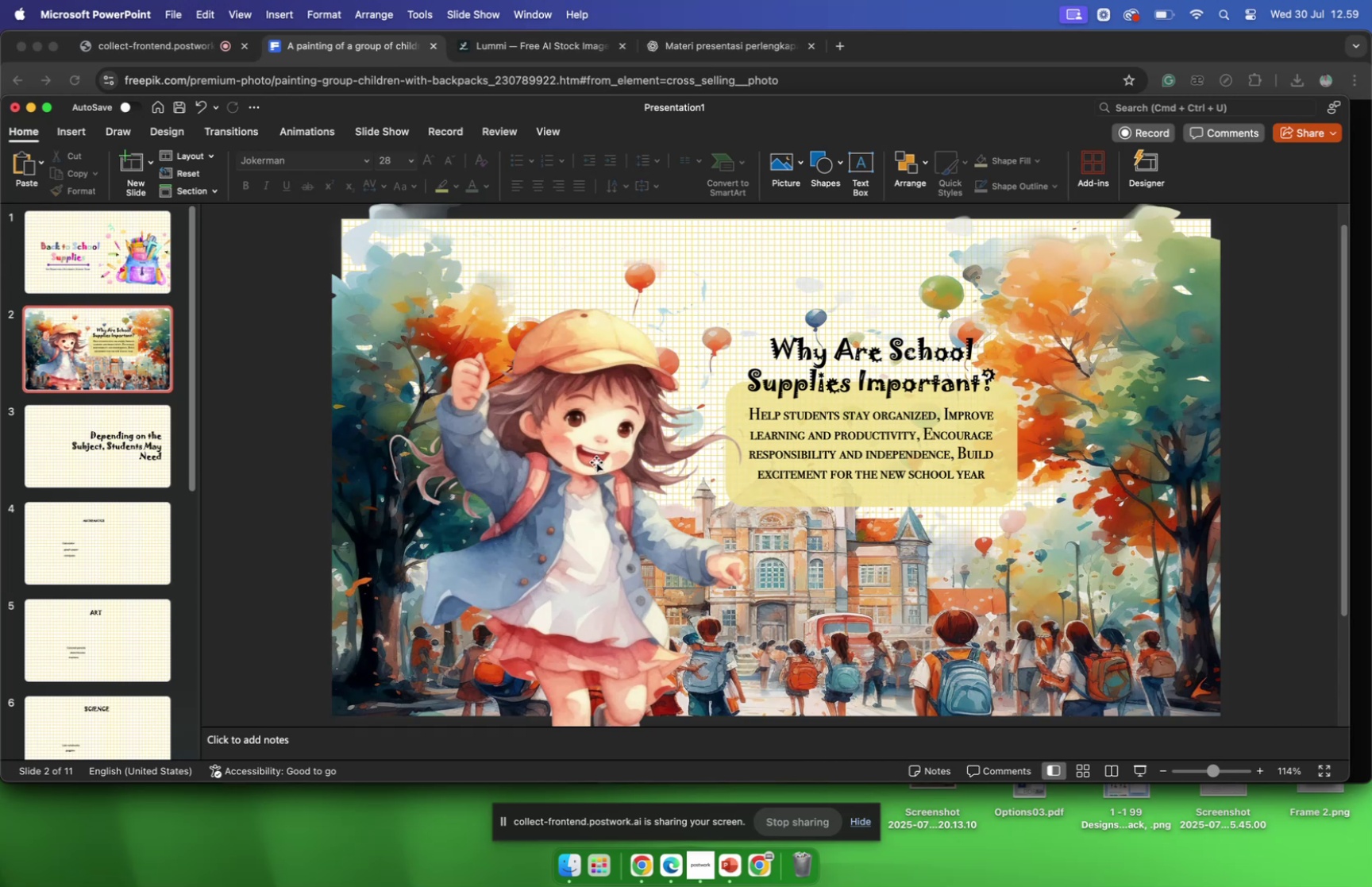 
left_click_drag(start_coordinate=[599, 468], to_coordinate=[603, 451])
 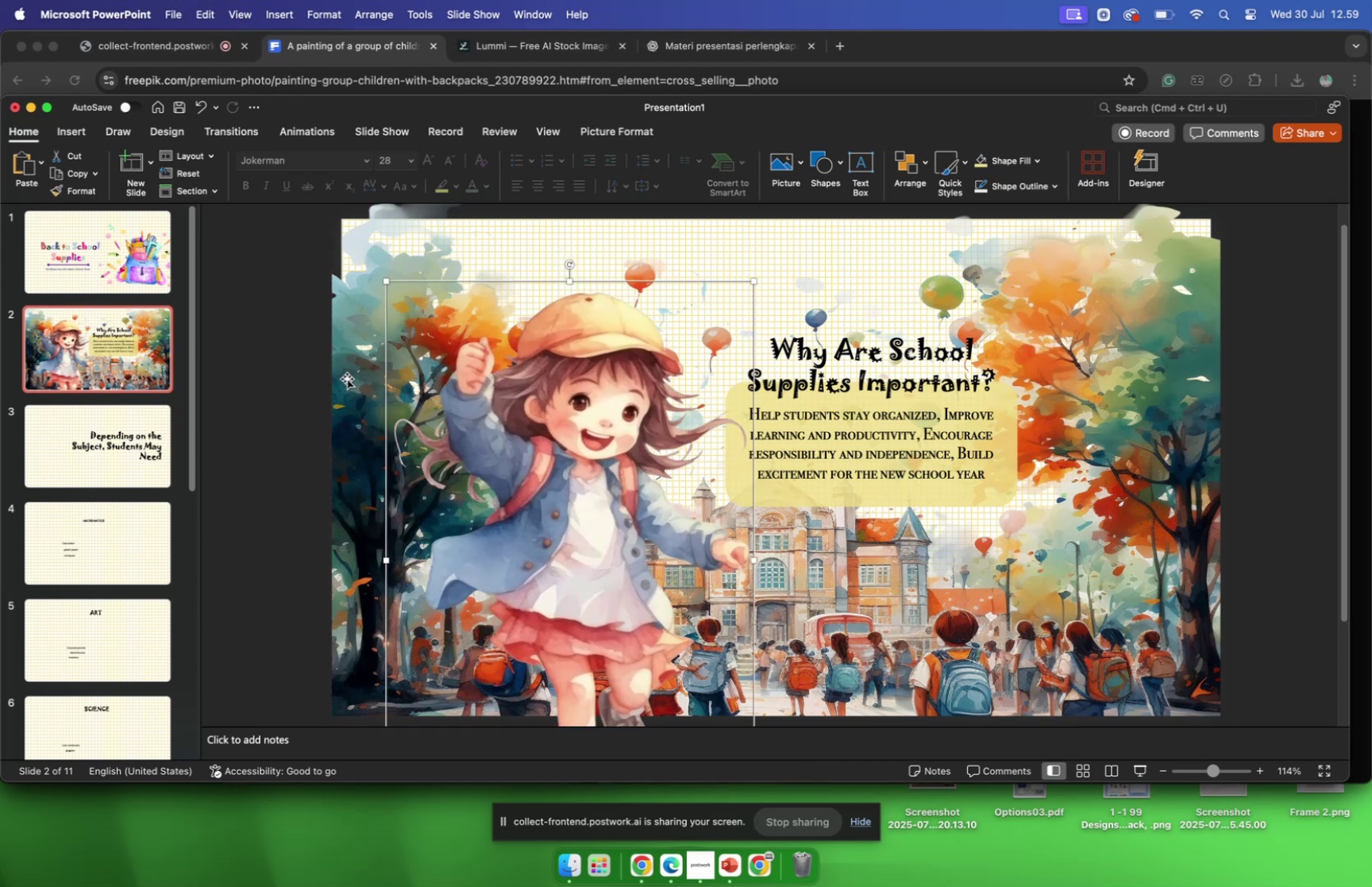 
left_click([347, 378])
 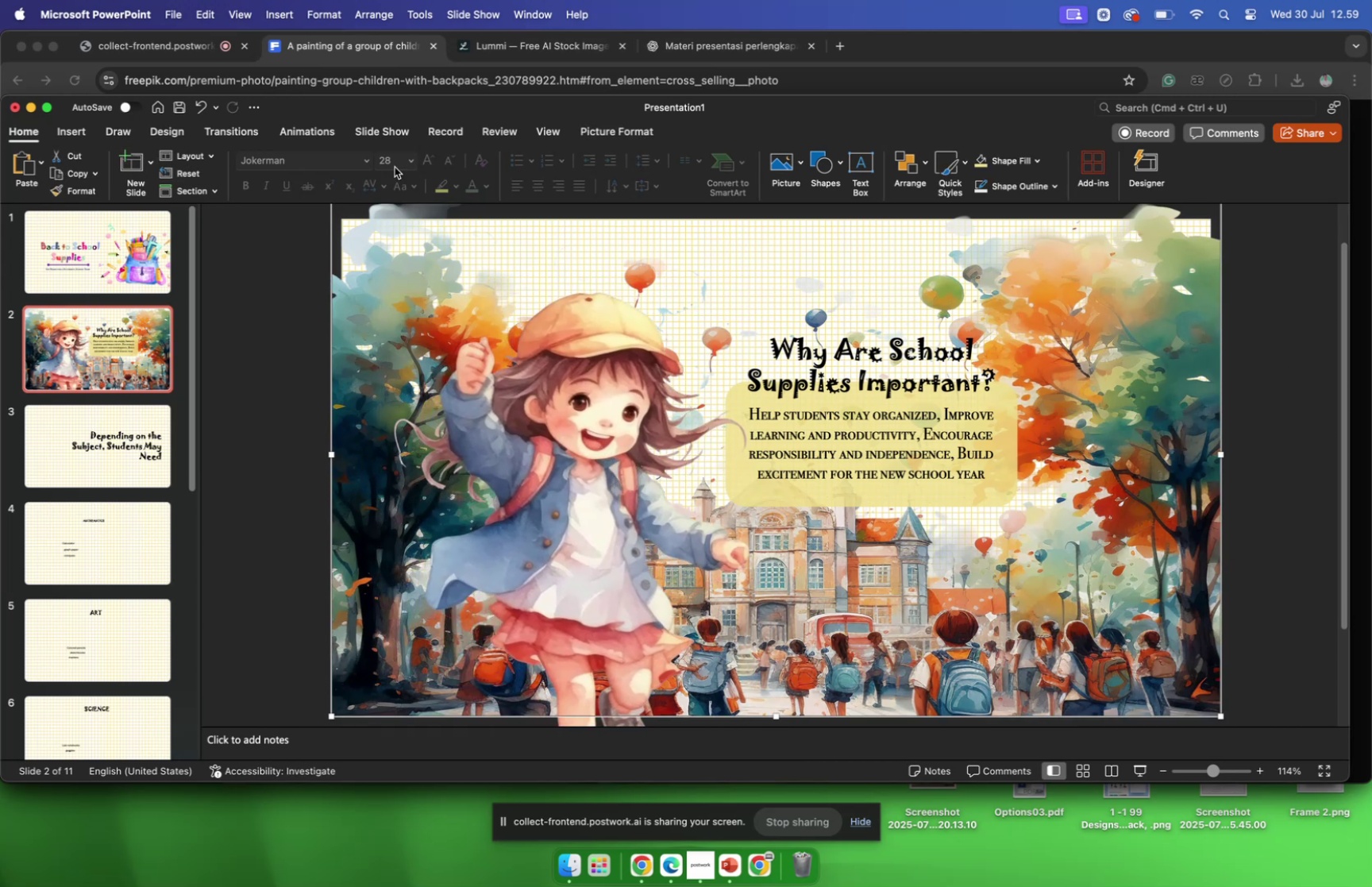 
left_click([587, 134])
 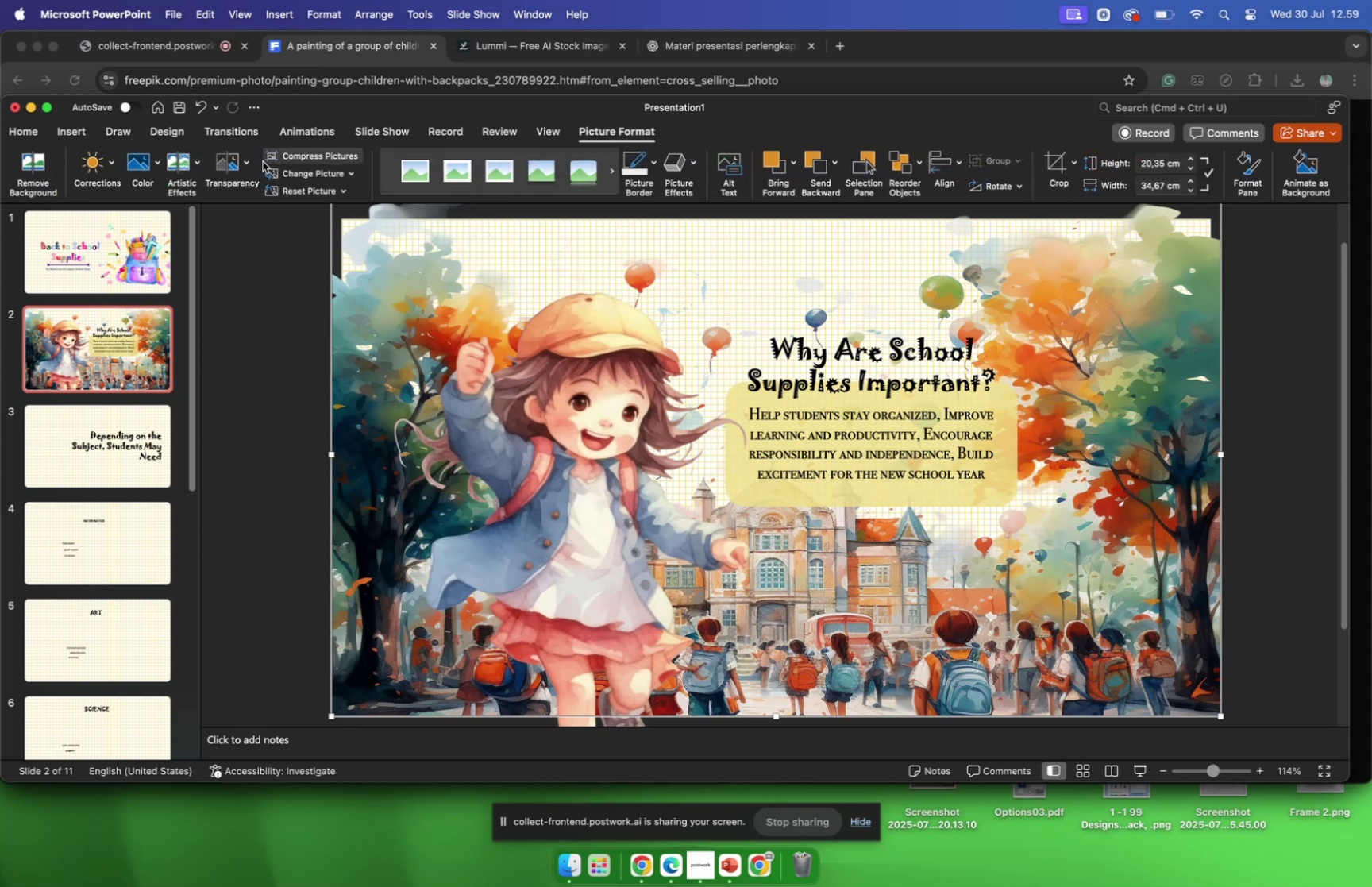 
left_click([245, 164])
 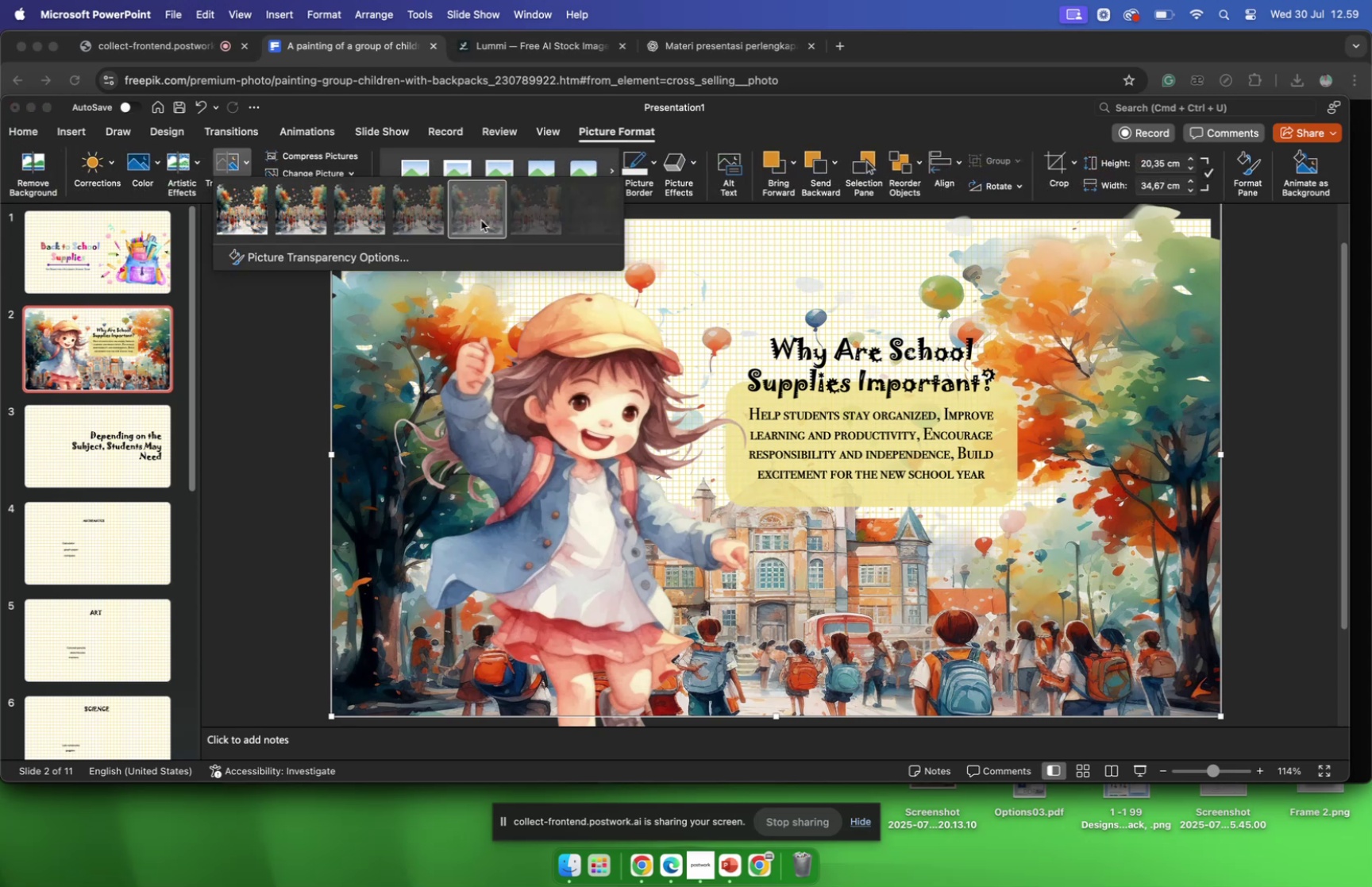 
left_click([518, 224])
 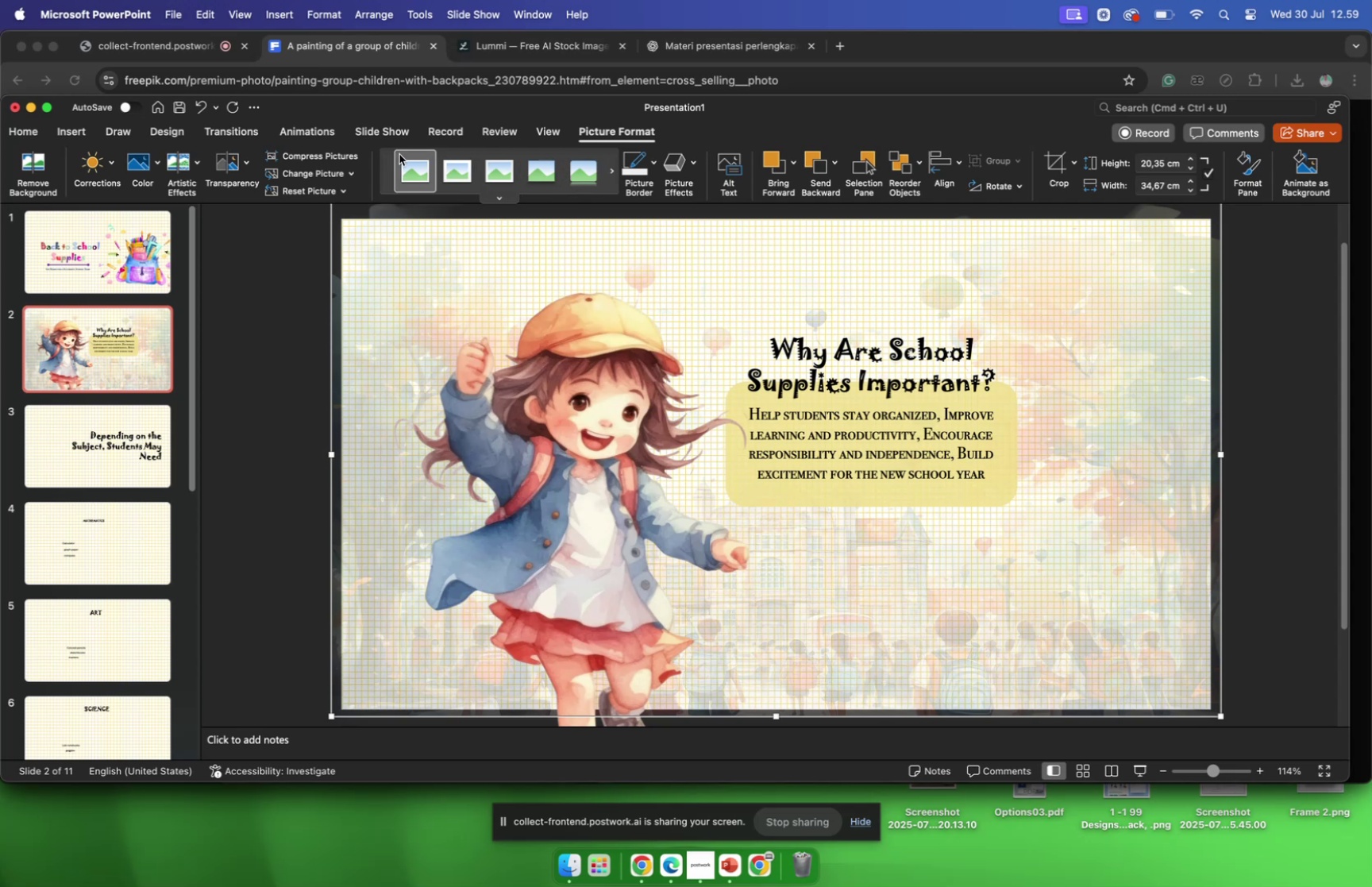 
wait(6.52)
 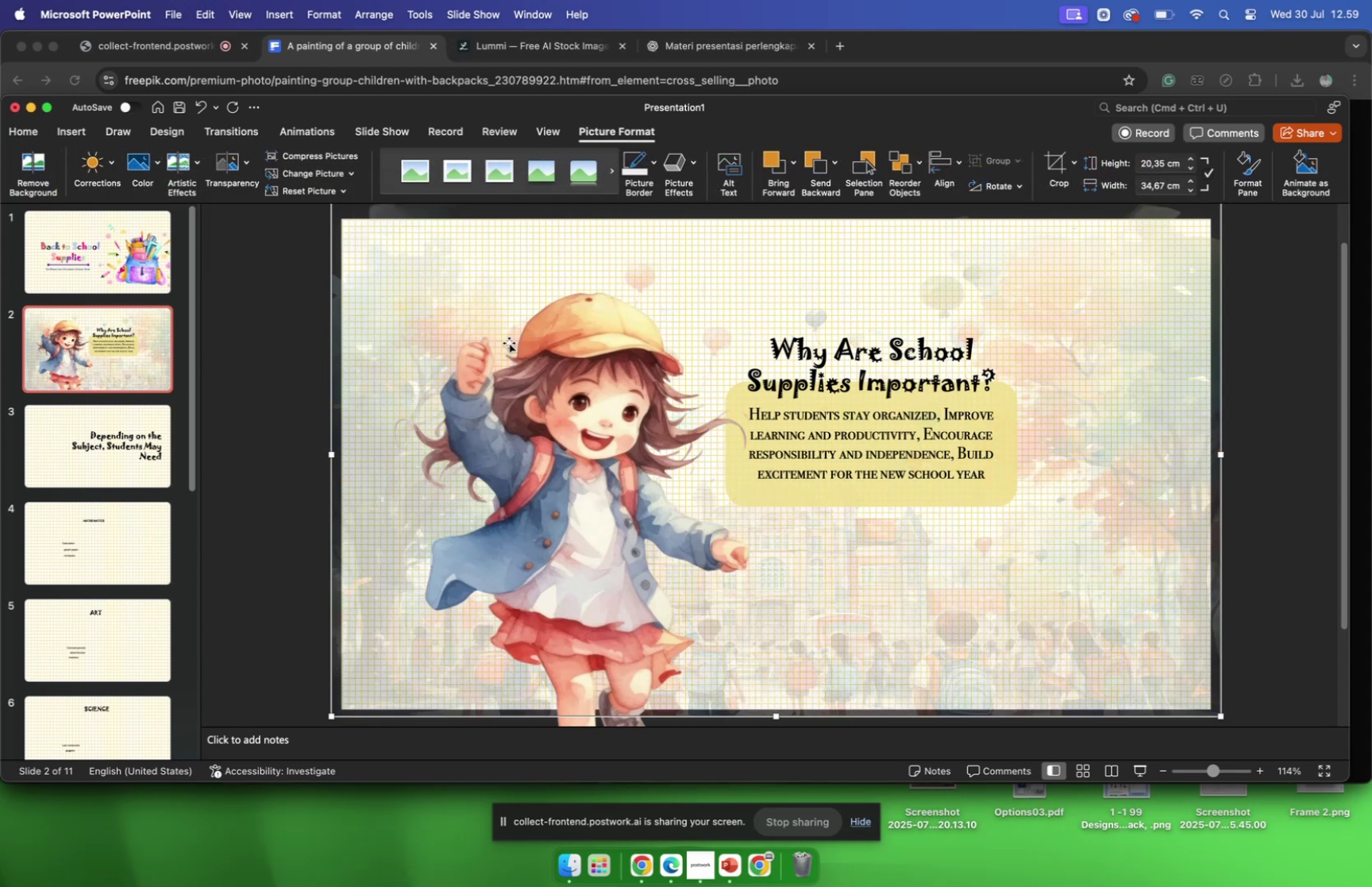 
left_click([245, 160])
 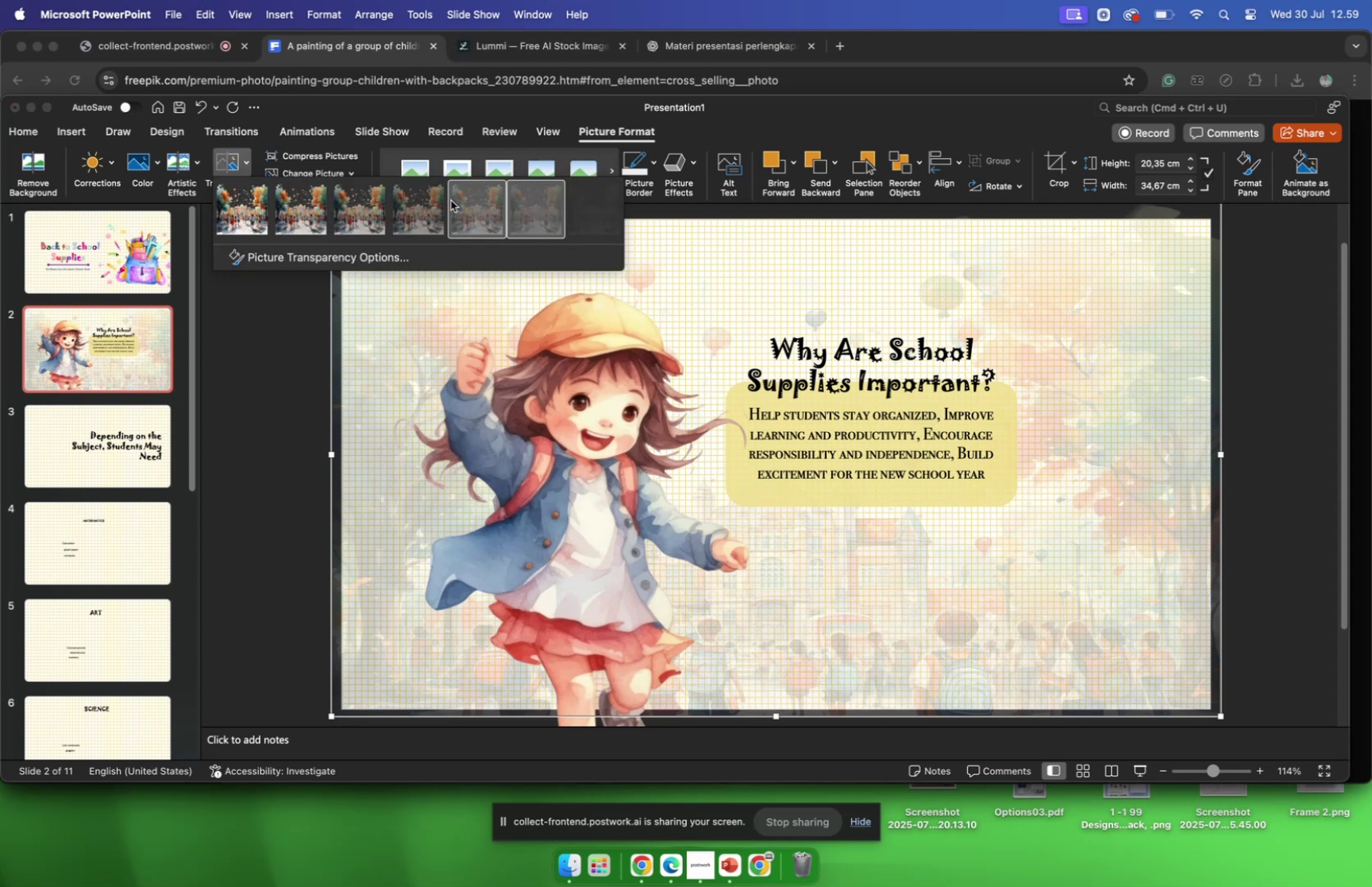 
left_click([451, 200])
 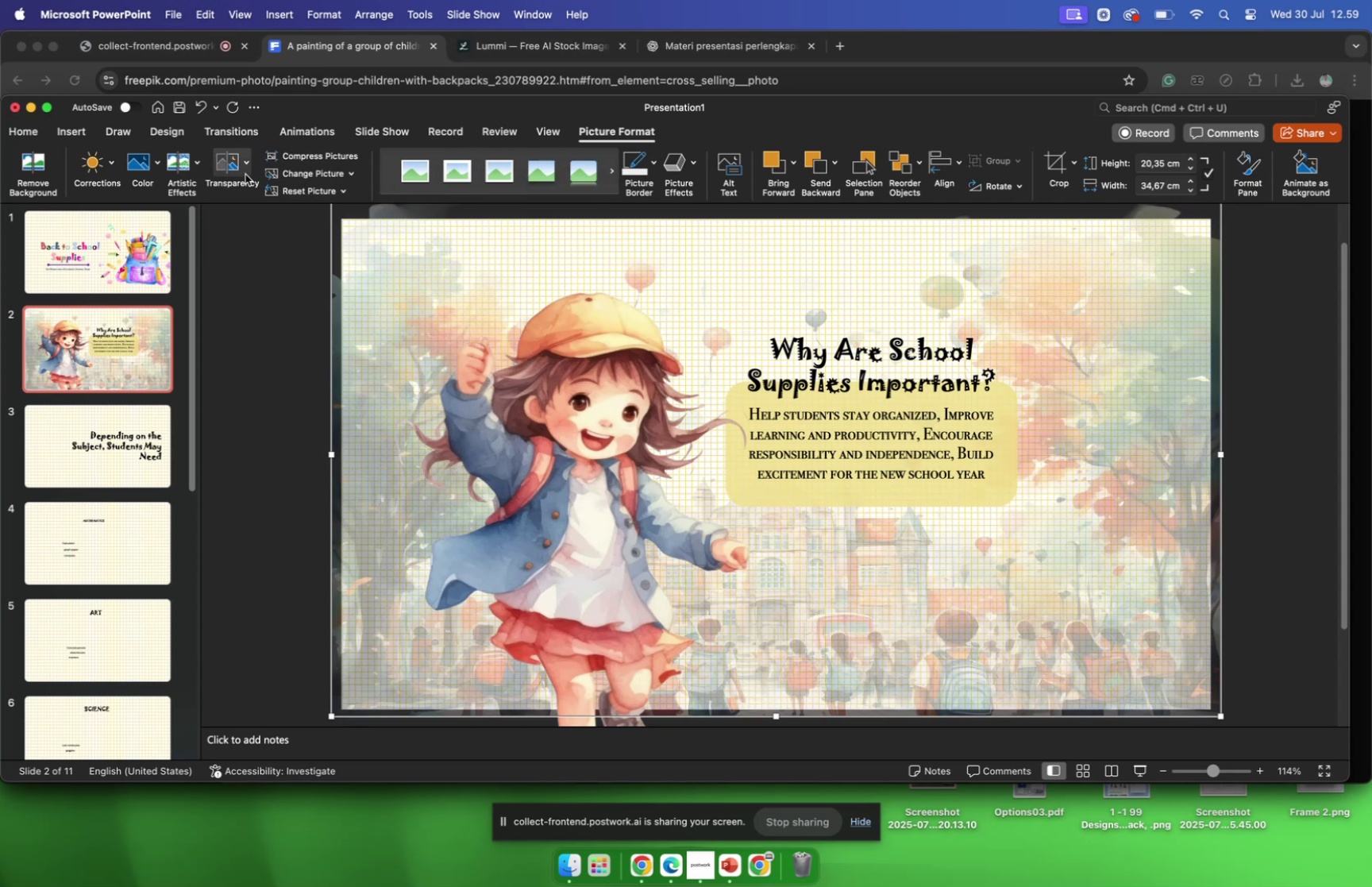 
wait(5.76)
 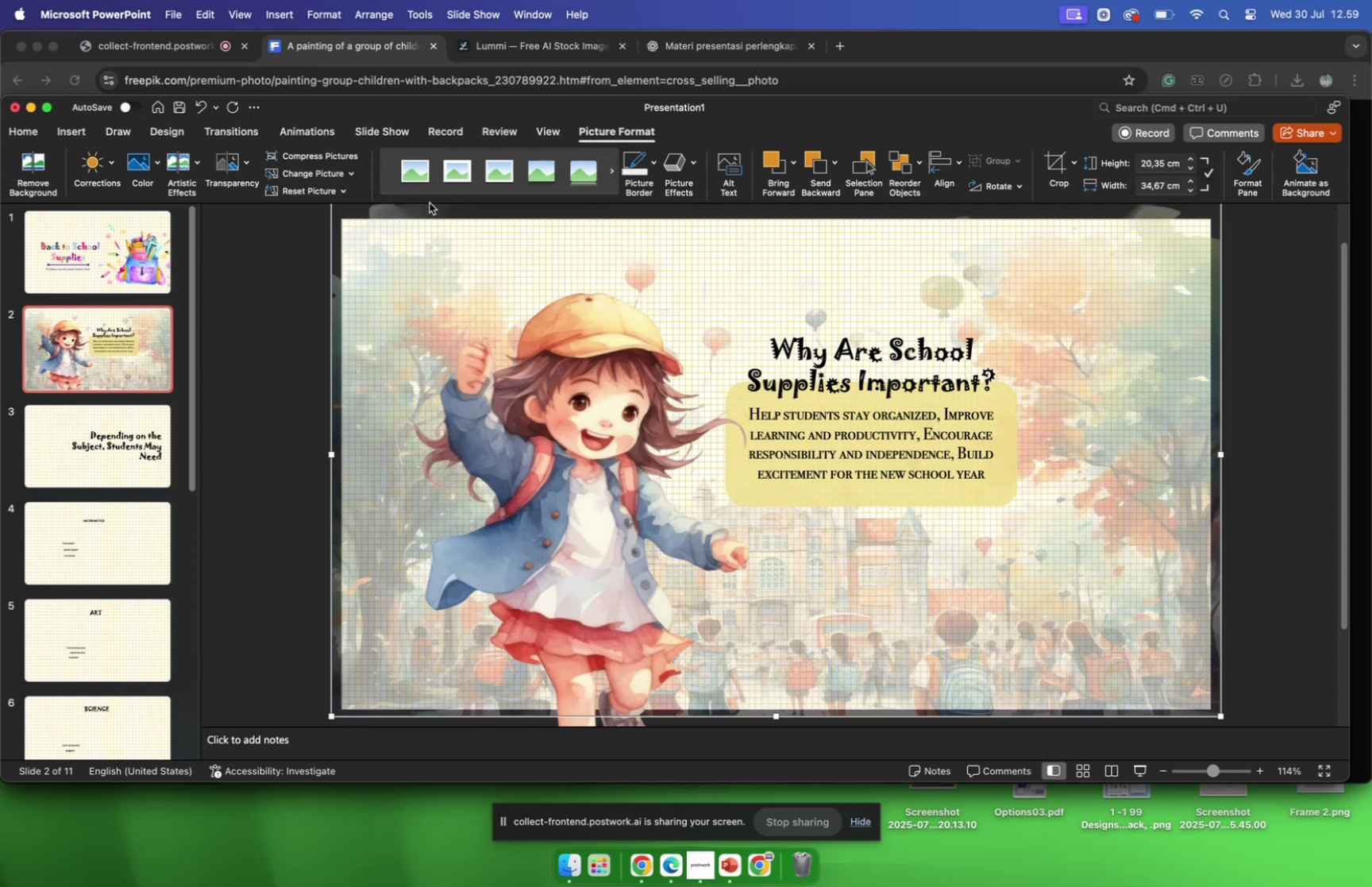 
left_click([399, 211])
 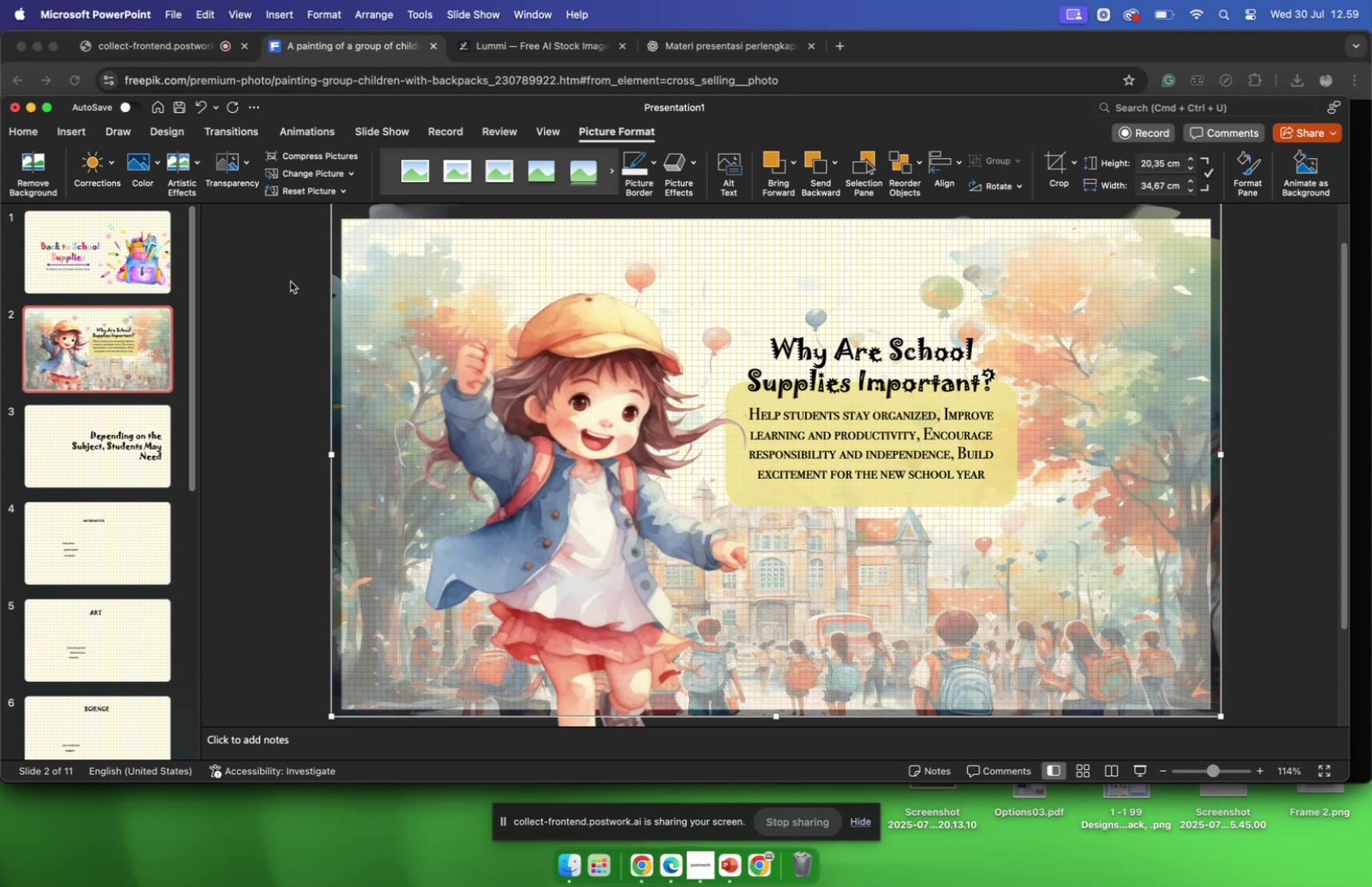 
left_click([286, 283])
 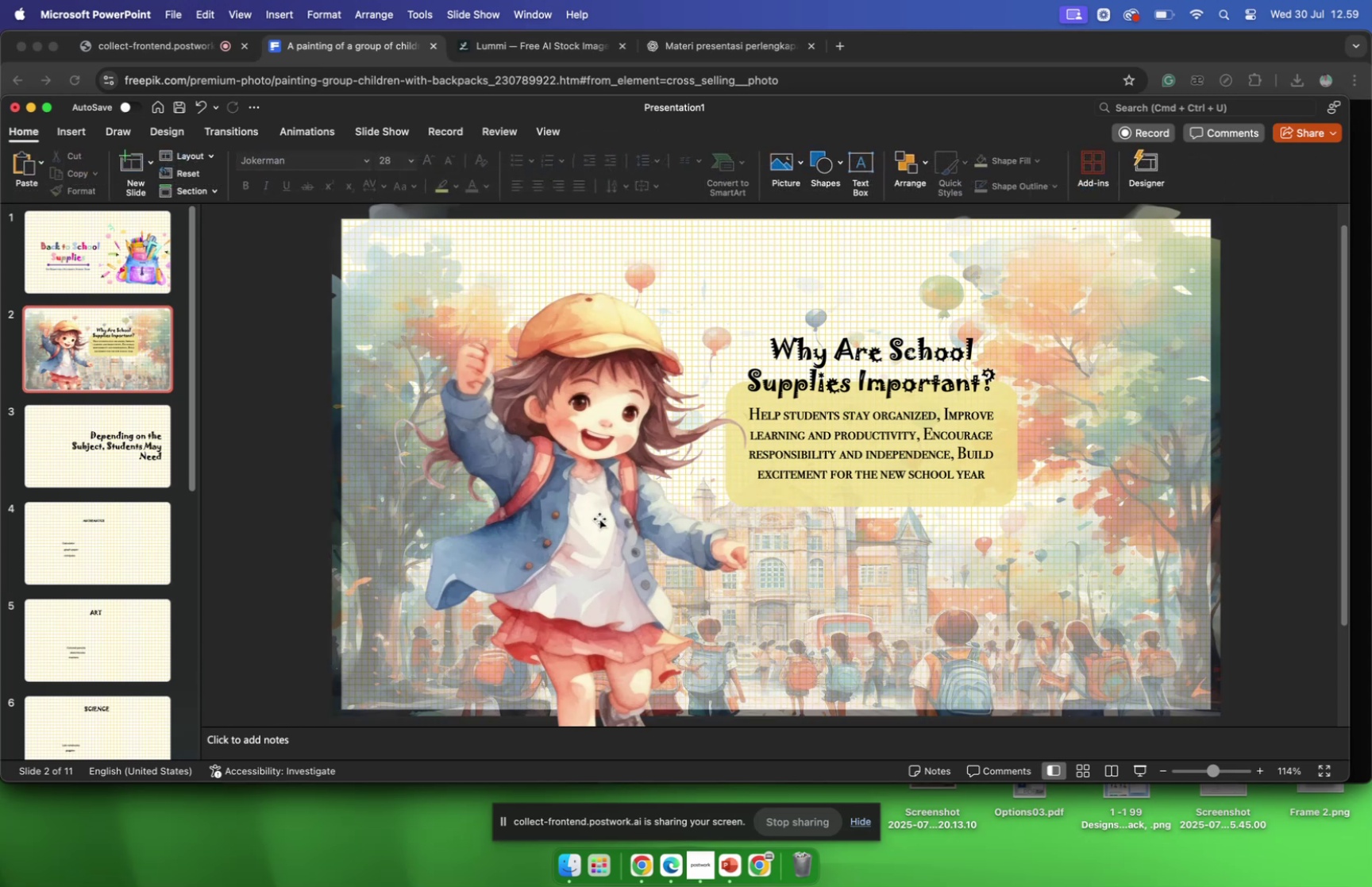 
left_click_drag(start_coordinate=[599, 517], to_coordinate=[568, 517])
 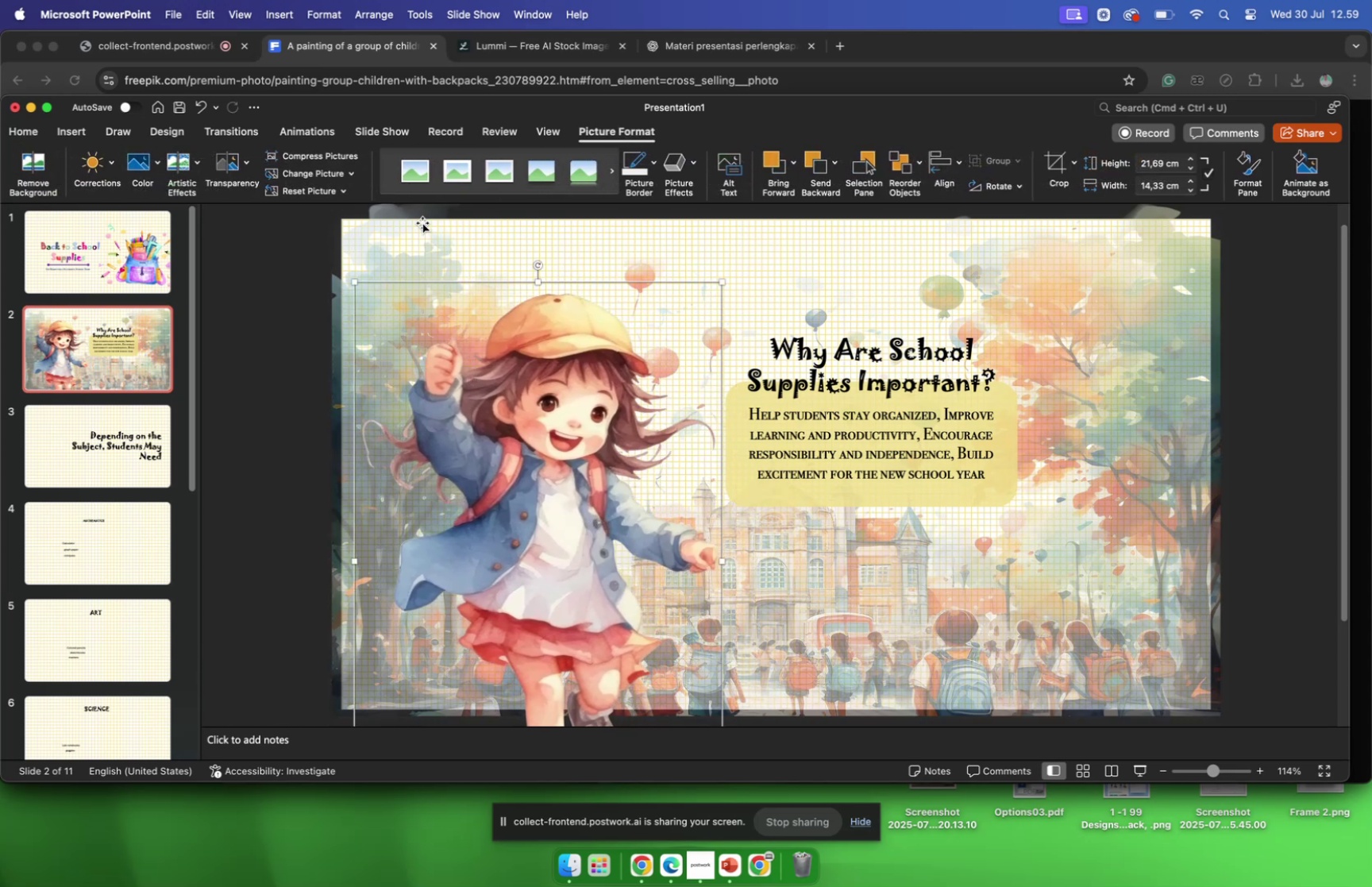 
left_click_drag(start_coordinate=[434, 243], to_coordinate=[435, 218])
 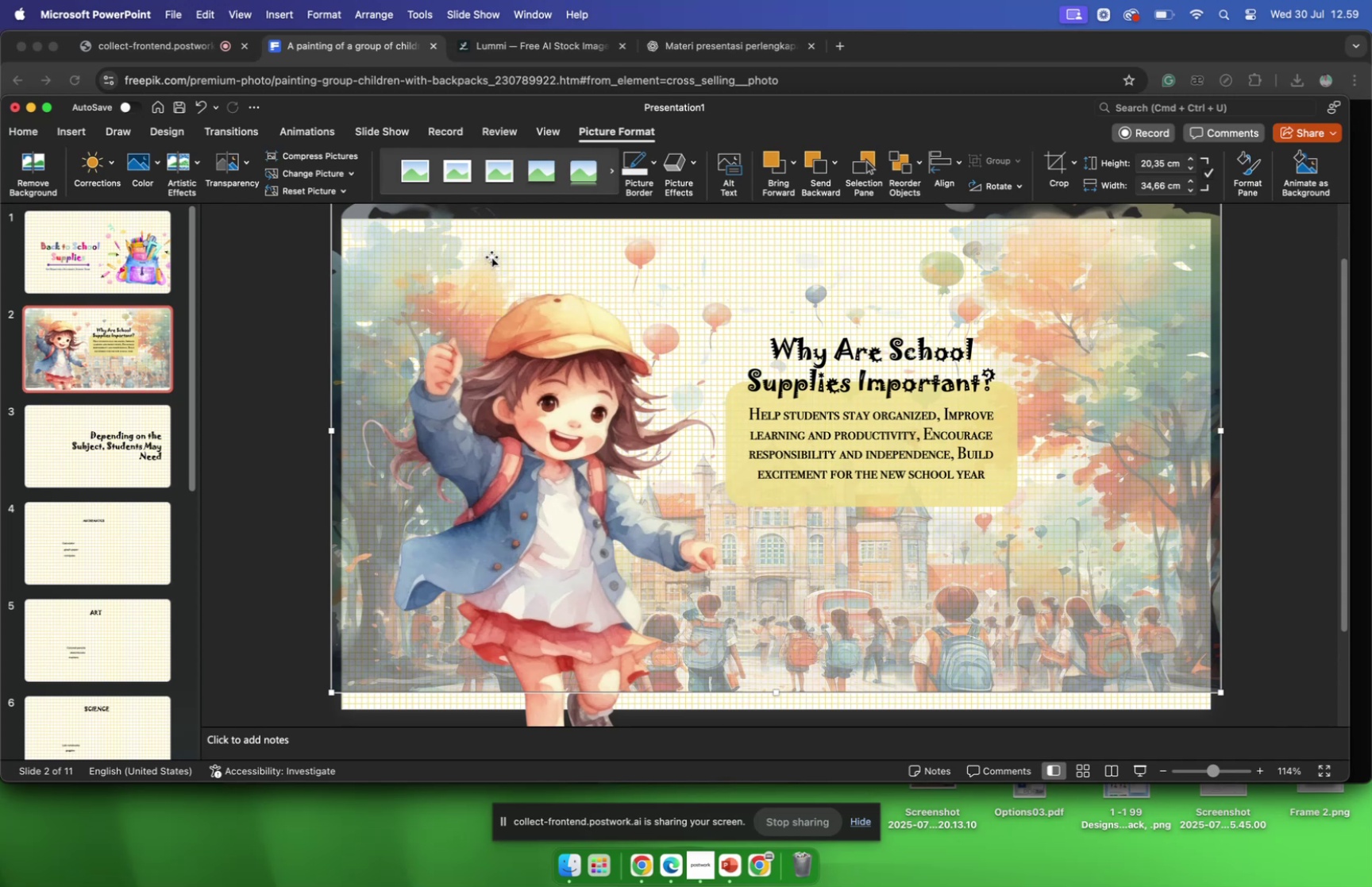 
wait(5.22)
 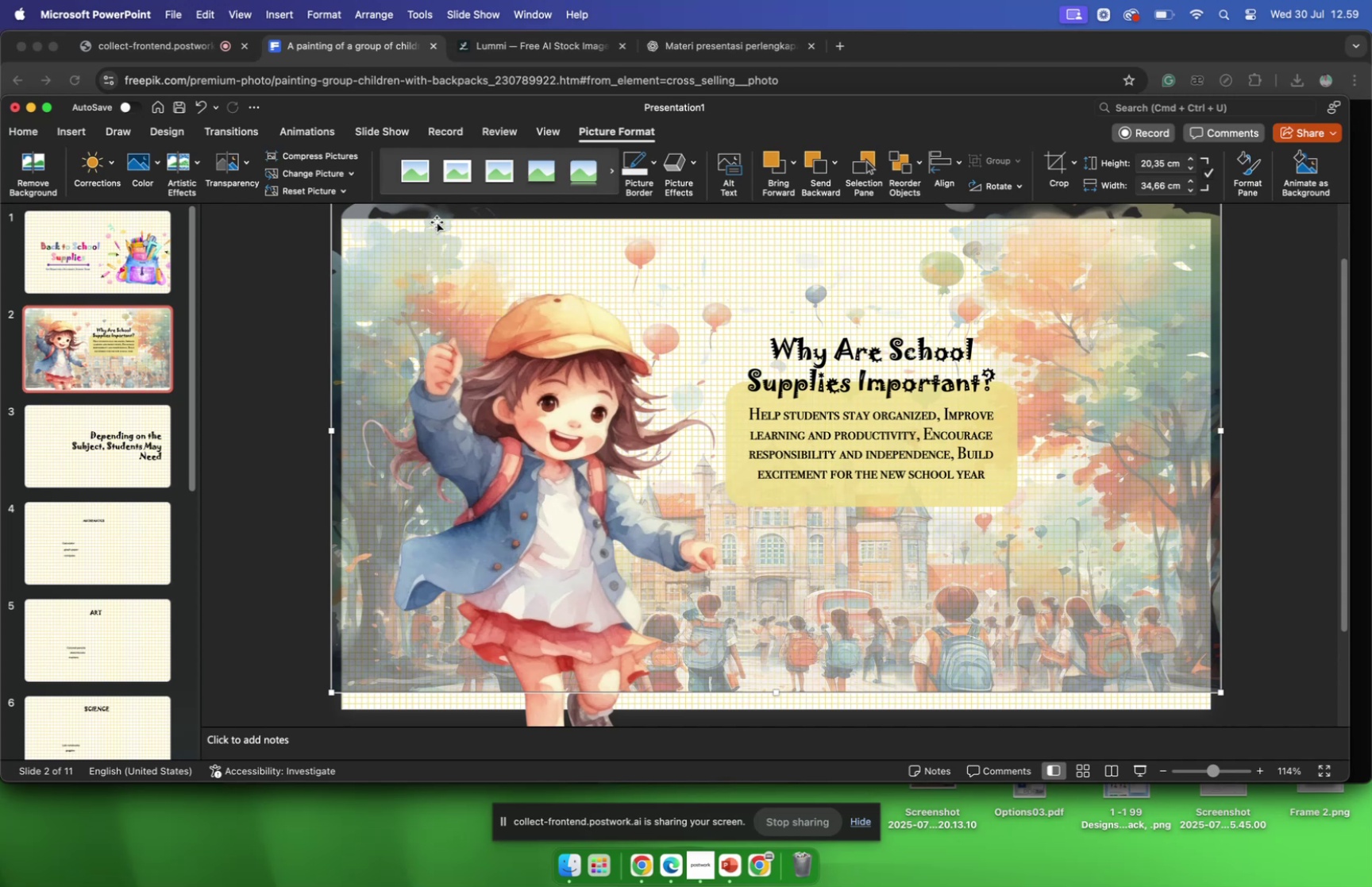 
left_click([202, 106])
 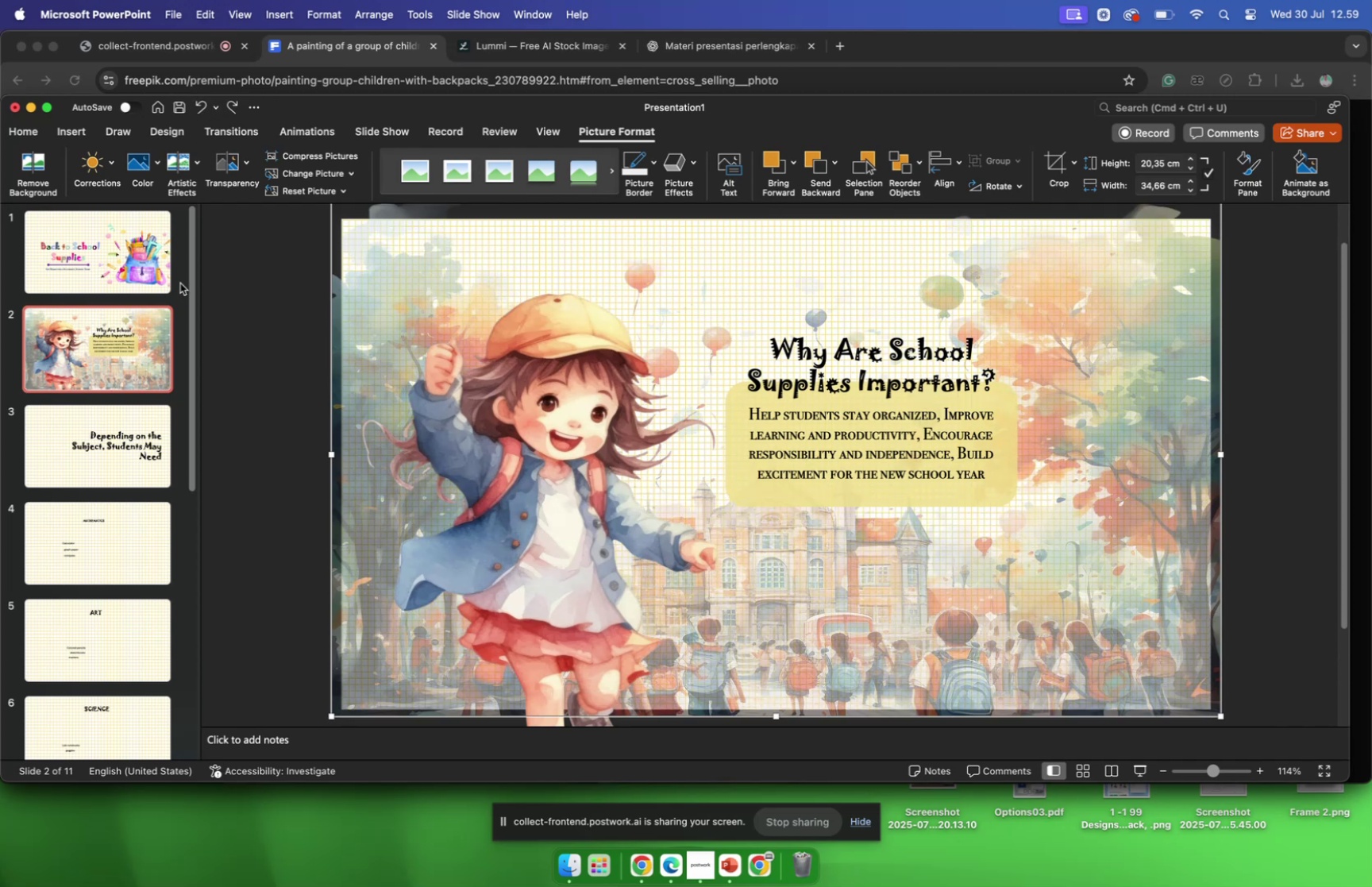 
left_click([248, 289])
 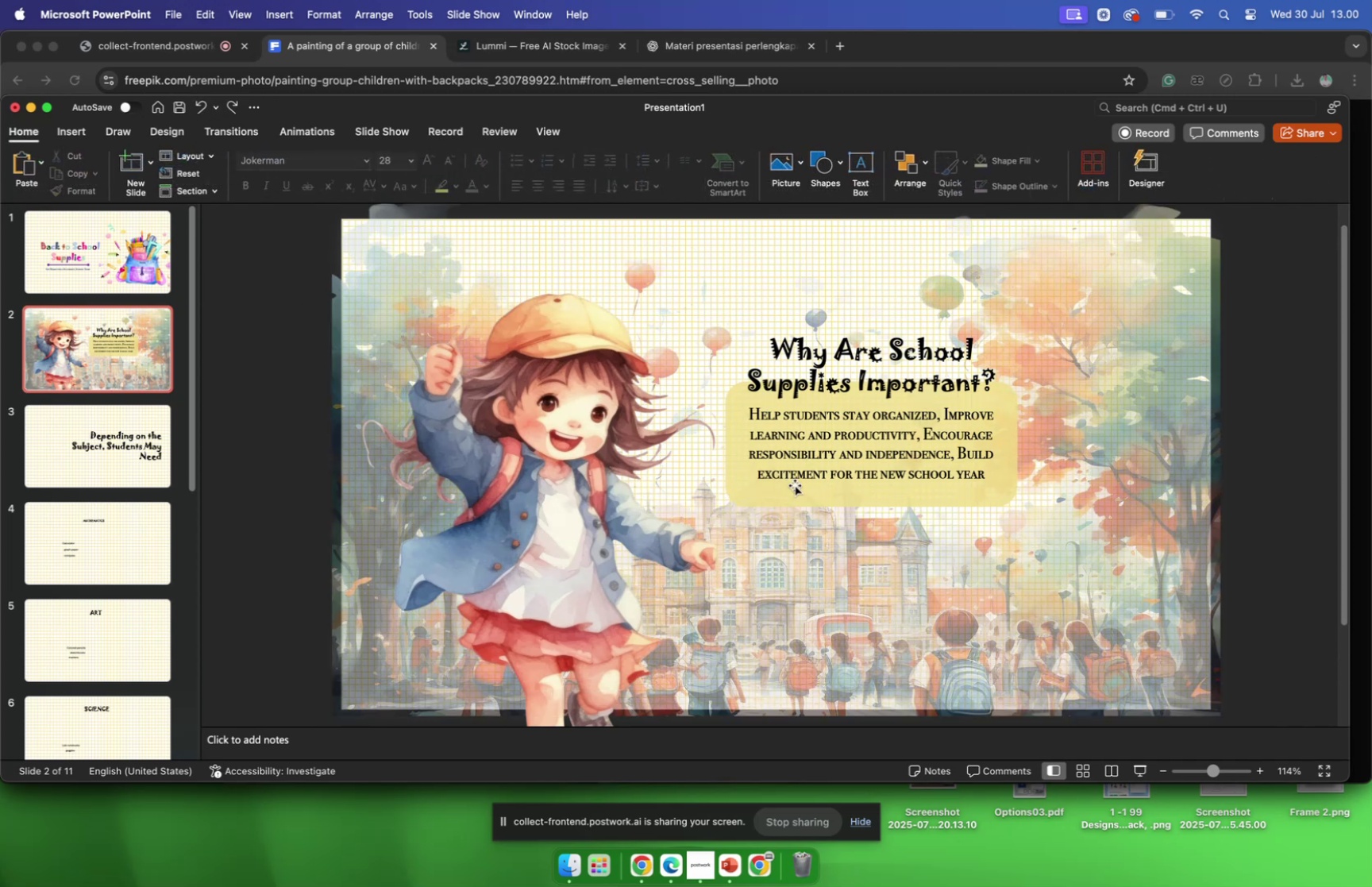 
left_click_drag(start_coordinate=[823, 500], to_coordinate=[861, 568])
 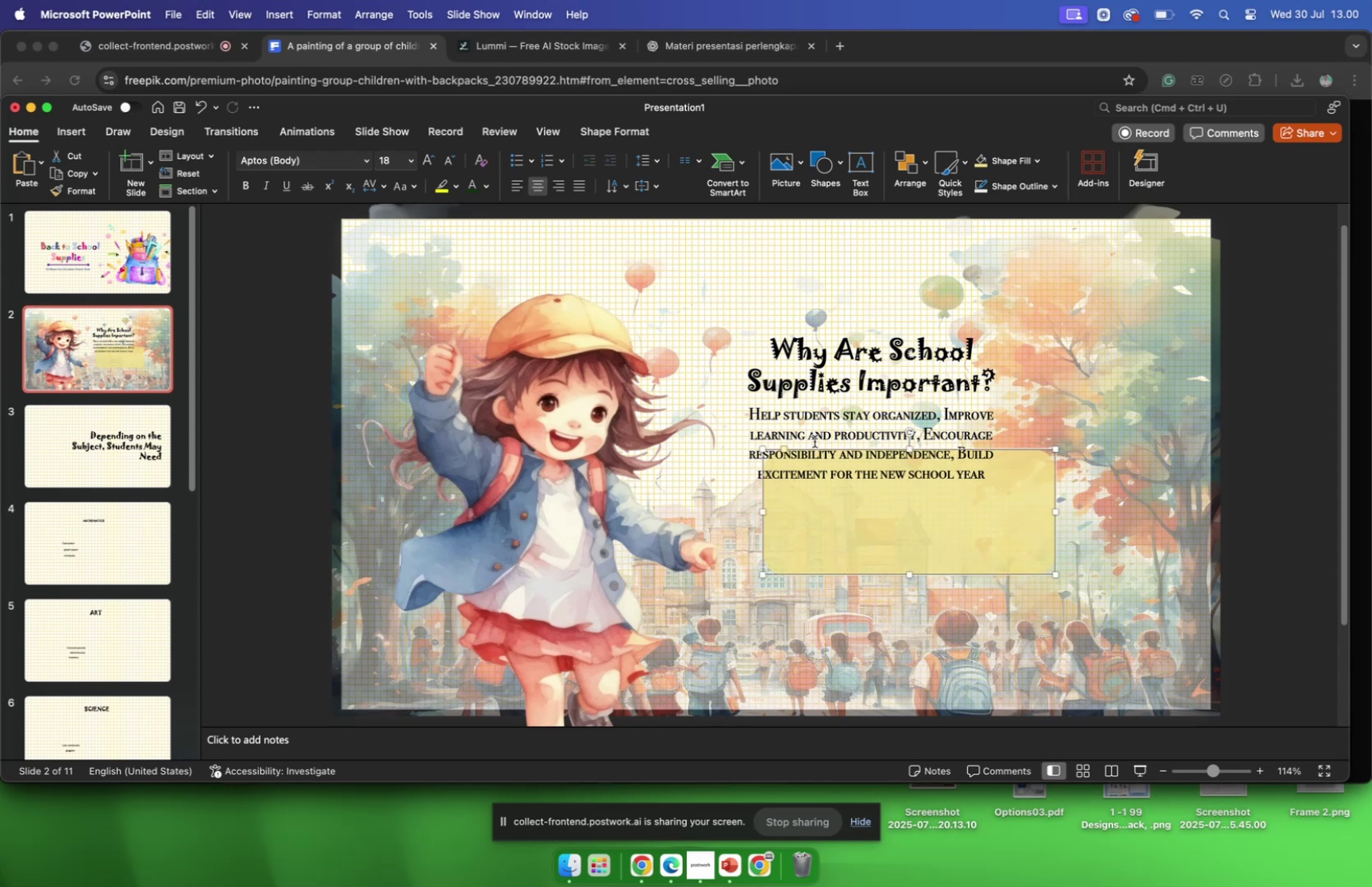 
left_click([815, 441])
 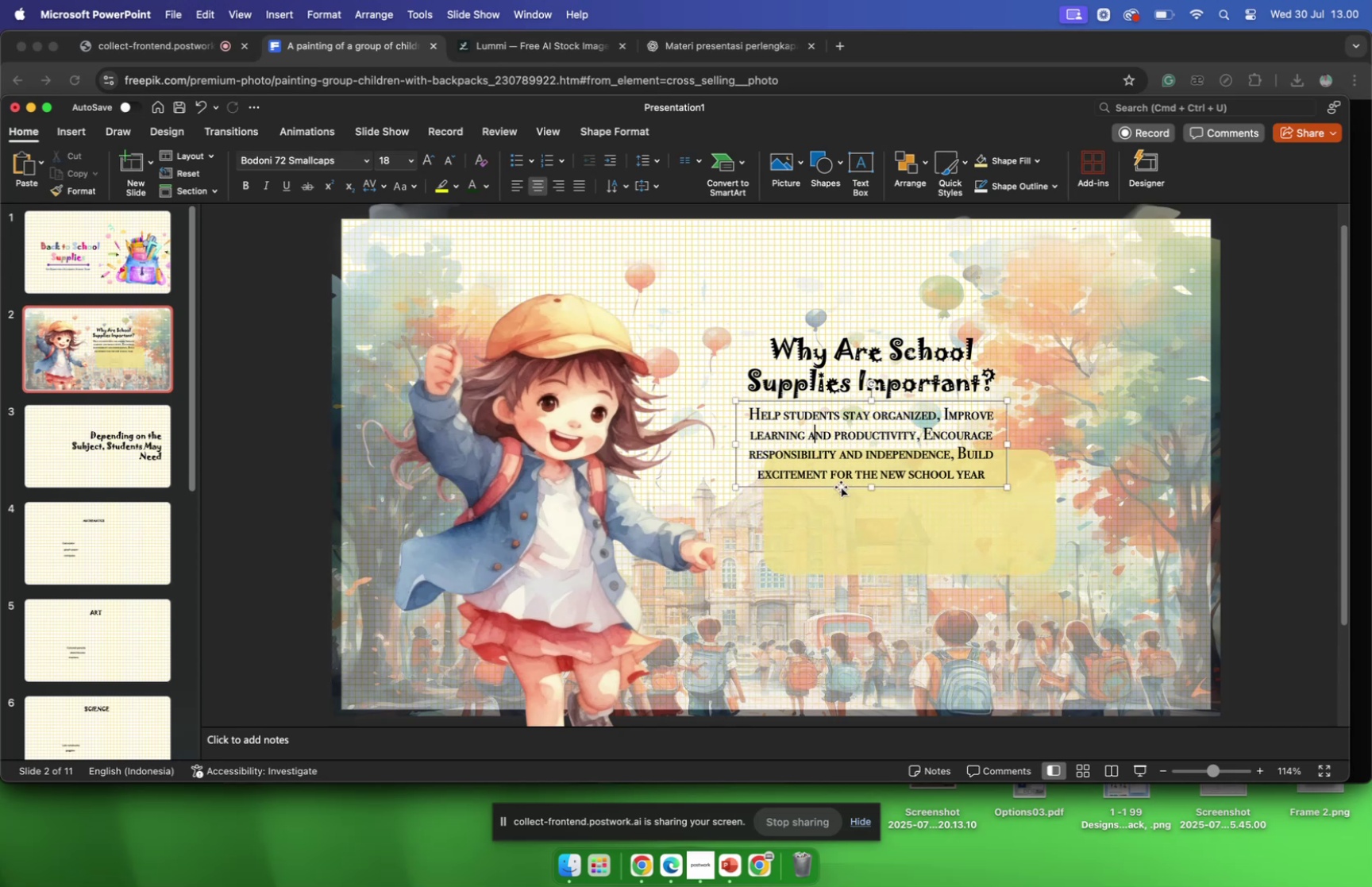 
left_click_drag(start_coordinate=[841, 486], to_coordinate=[880, 553])
 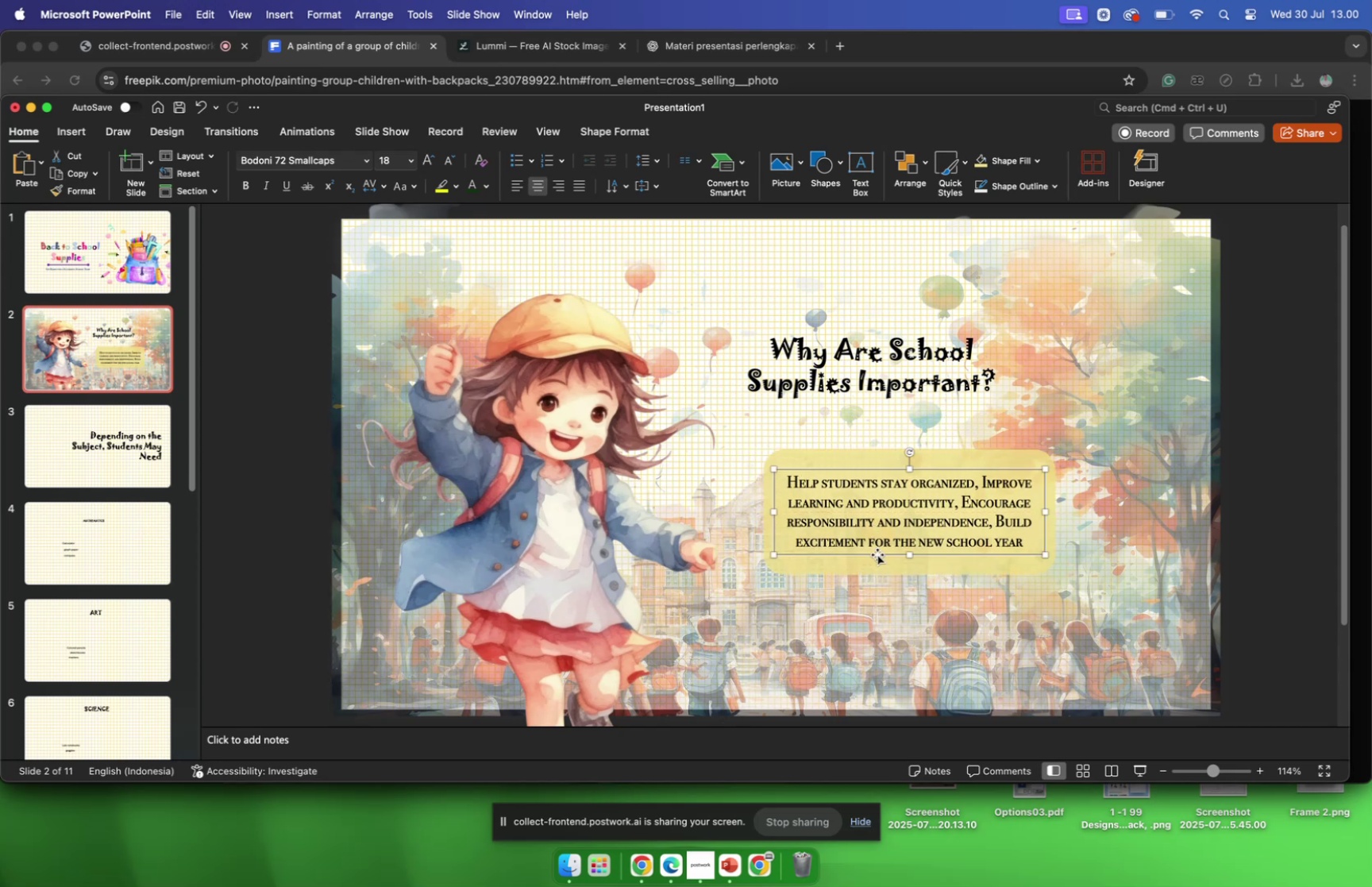 
left_click_drag(start_coordinate=[877, 553], to_coordinate=[877, 559])
 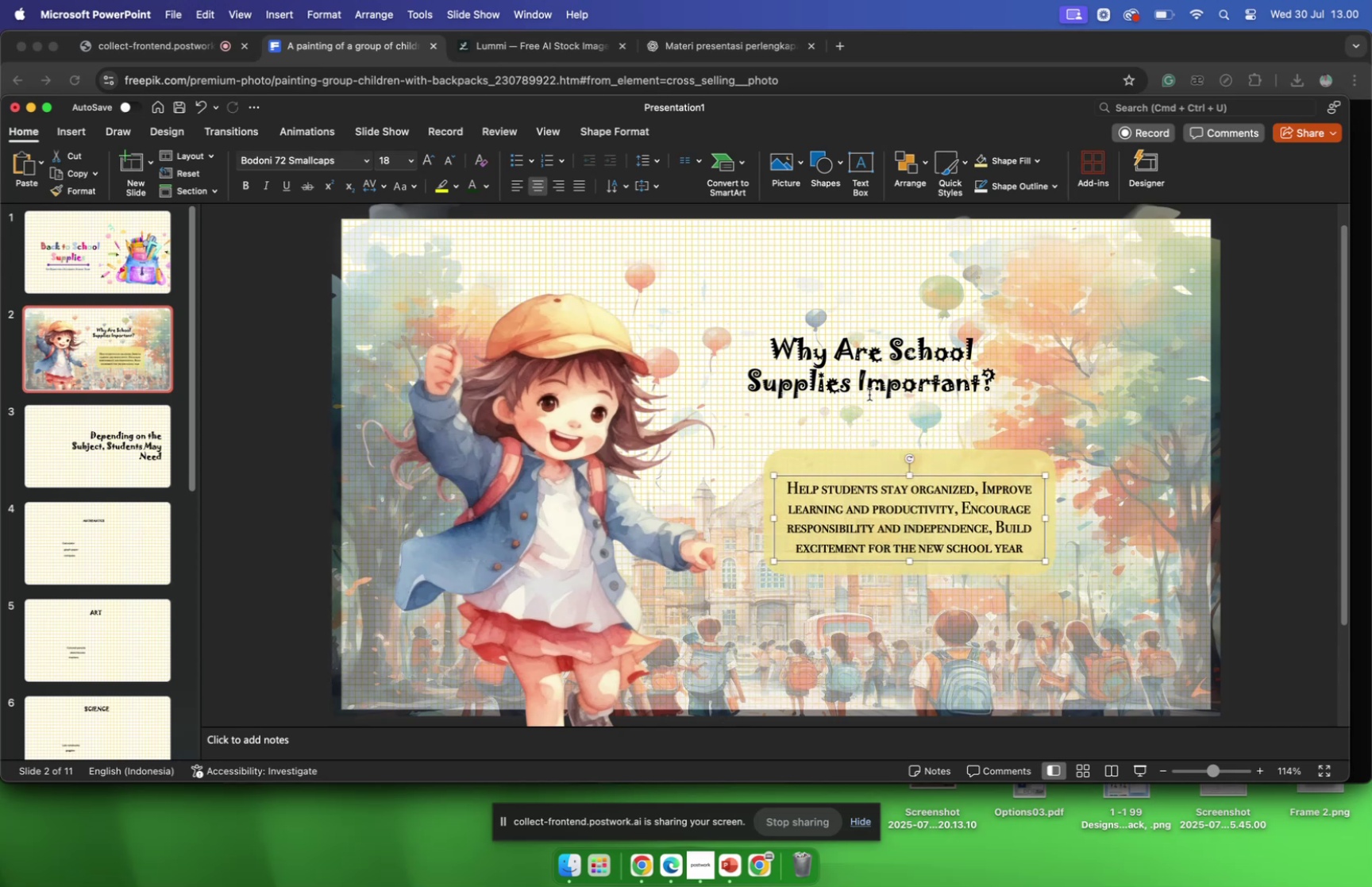 
left_click([869, 394])
 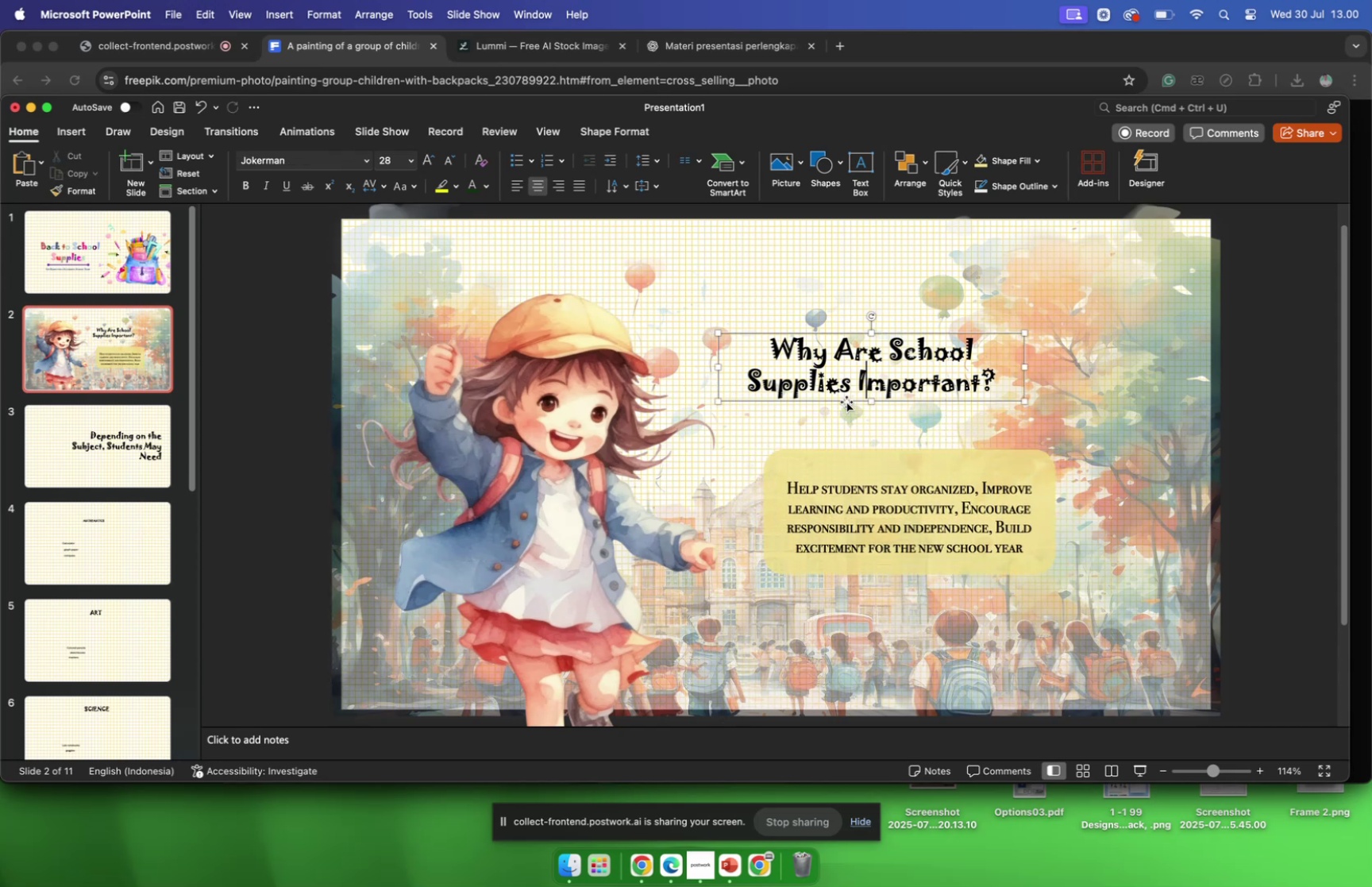 
left_click_drag(start_coordinate=[846, 401], to_coordinate=[892, 469])
 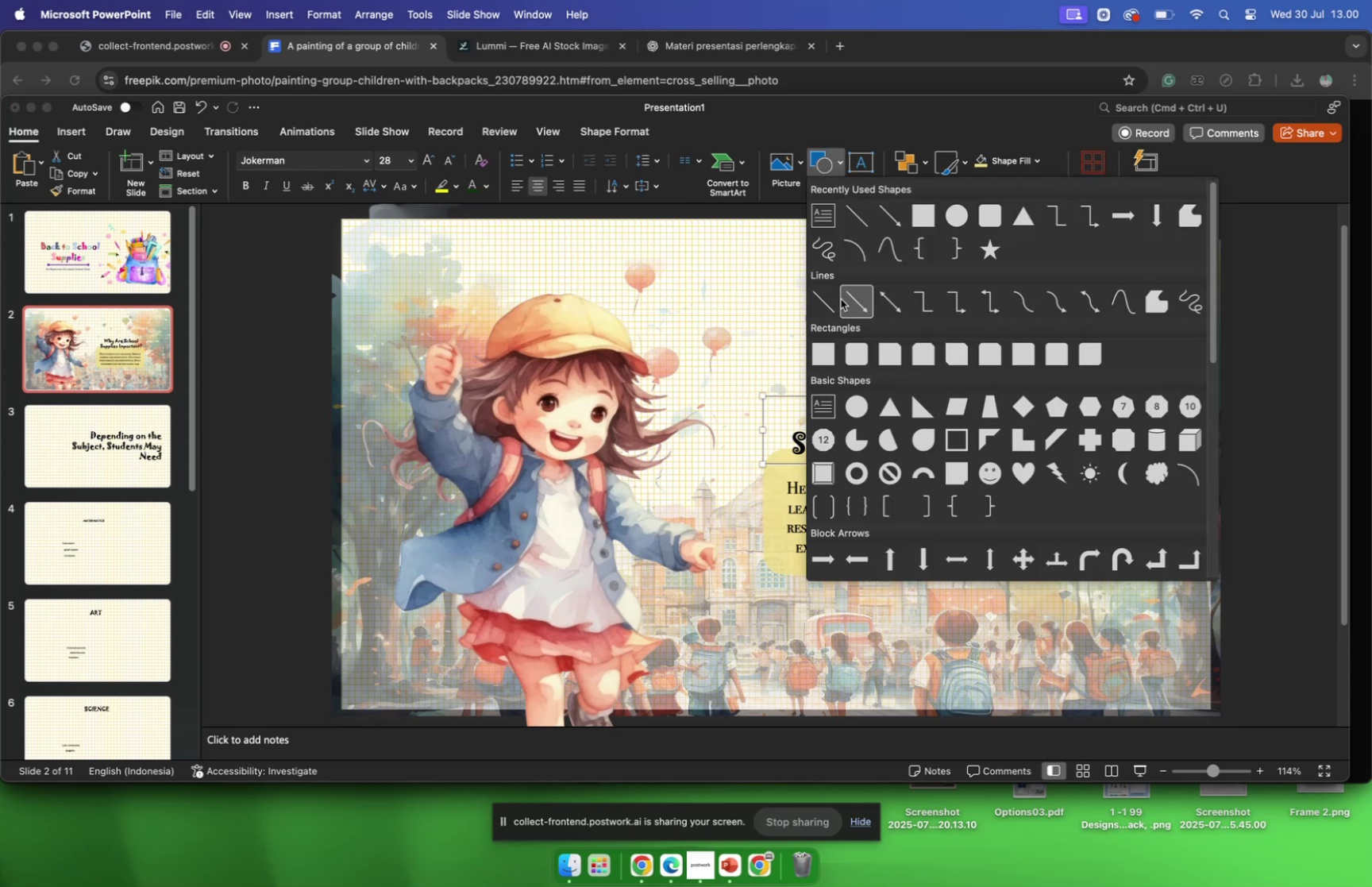 
left_click([828, 303])
 